 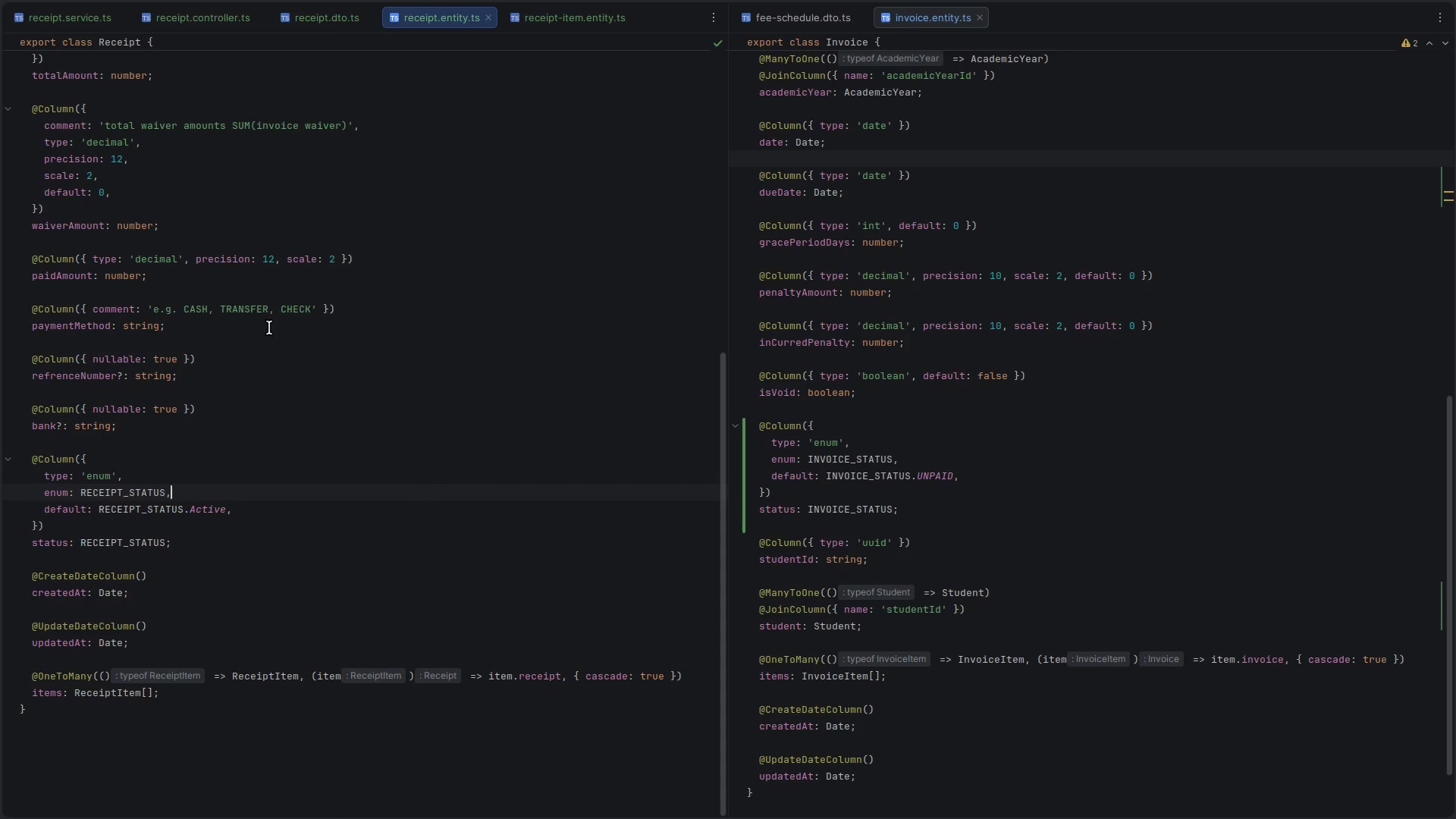 
key(Unknown)
 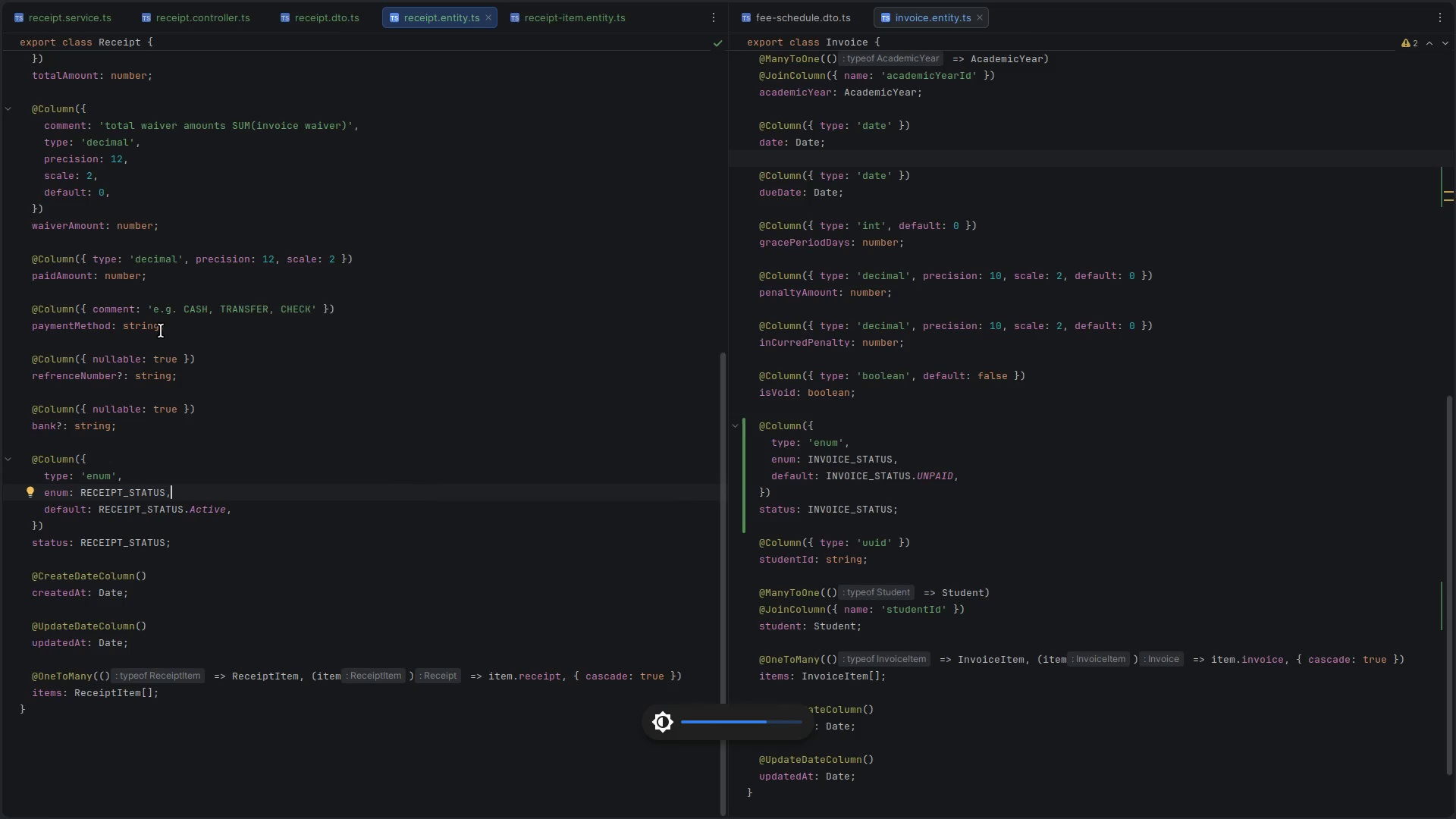 
key(Unknown)
 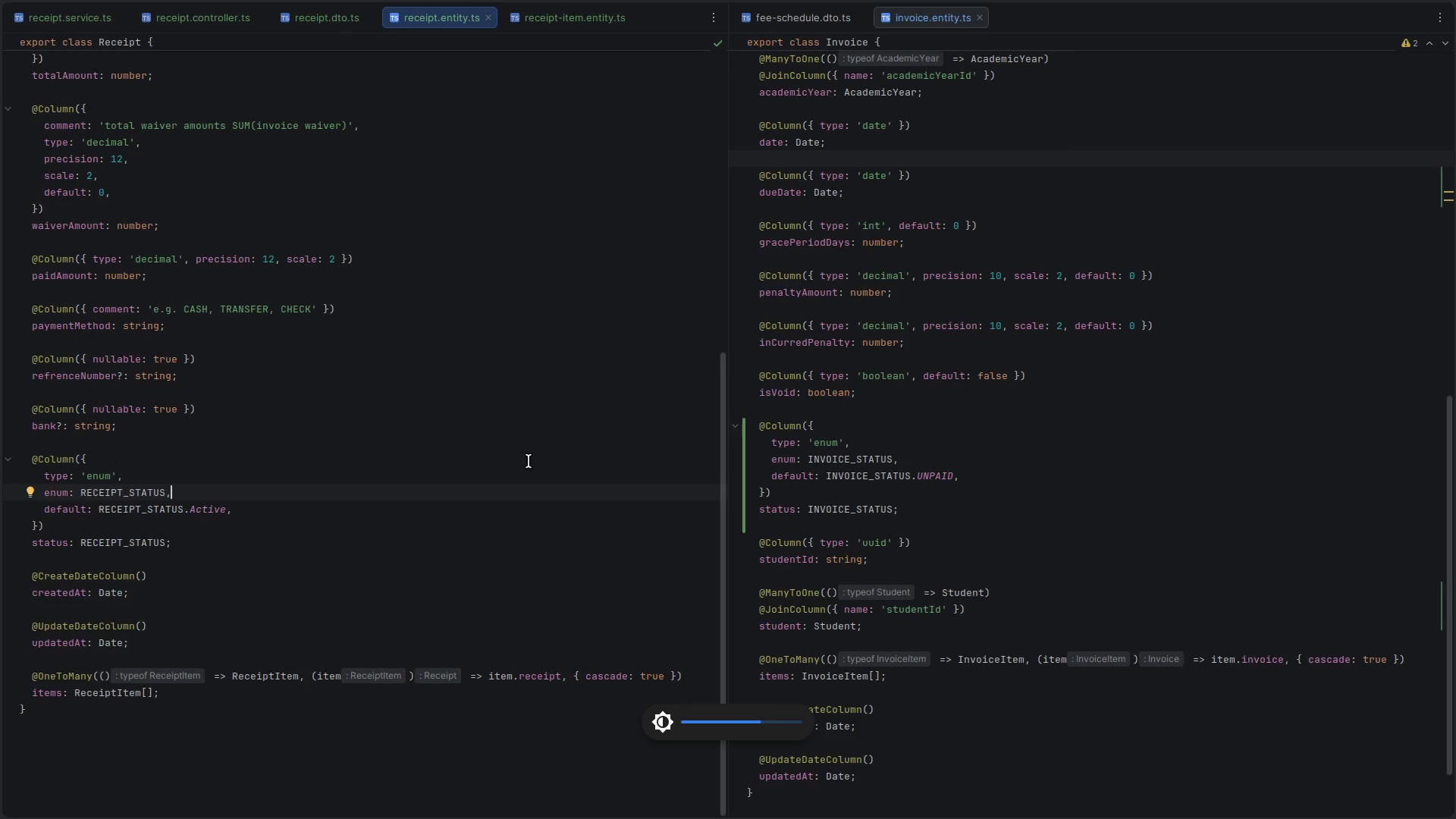 
scroll: coordinate [567, 559], scroll_direction: up, amount: 4.0
 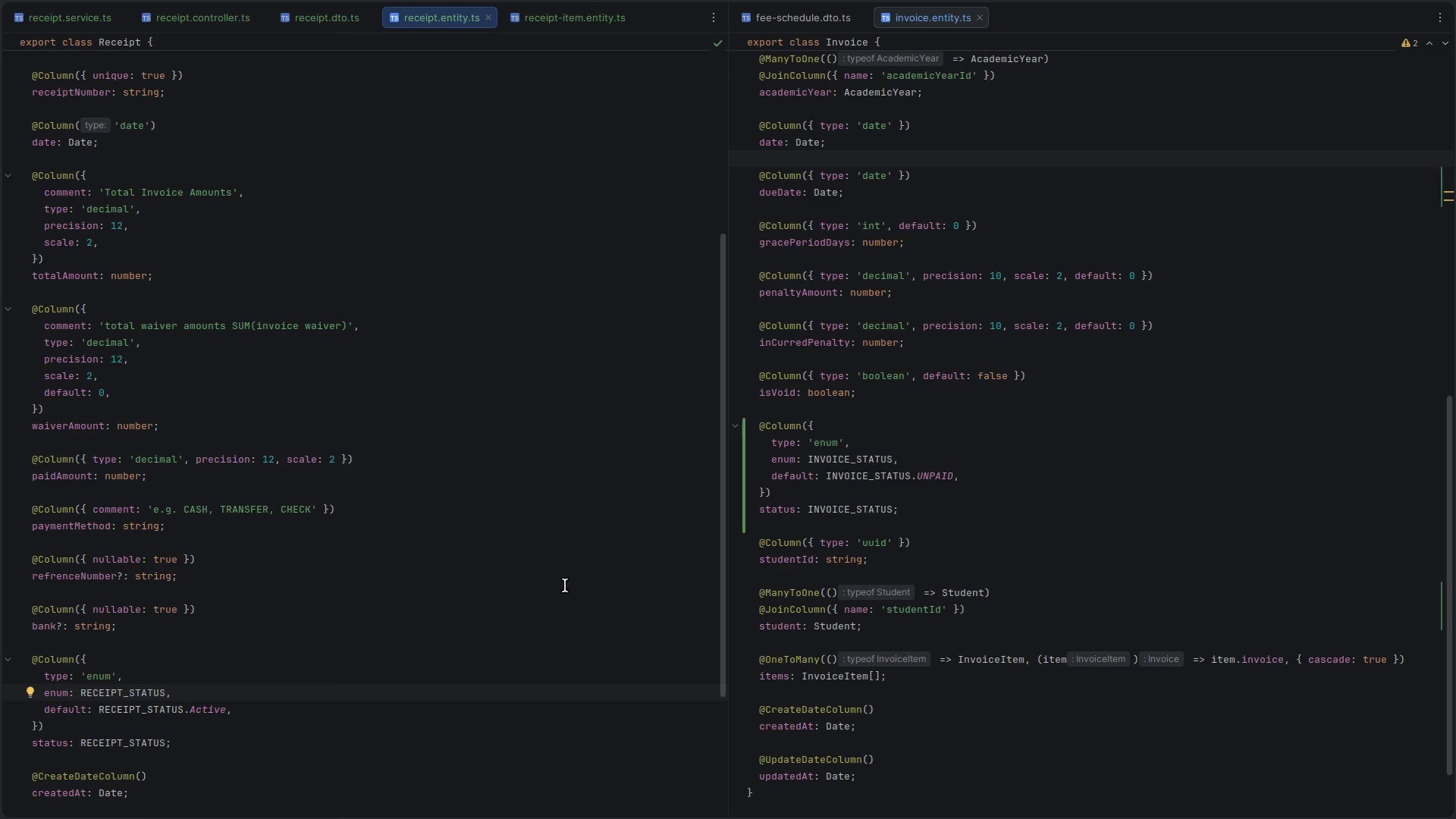 
scroll: coordinate [556, 607], scroll_direction: down, amount: 7.0
 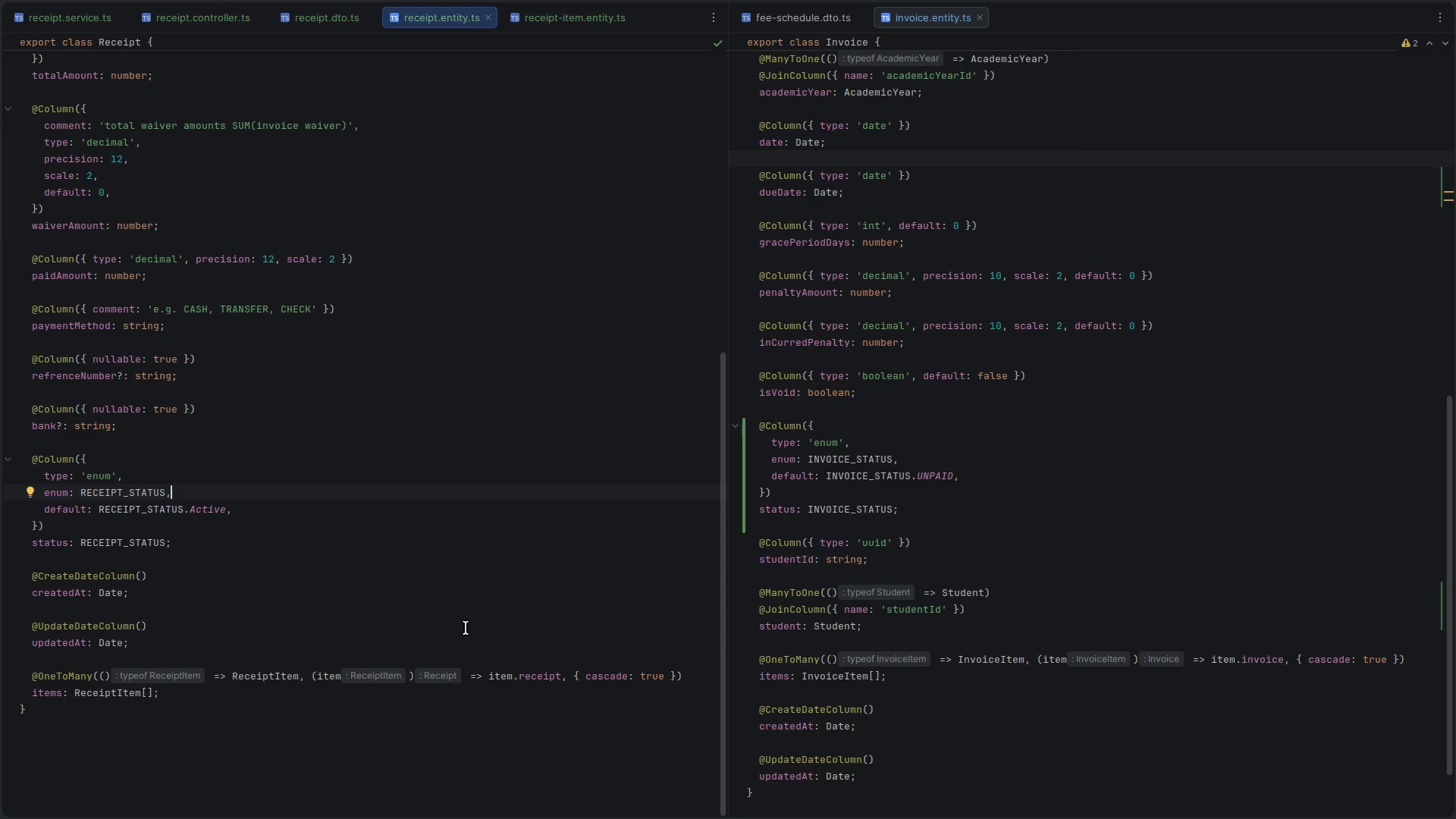 
scroll: coordinate [313, 561], scroll_direction: up, amount: 8.0
 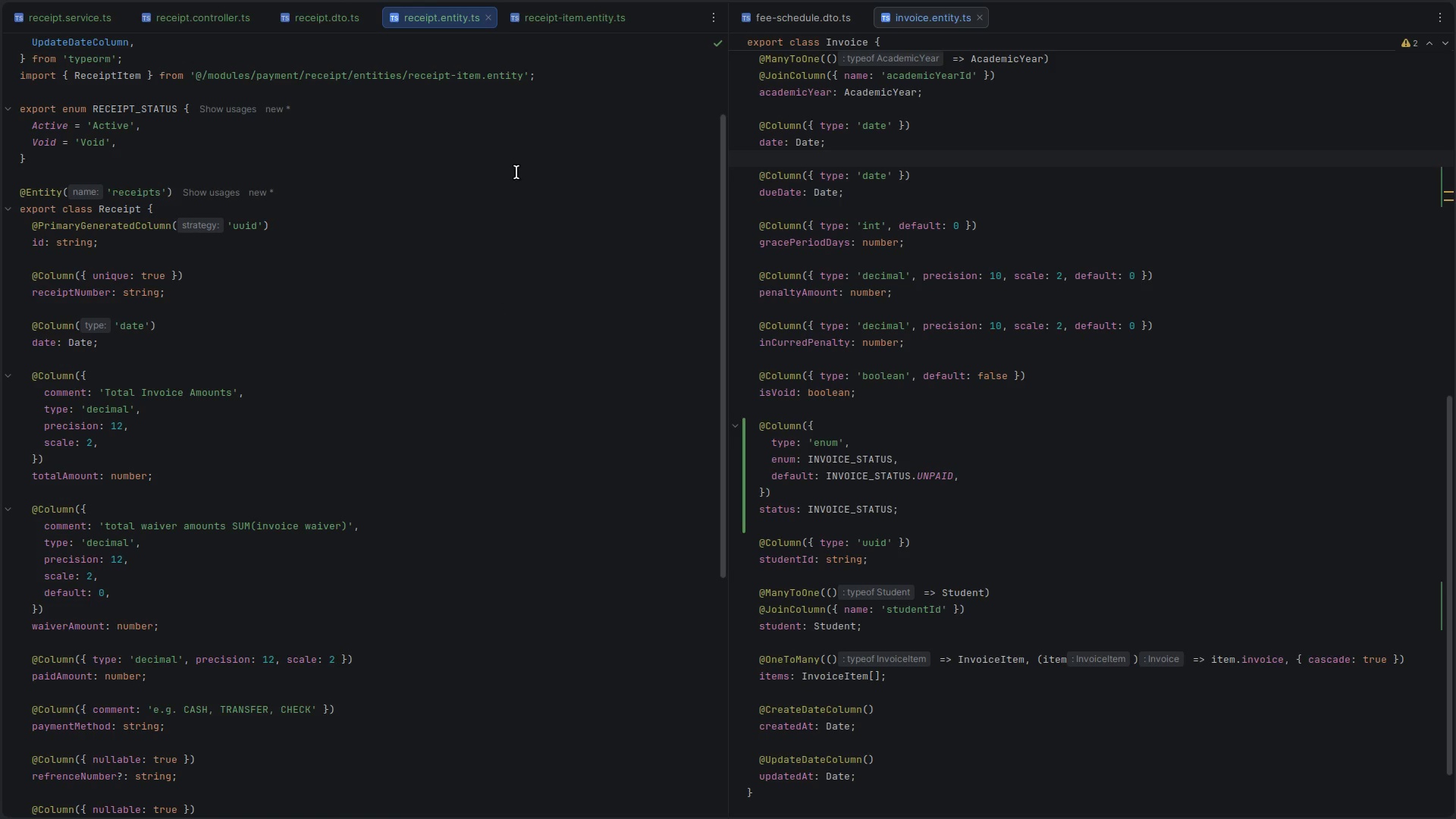 
wait(5.61)
 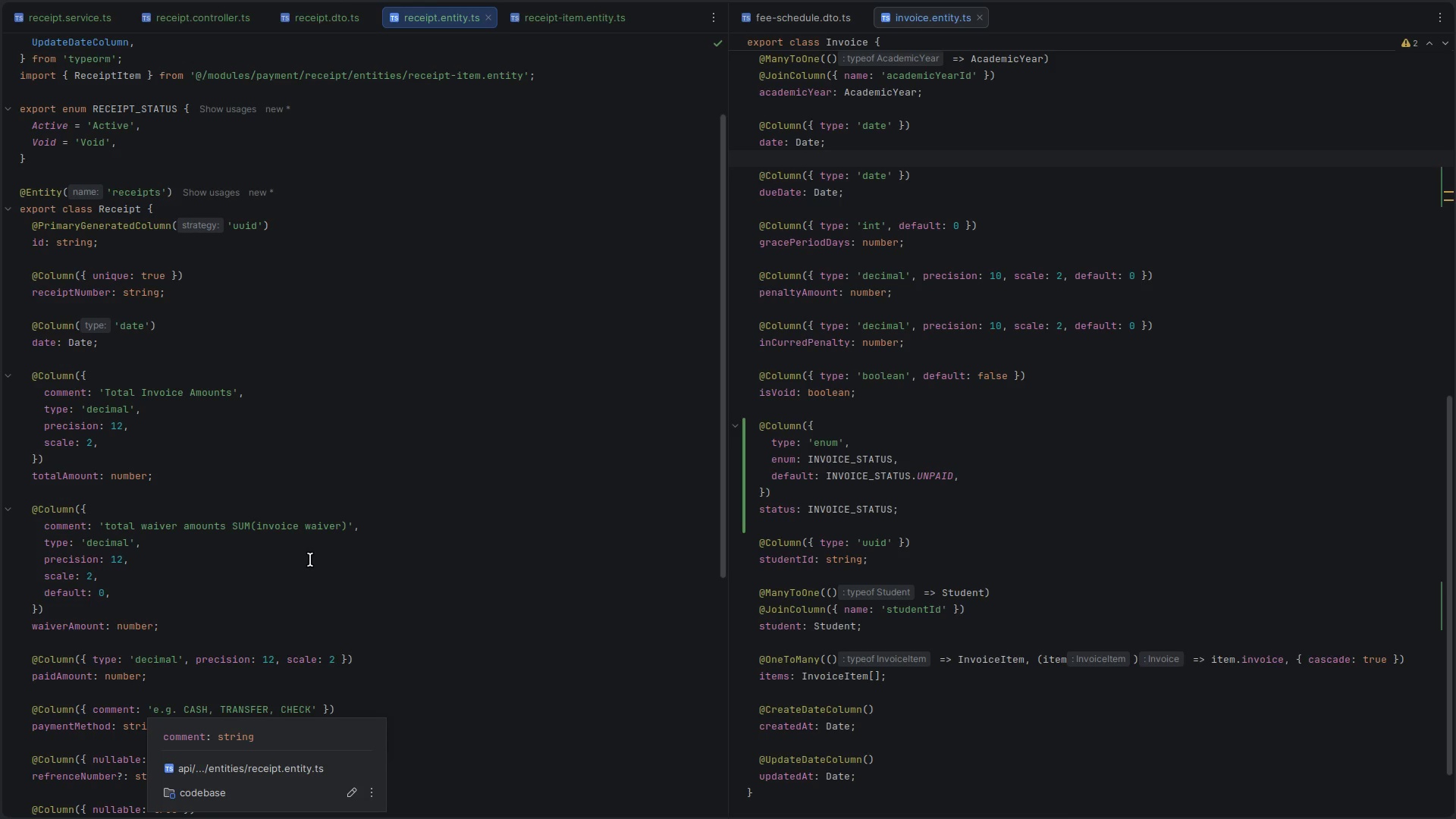 
left_click_drag(start_coordinate=[190, 21], to_coordinate=[68, 20])
 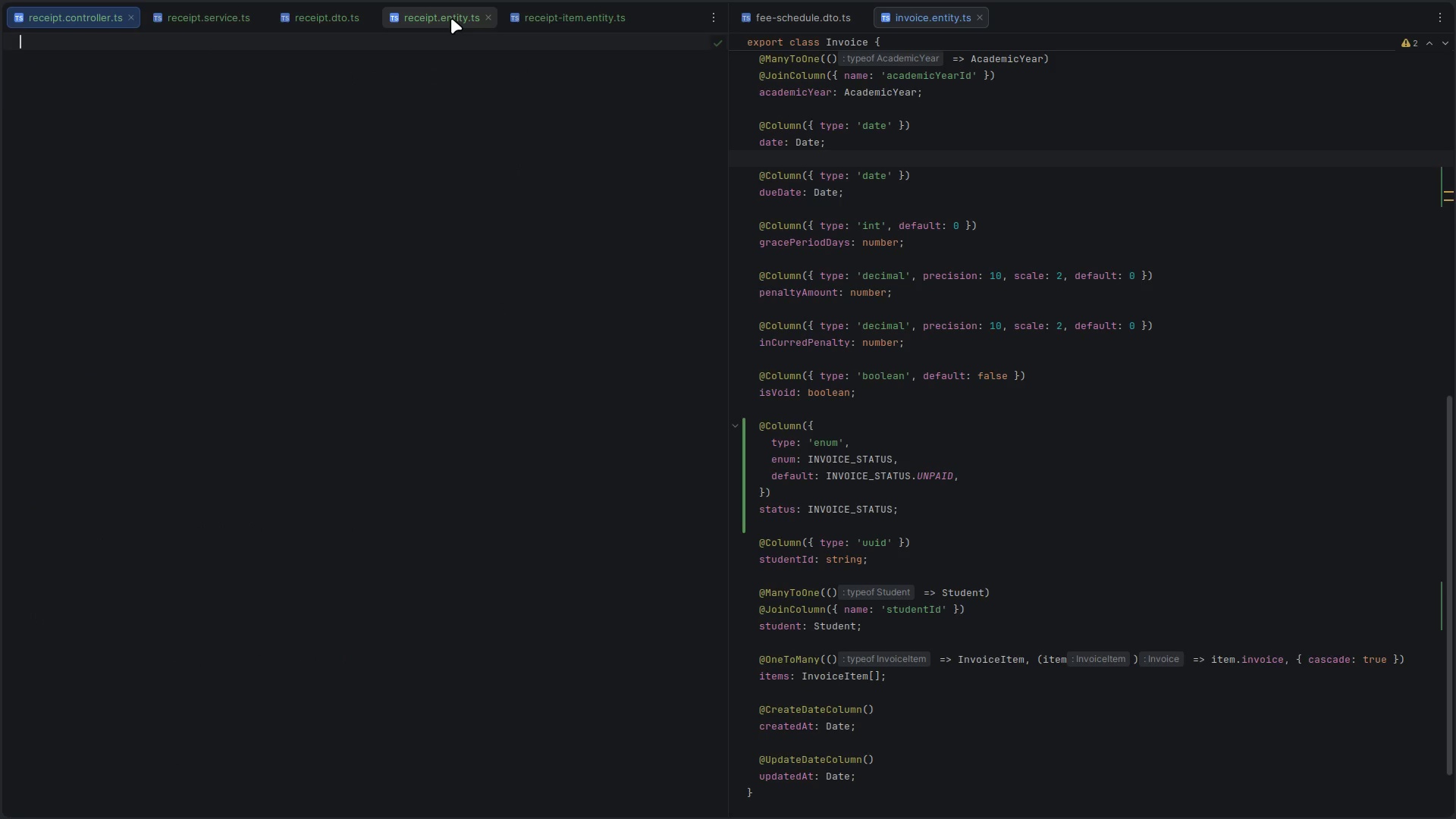 
left_click([451, 18])
 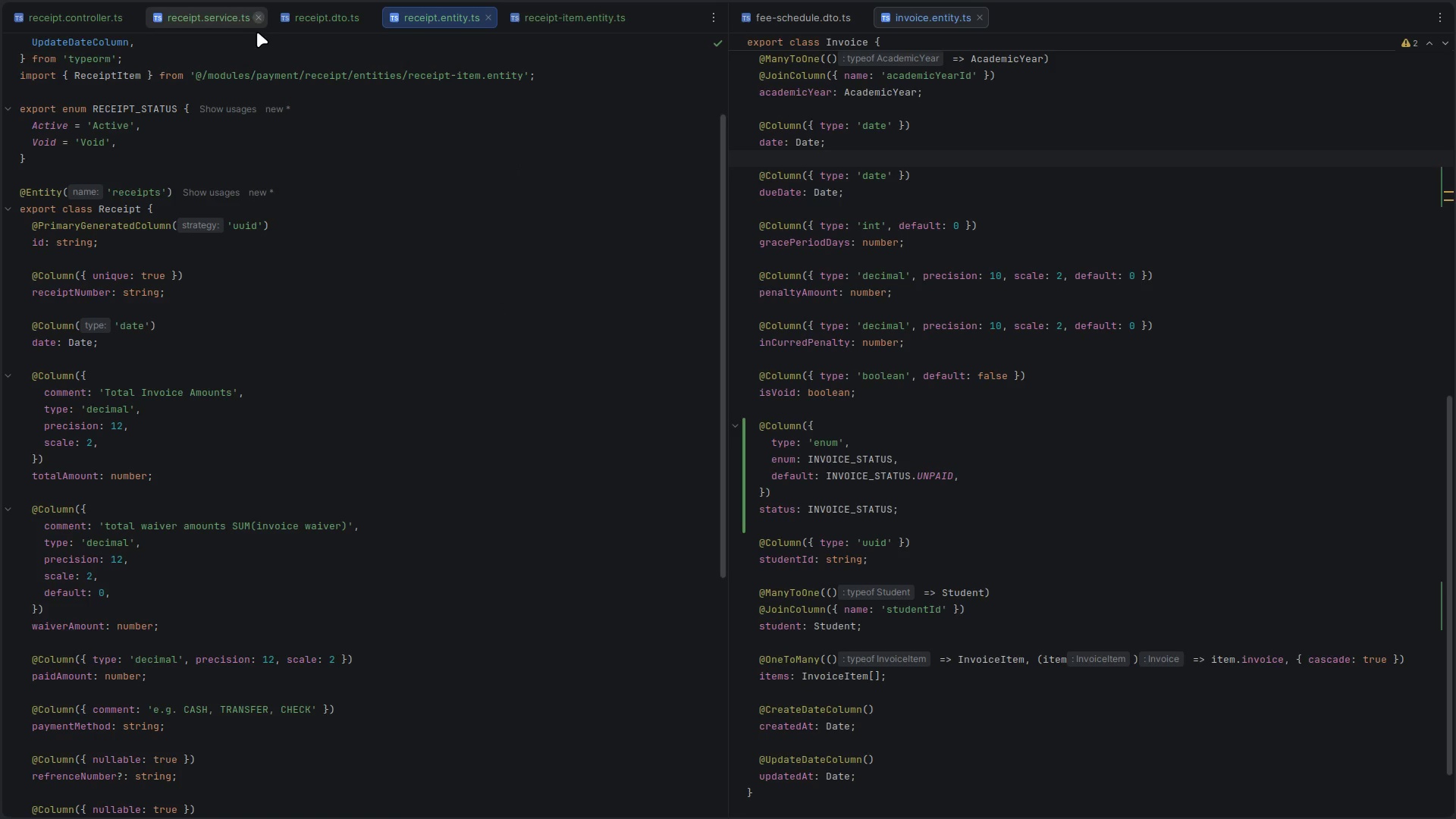 
left_click([314, 16])
 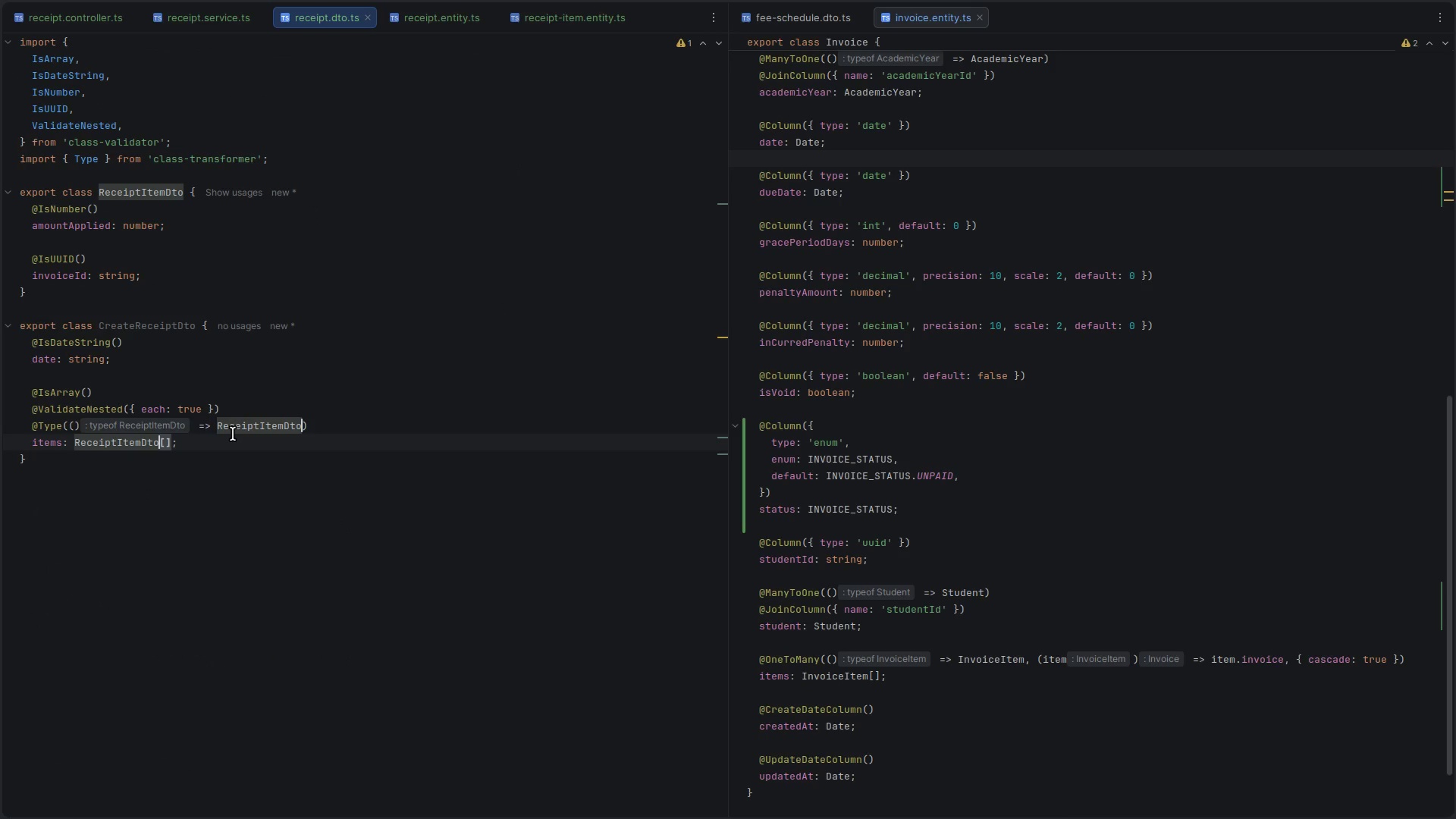 
double_click([136, 443])
 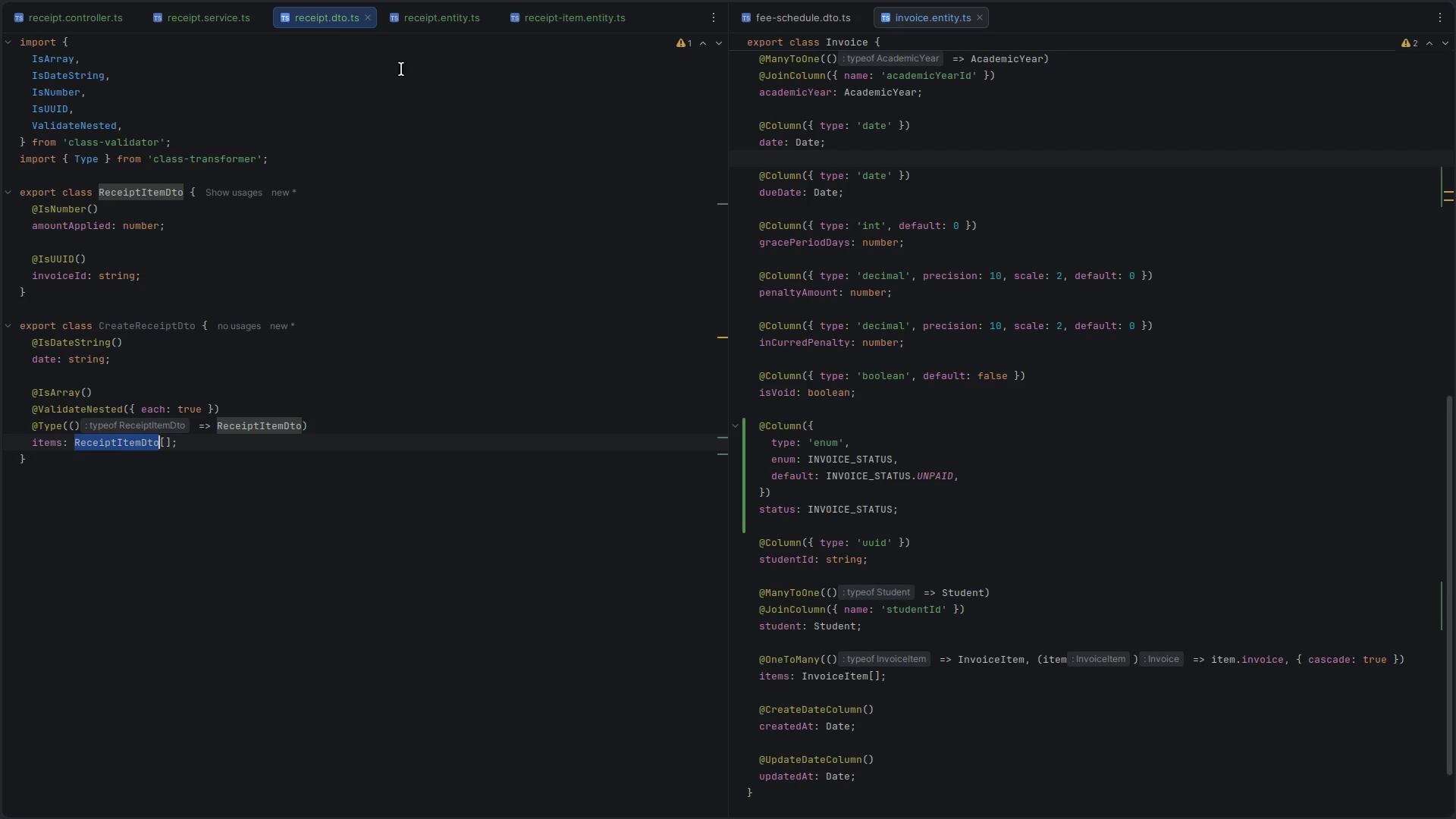 
left_click([436, 24])
 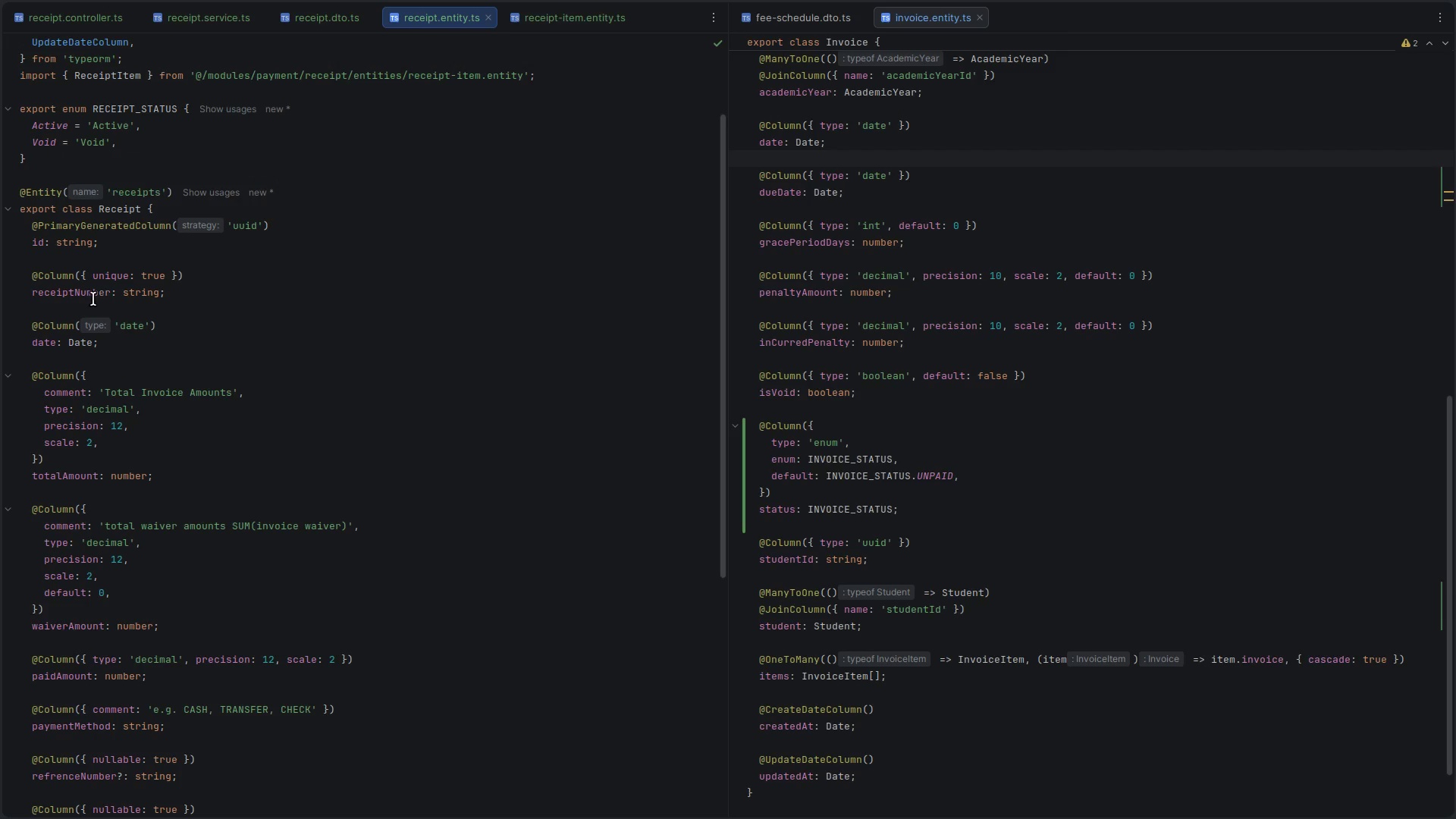 
double_click([82, 299])
 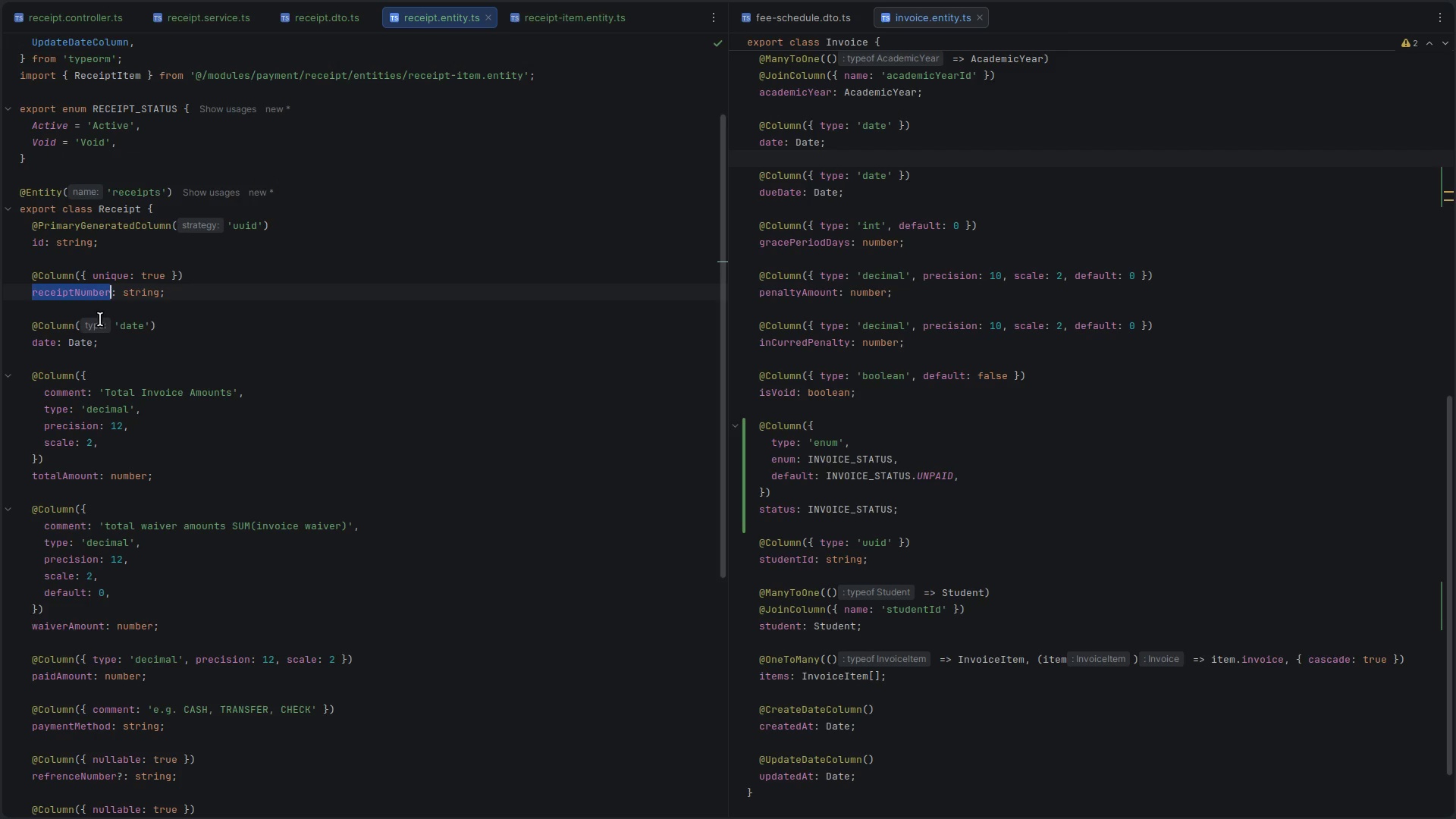 
left_click_drag(start_coordinate=[36, 344], to_coordinate=[102, 337])
 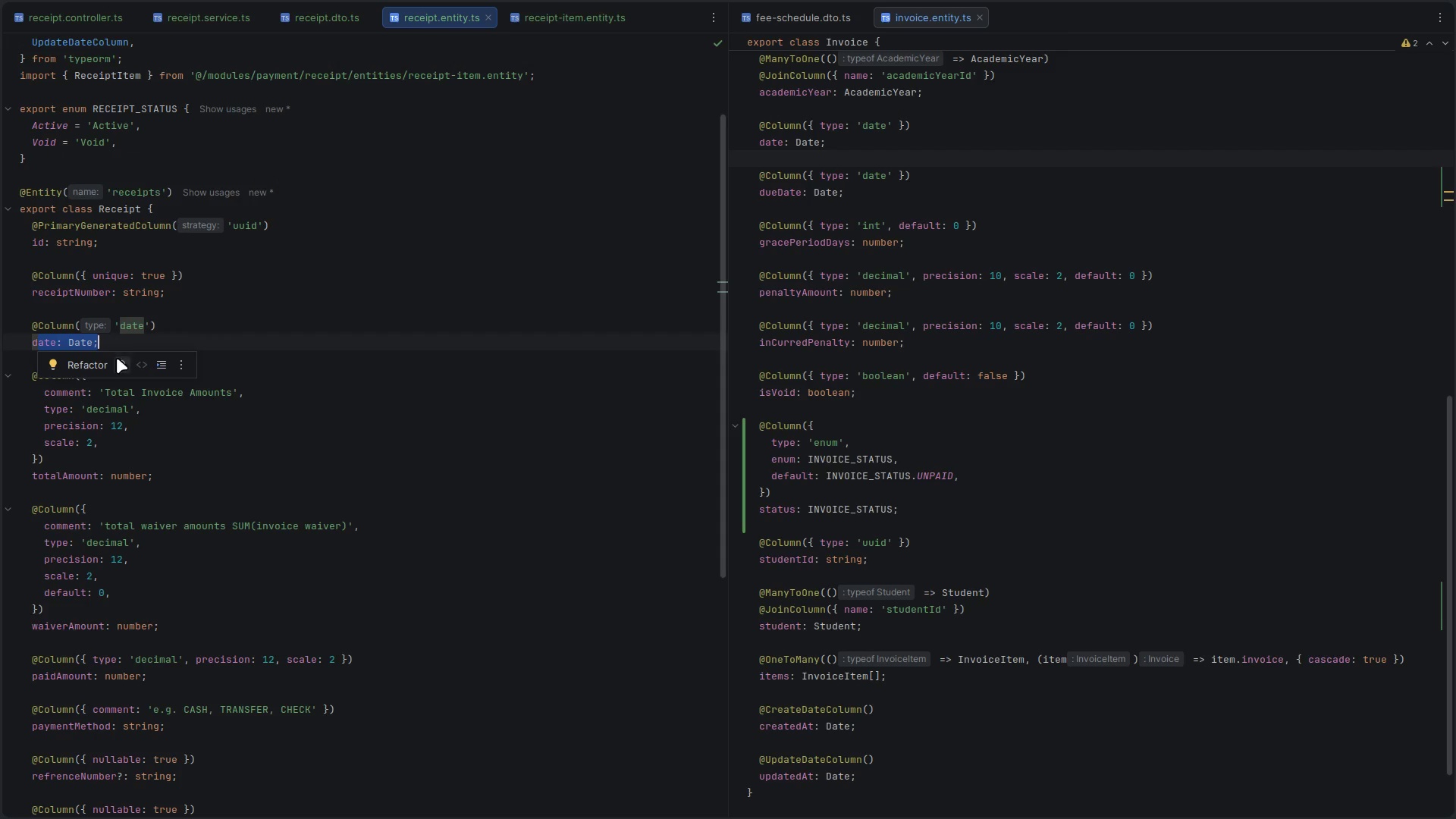 
left_click([118, 360])
 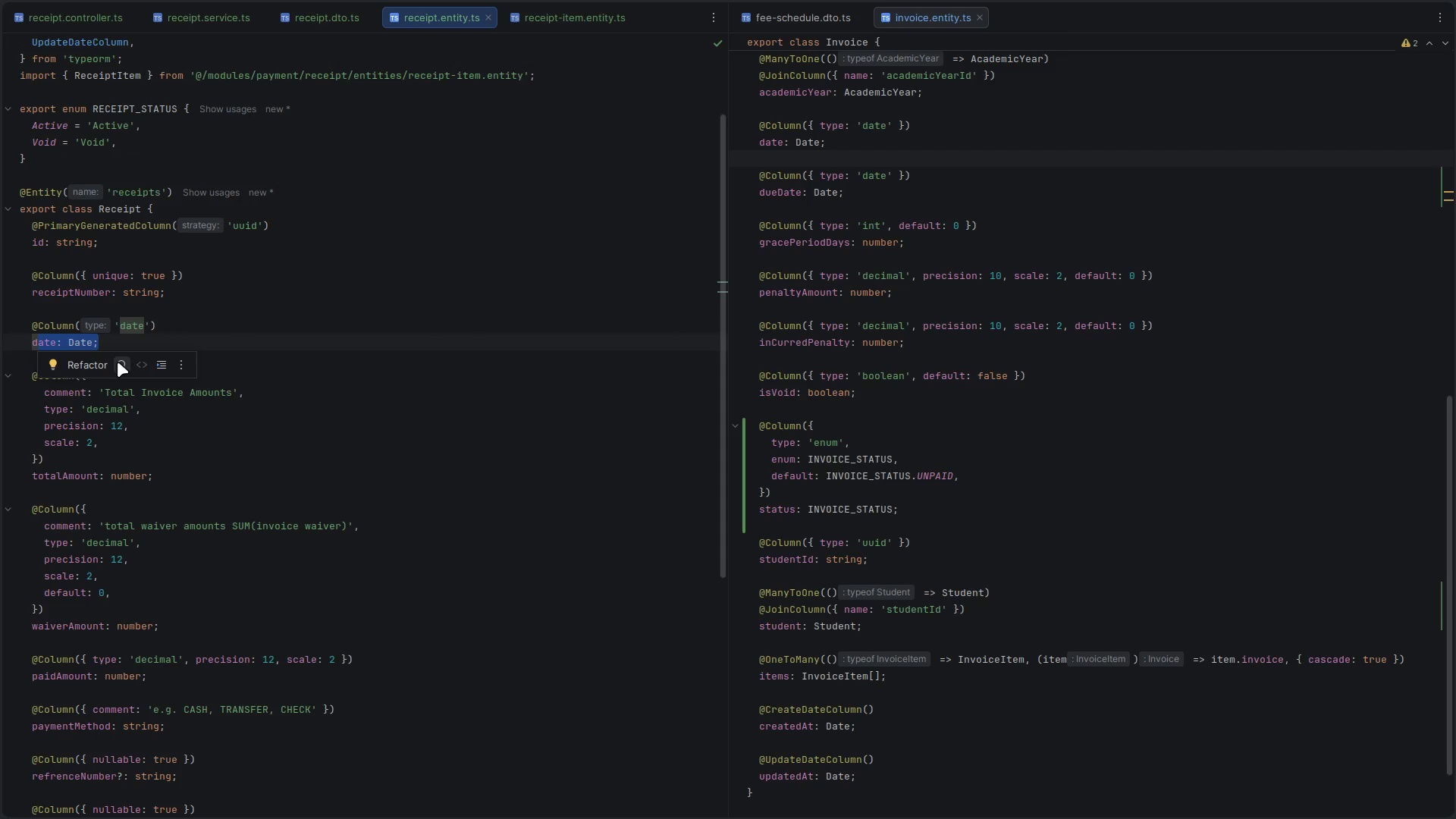 
left_click([149, 430])
 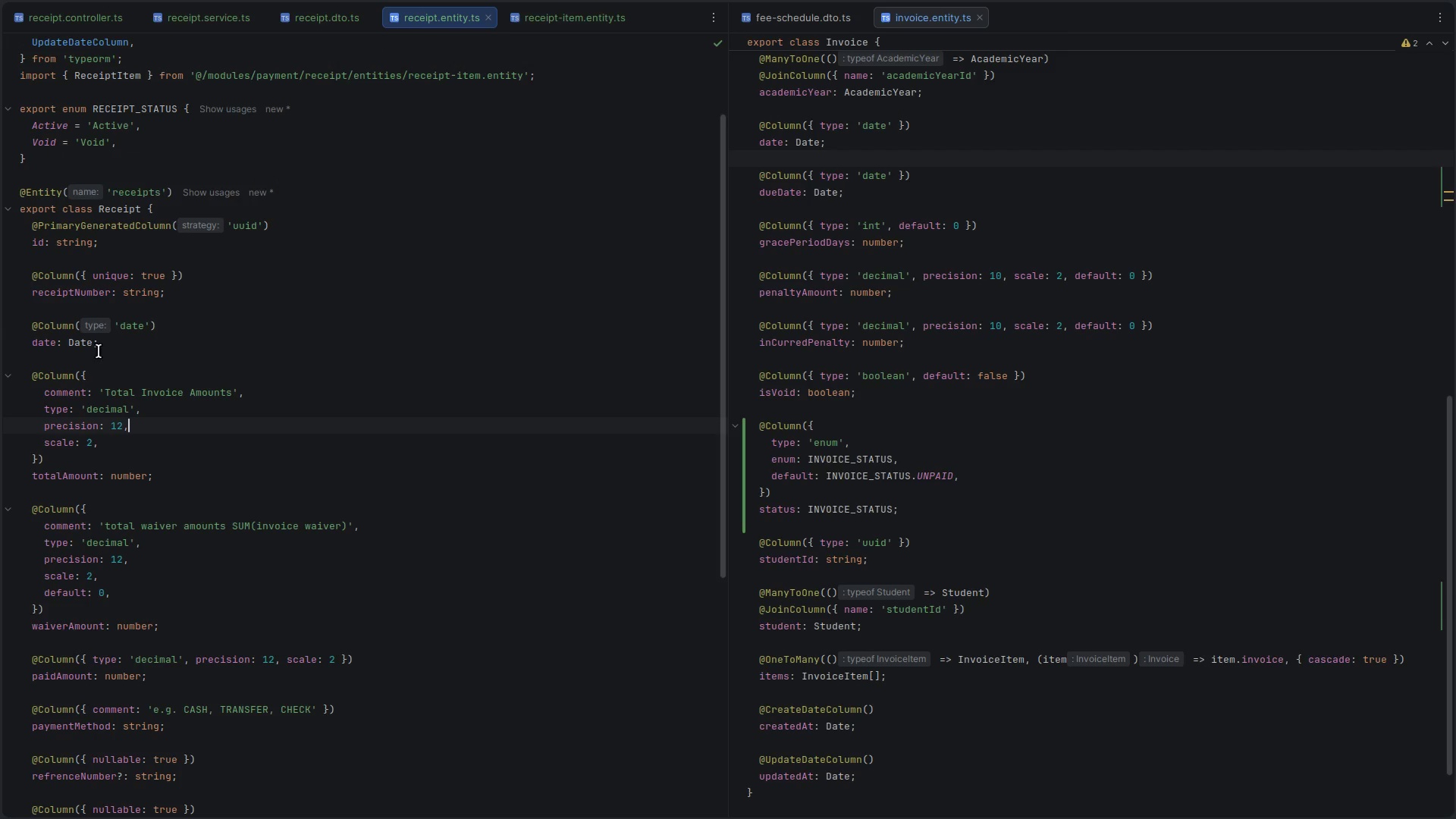 
left_click_drag(start_coordinate=[102, 343], to_coordinate=[27, 327])
 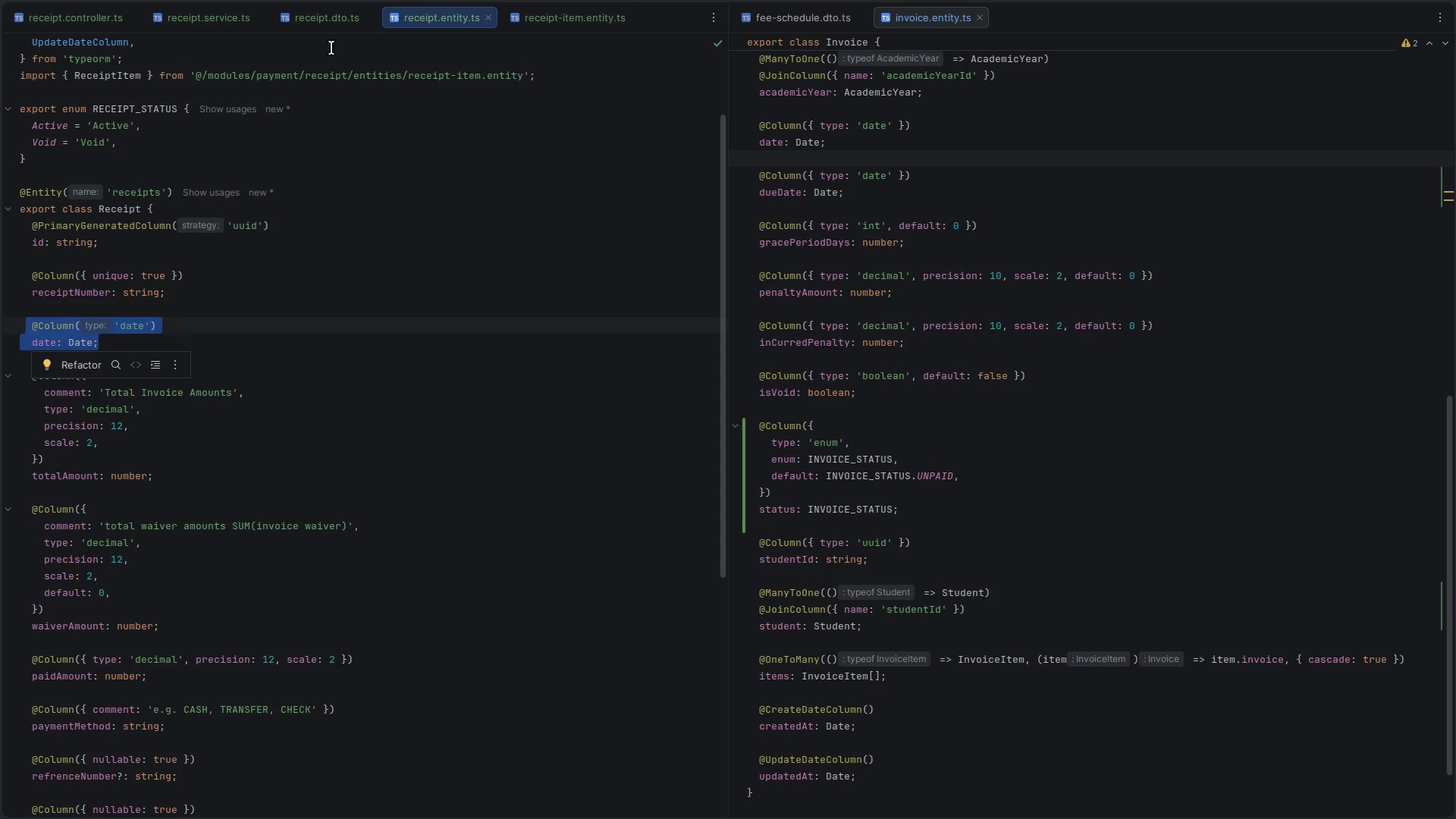 
left_click([320, 17])
 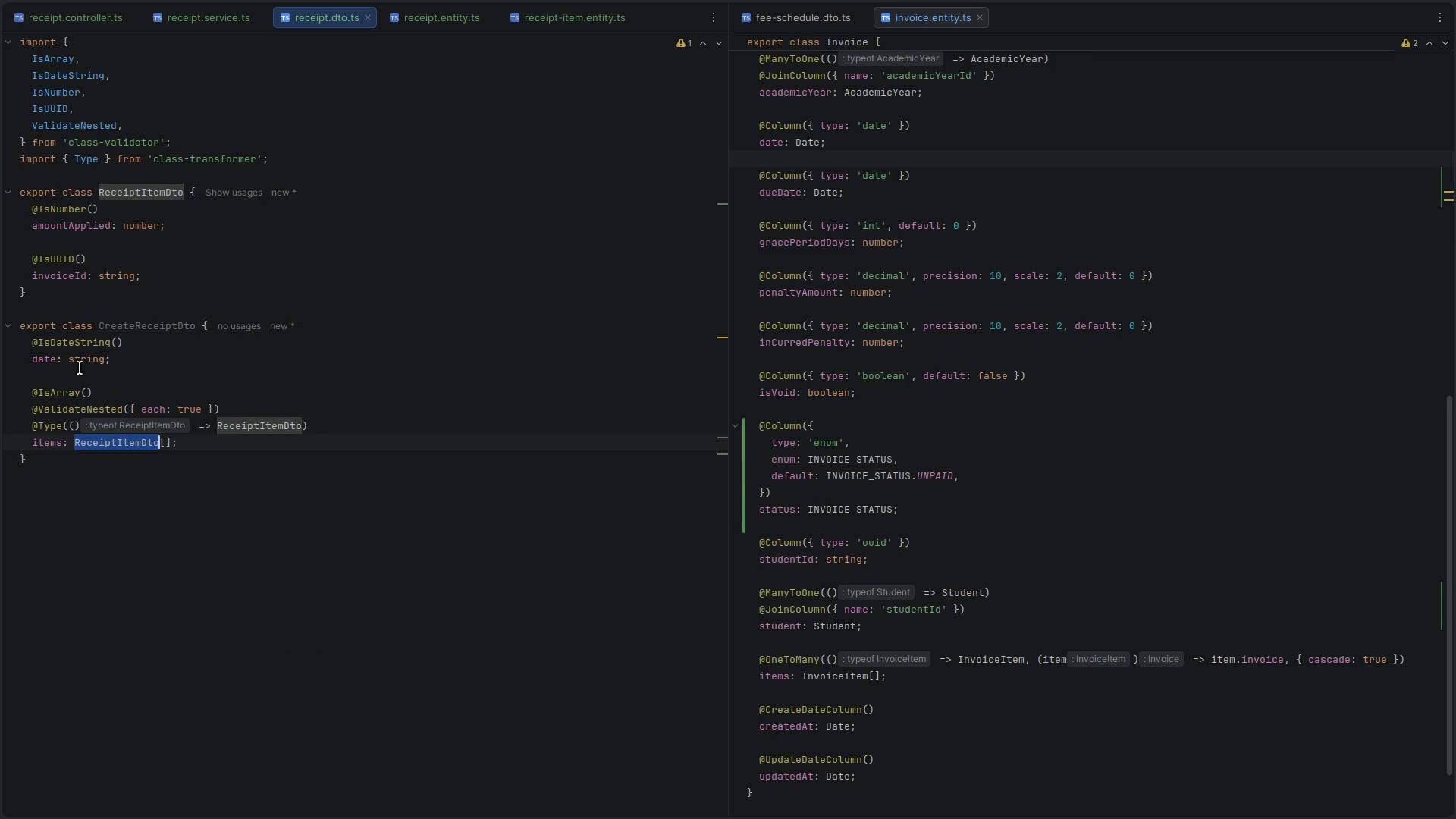 
left_click([46, 361])
 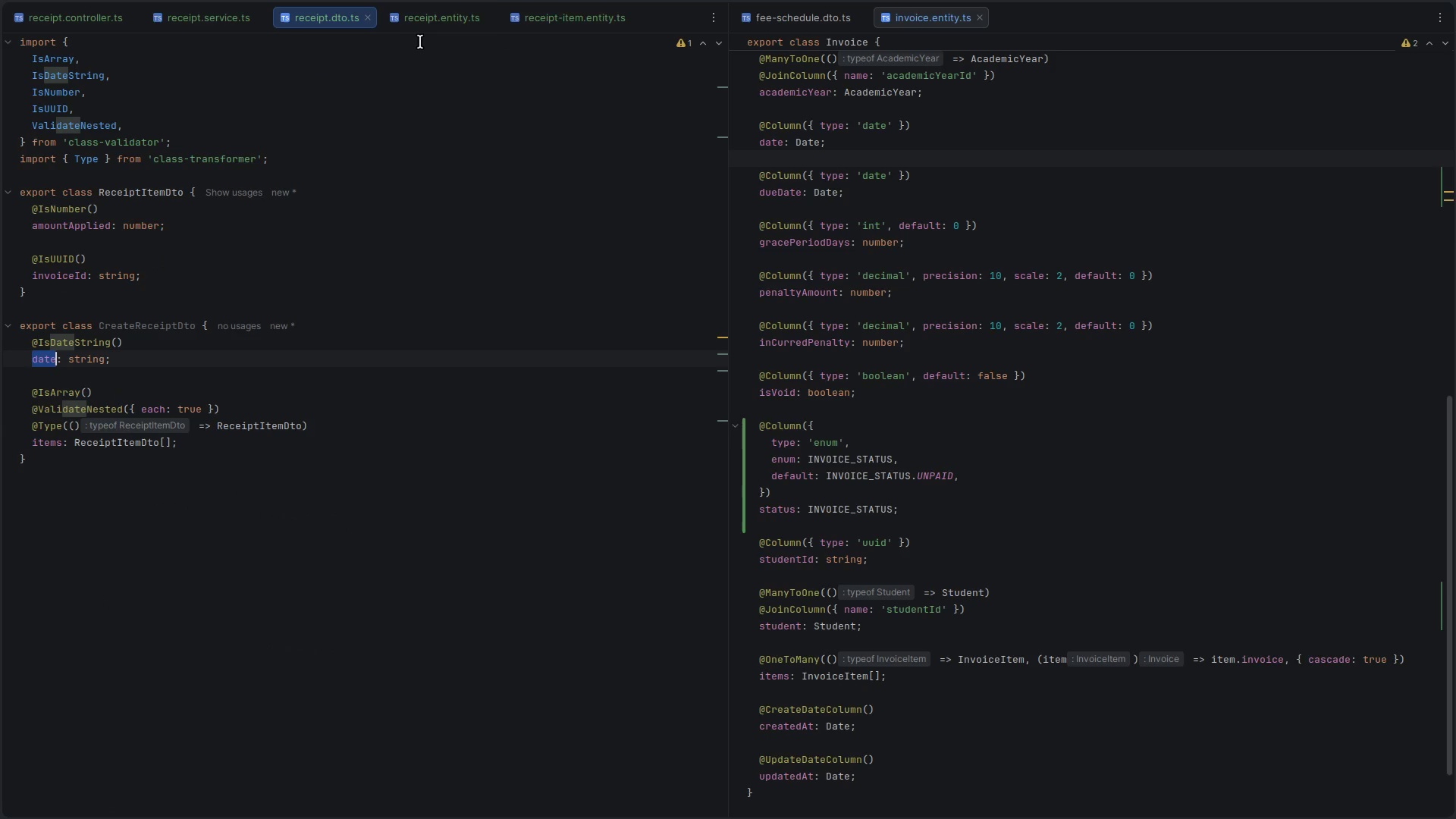 
left_click([420, 23])
 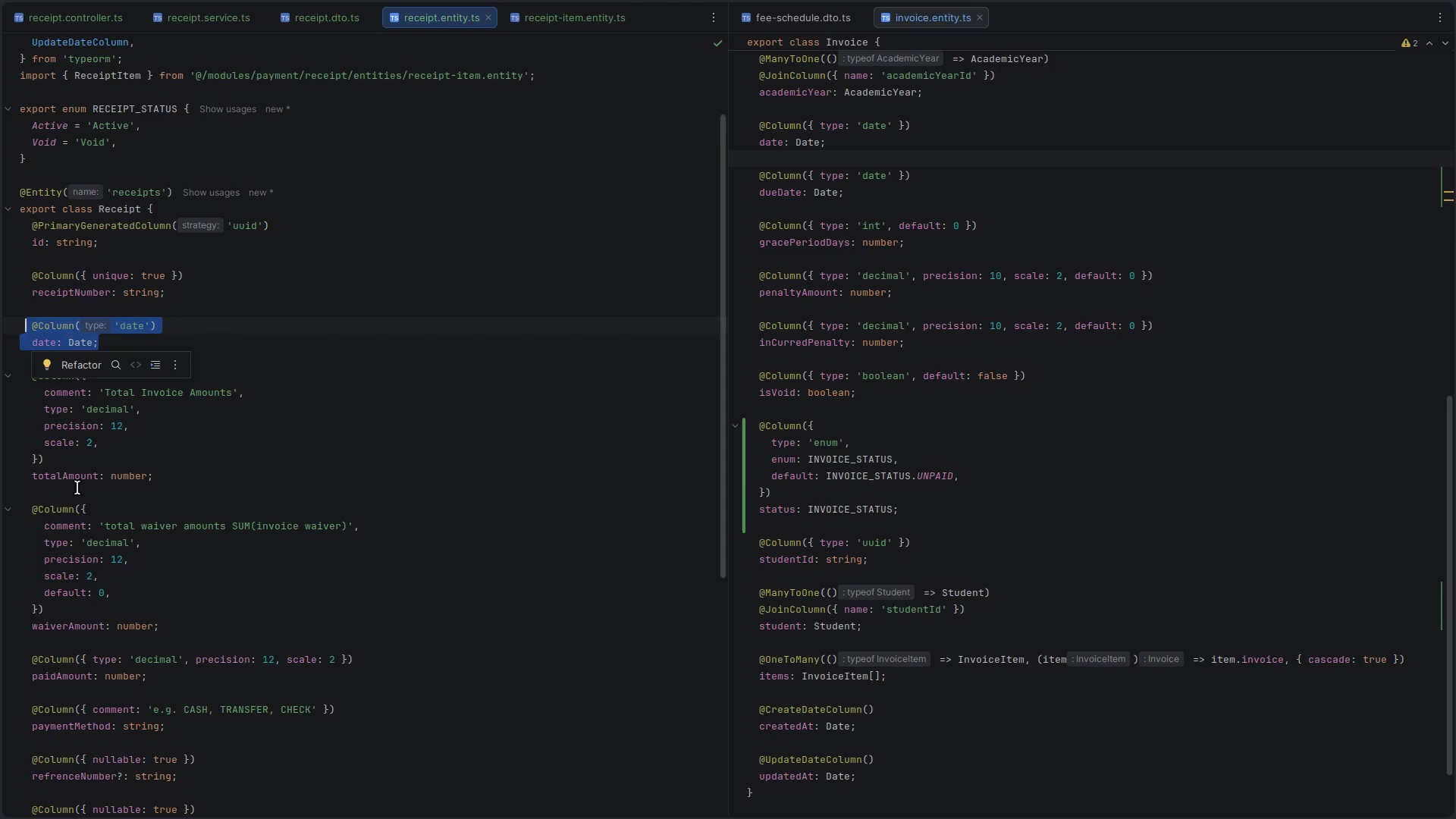 
scroll: coordinate [57, 508], scroll_direction: down, amount: 2.0
 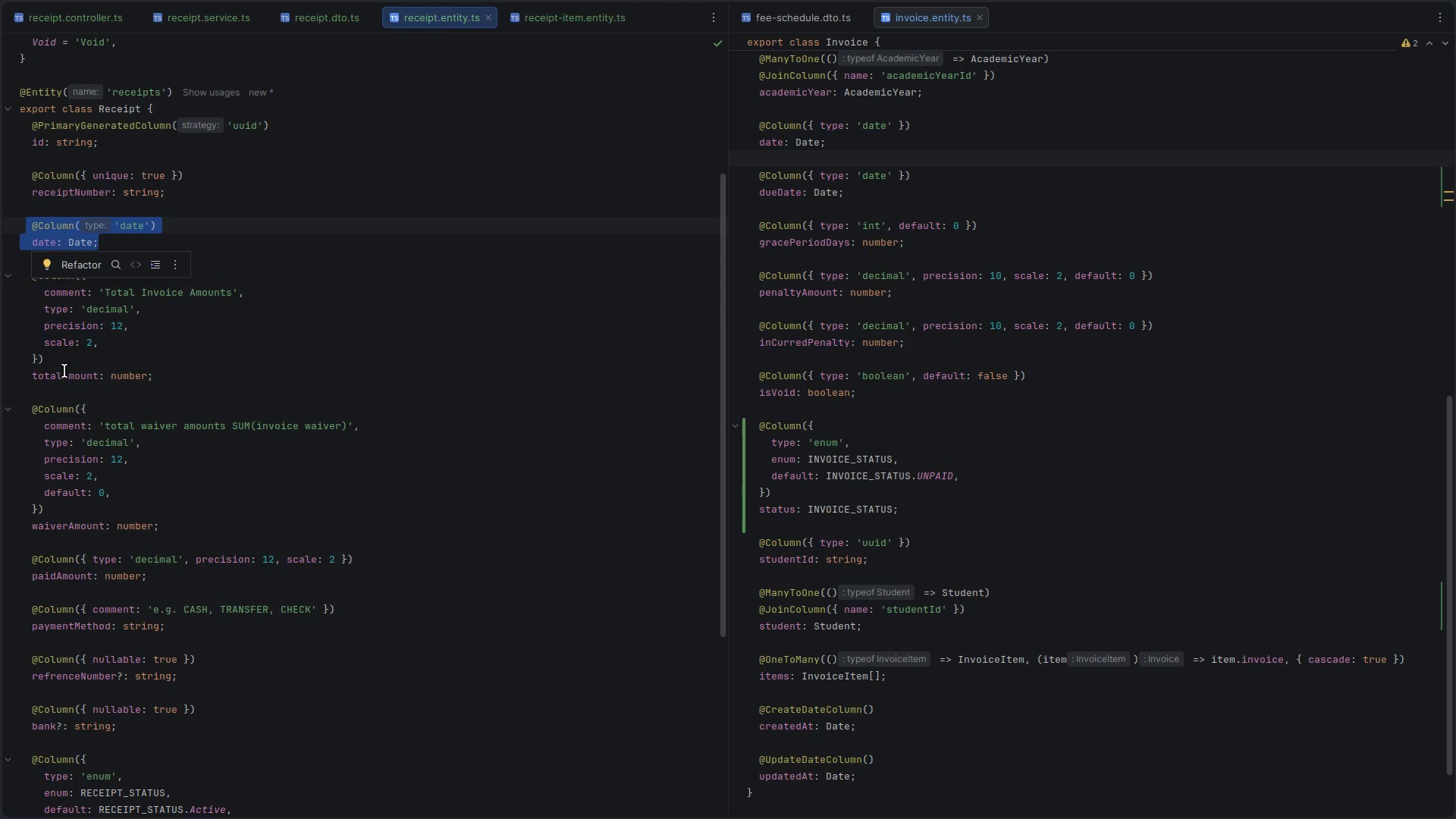 
double_click([65, 375])
 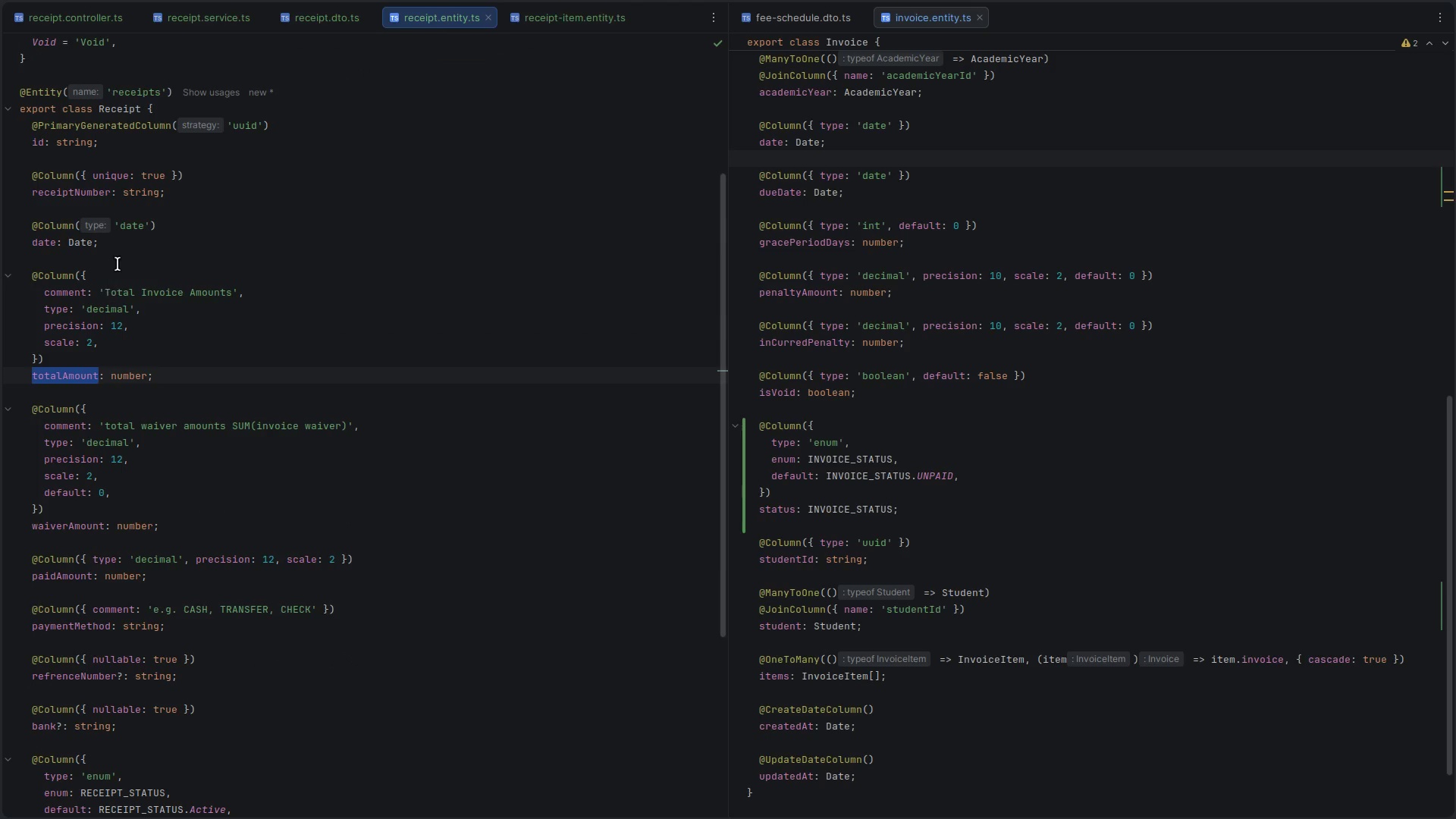 
left_click_drag(start_coordinate=[118, 264], to_coordinate=[0, 397])
 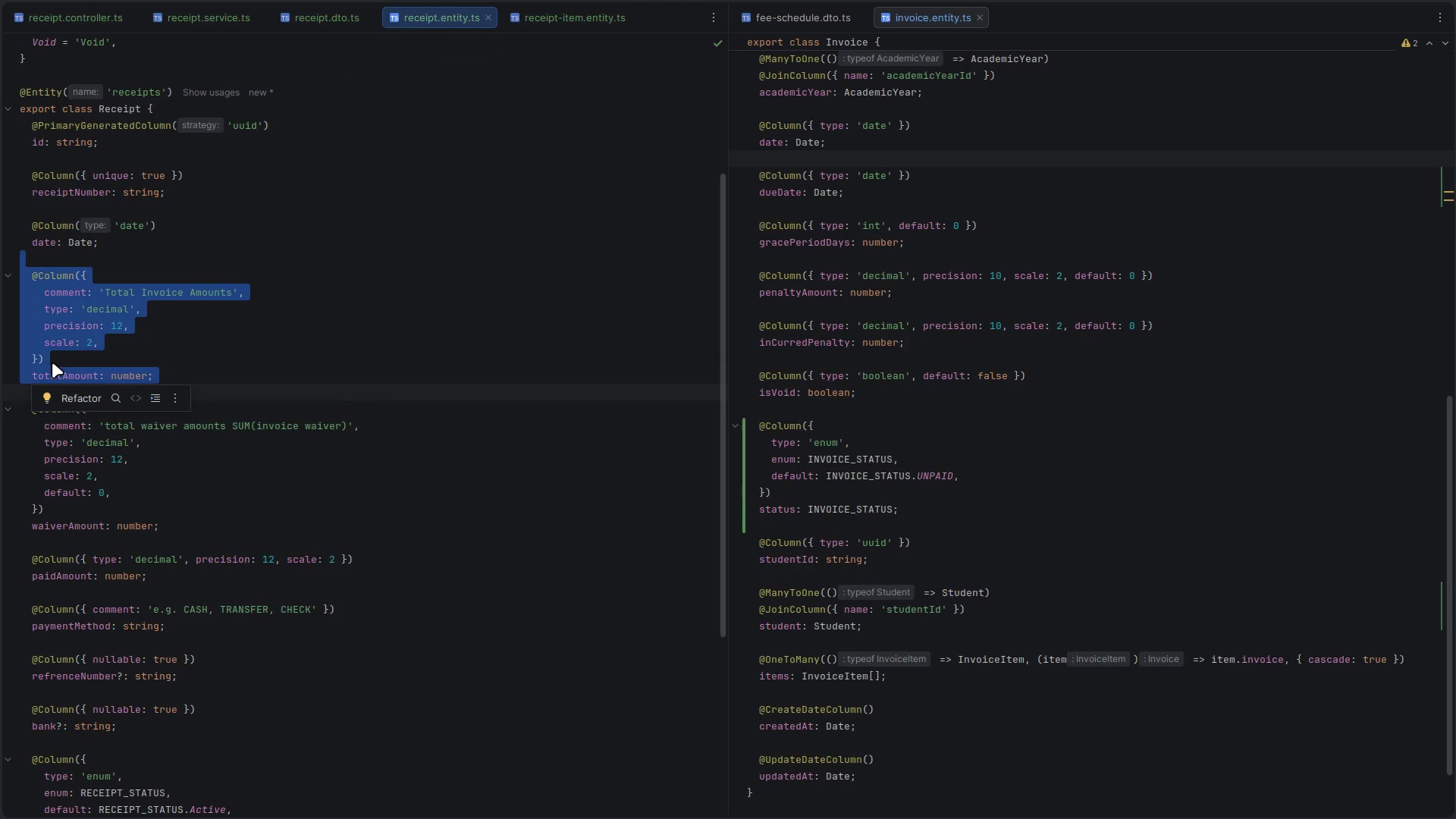 
double_click([66, 375])
 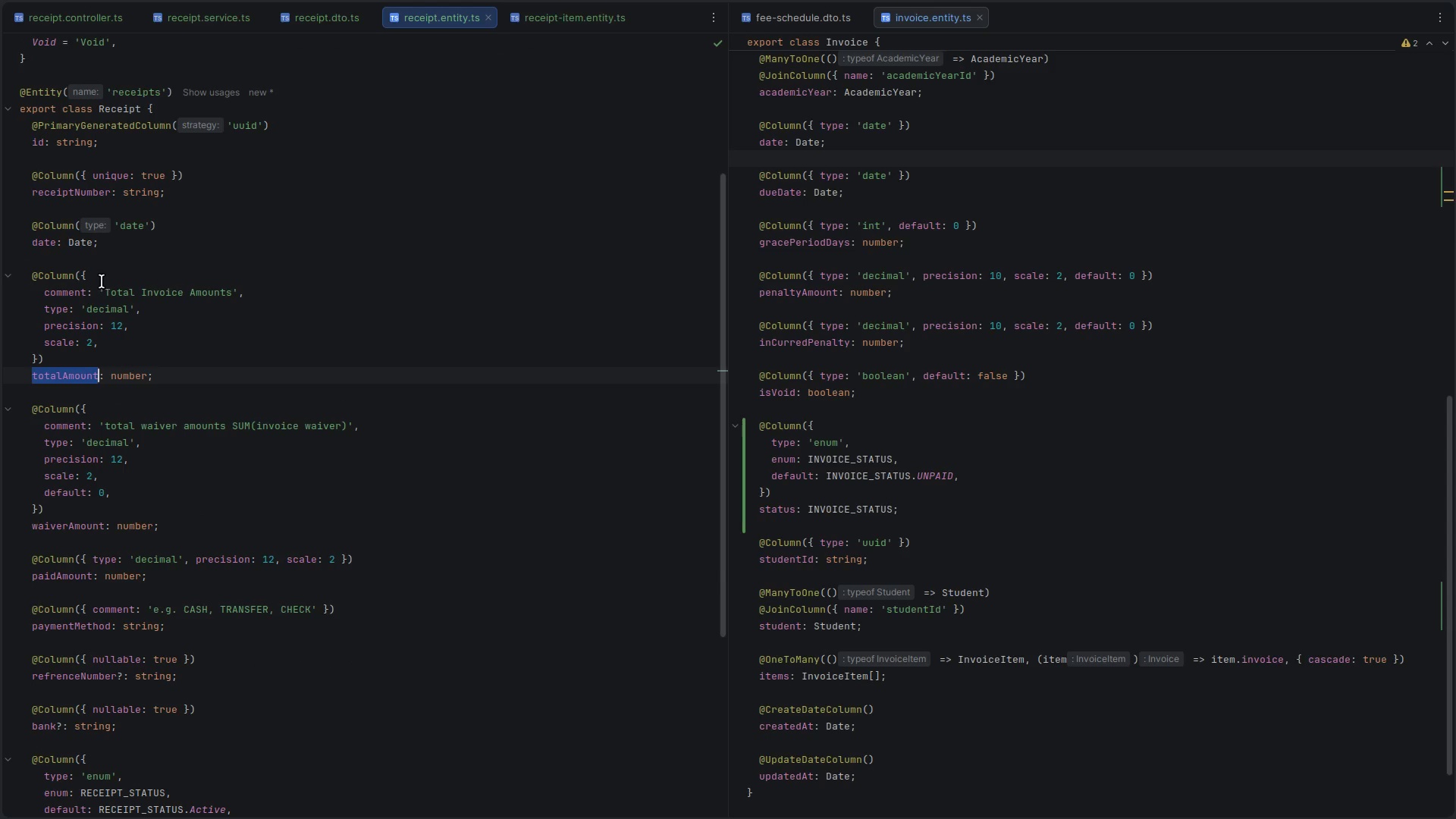 
left_click([108, 284])
 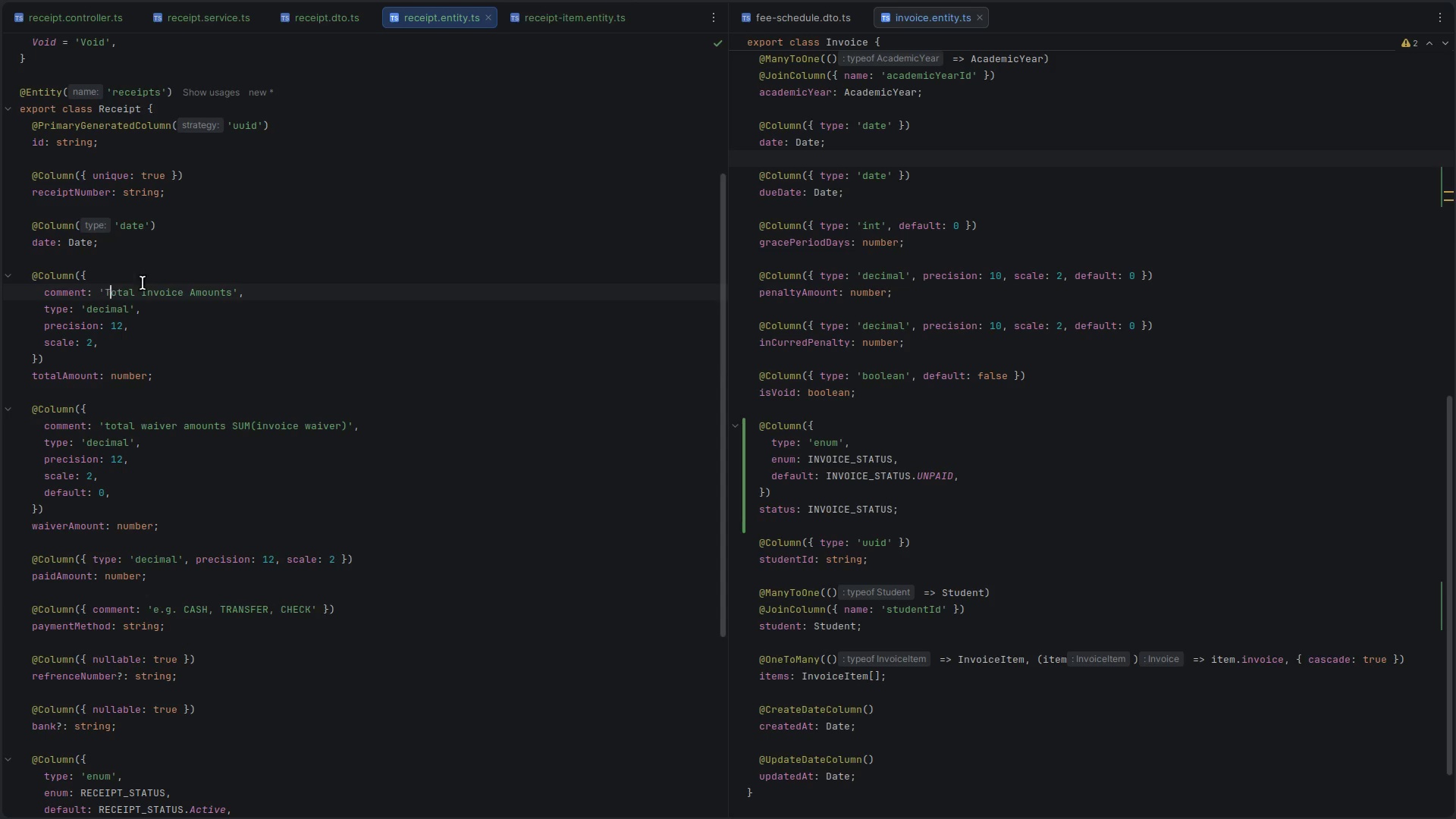 
left_click_drag(start_coordinate=[173, 283], to_coordinate=[223, 283])
 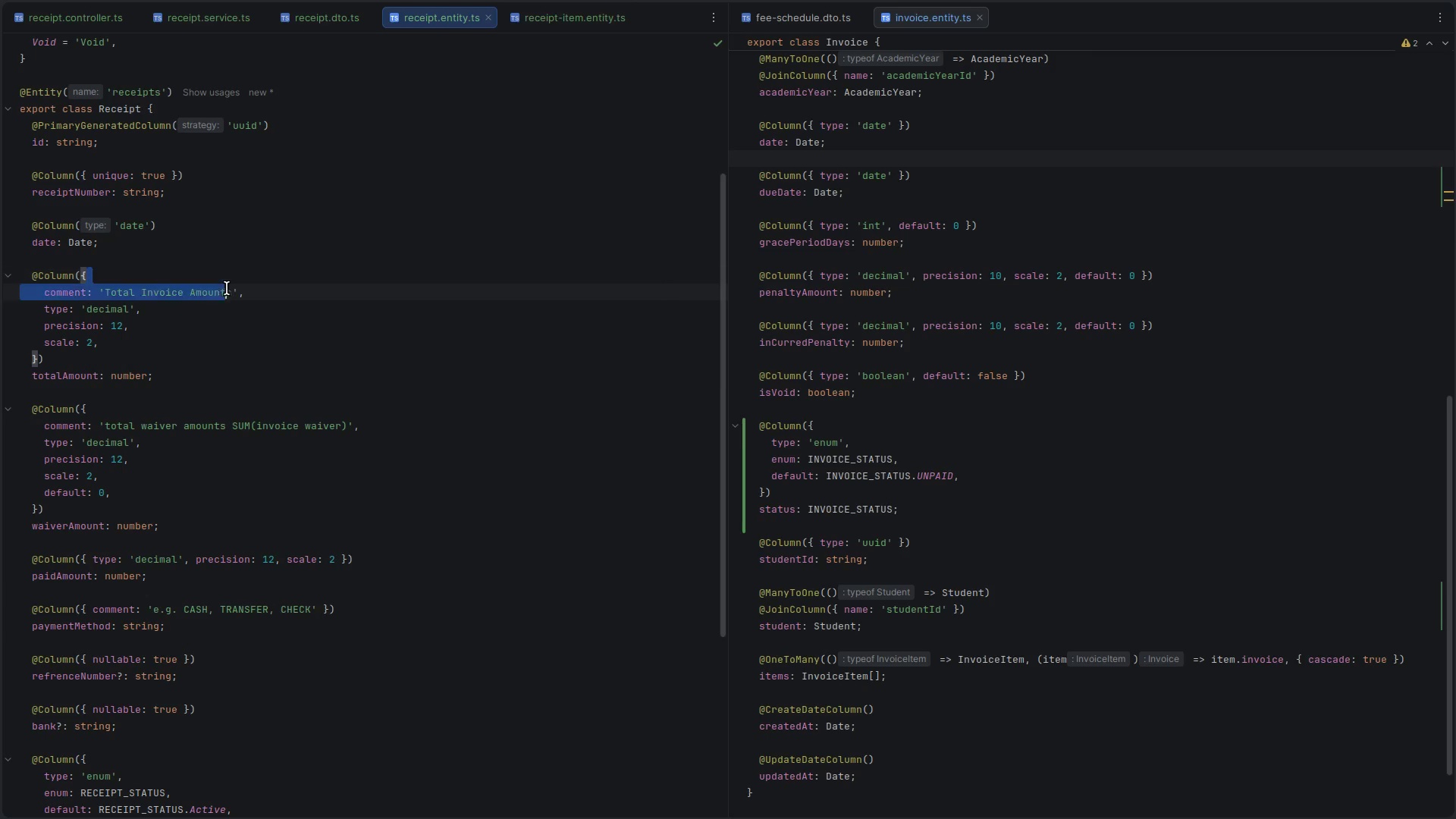 
left_click_drag(start_coordinate=[223, 283], to_coordinate=[230, 295])
 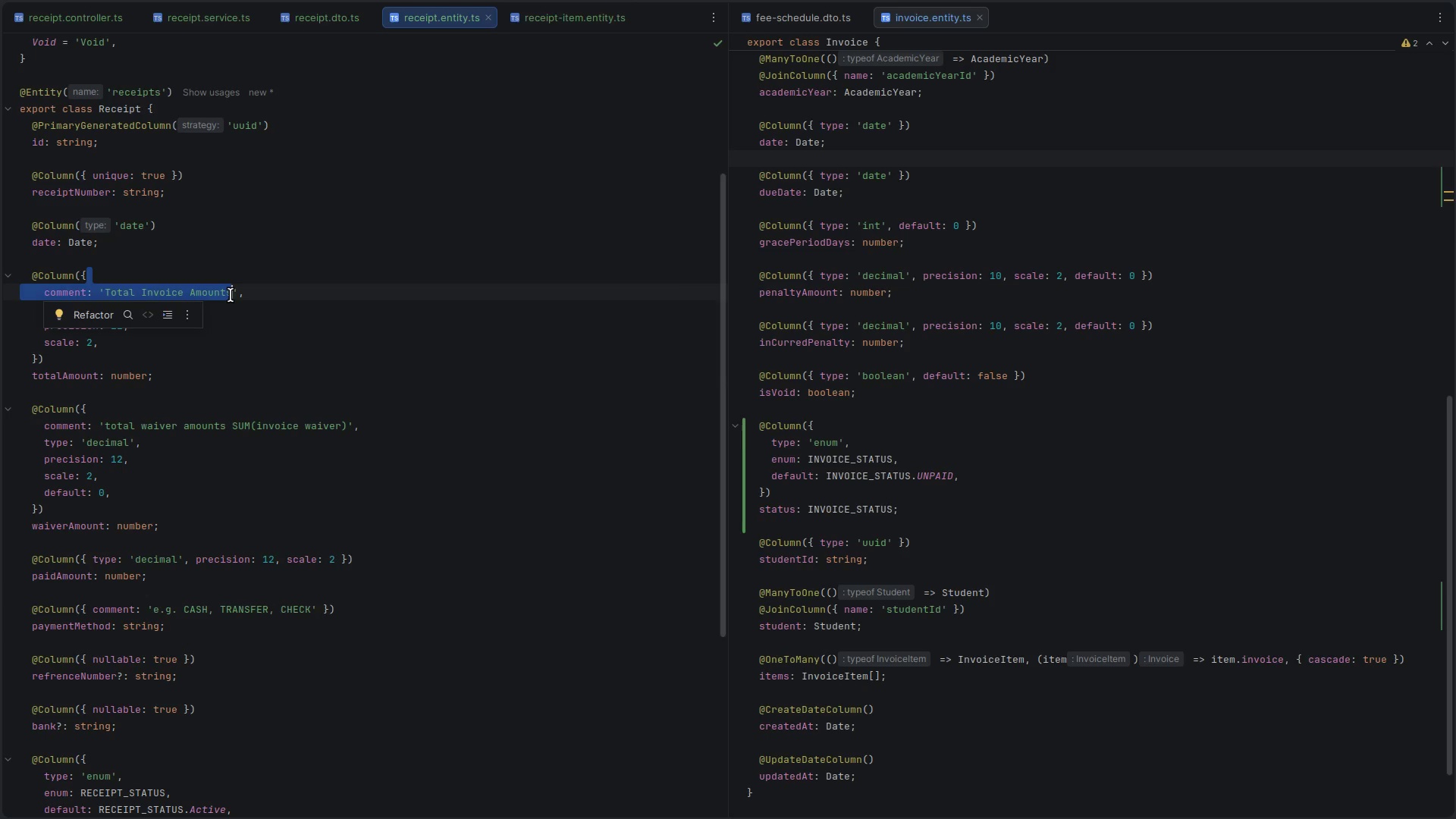 
left_click([231, 295])
 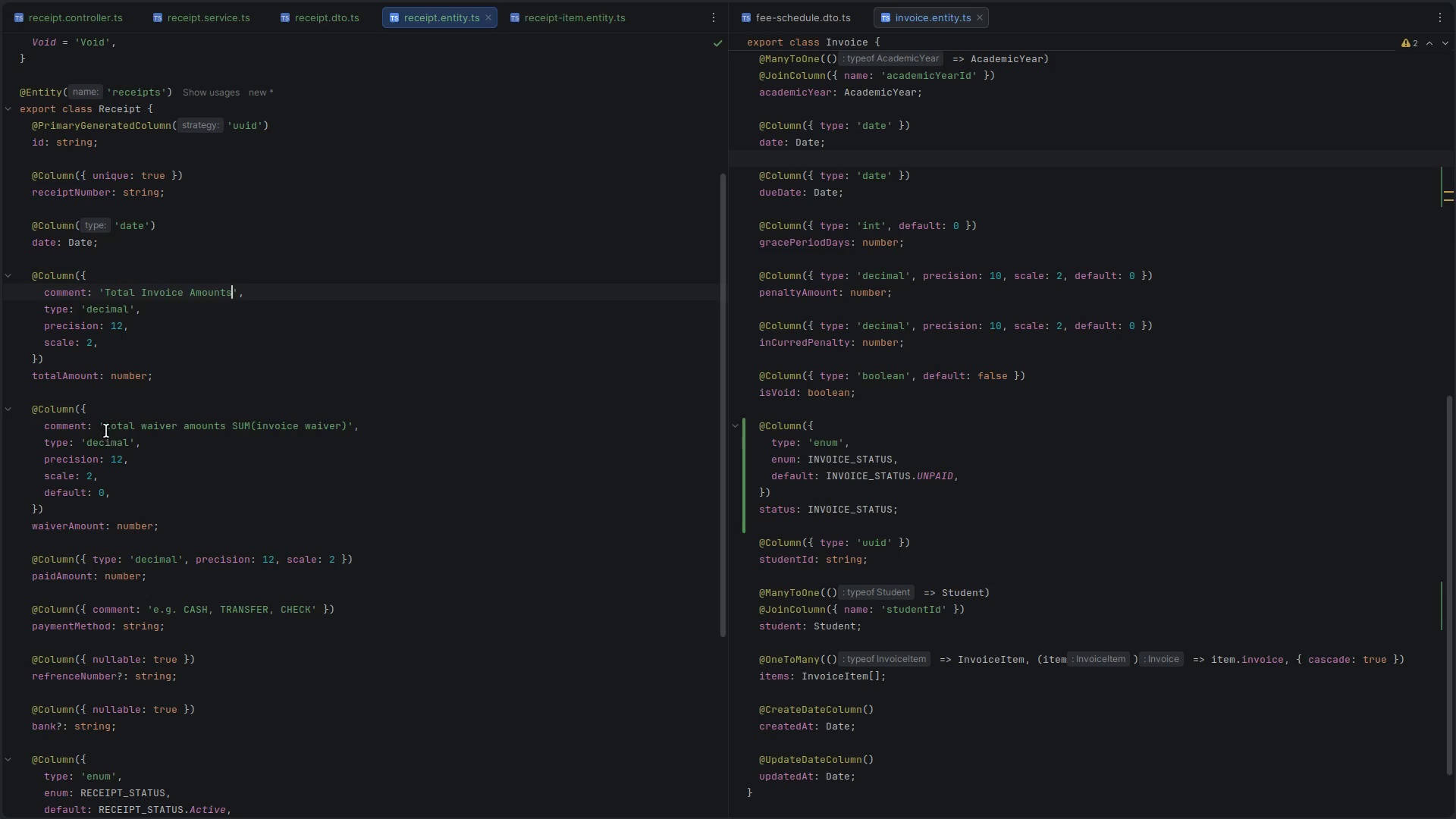 
left_click([106, 428])
 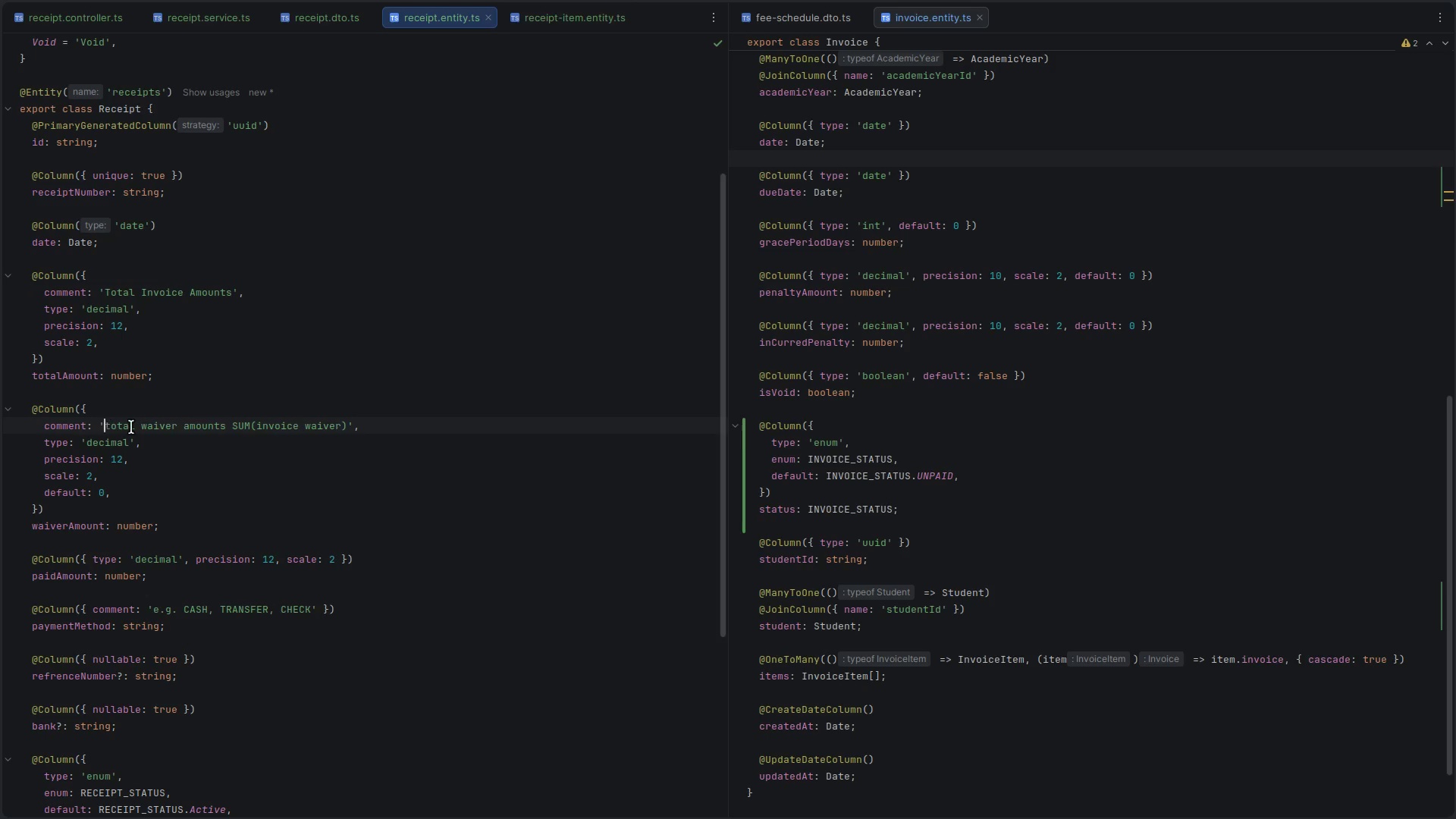 
left_click_drag(start_coordinate=[145, 427], to_coordinate=[263, 424])
 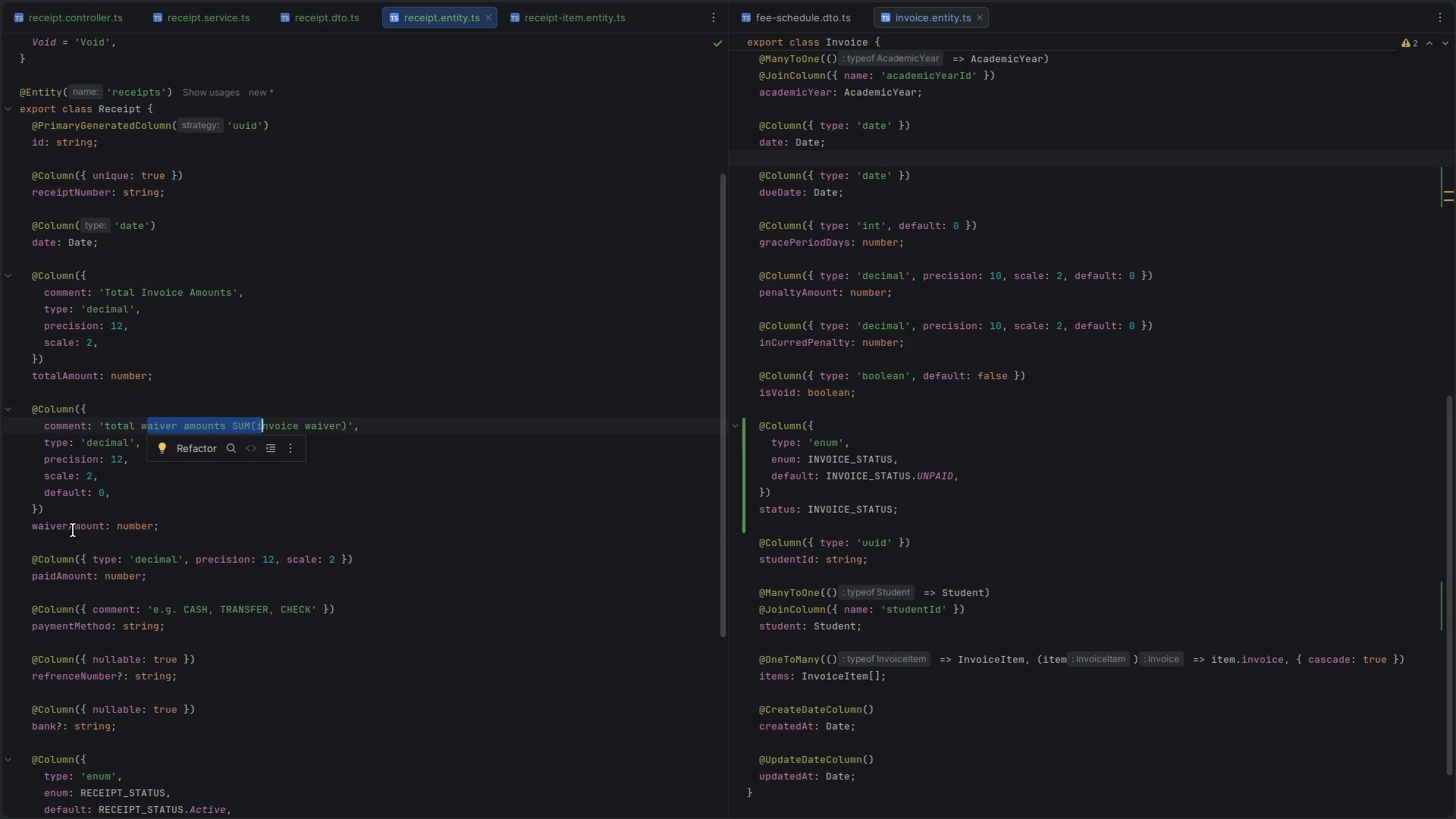 
left_click([64, 533])
 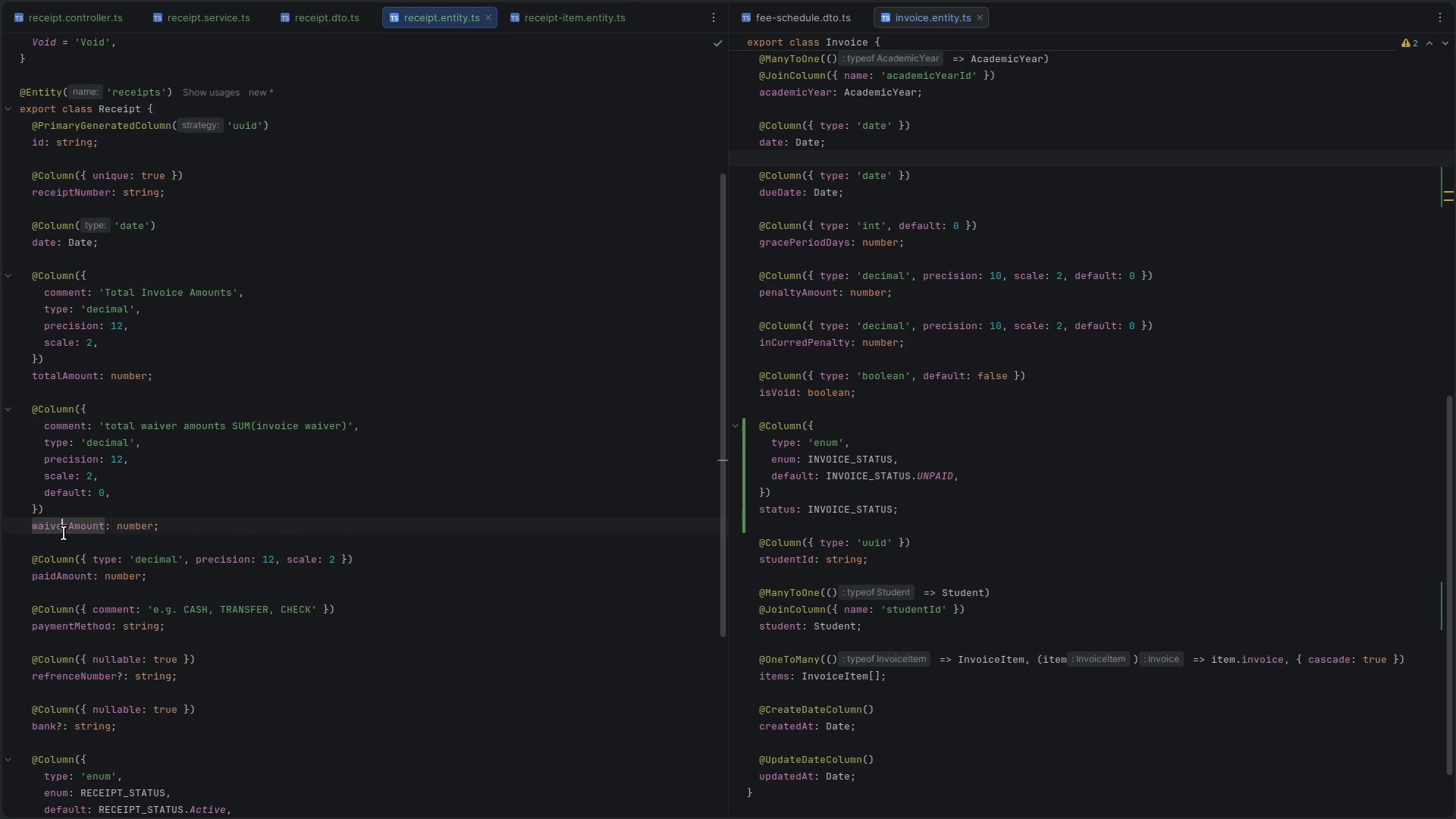 
left_click([64, 533])
 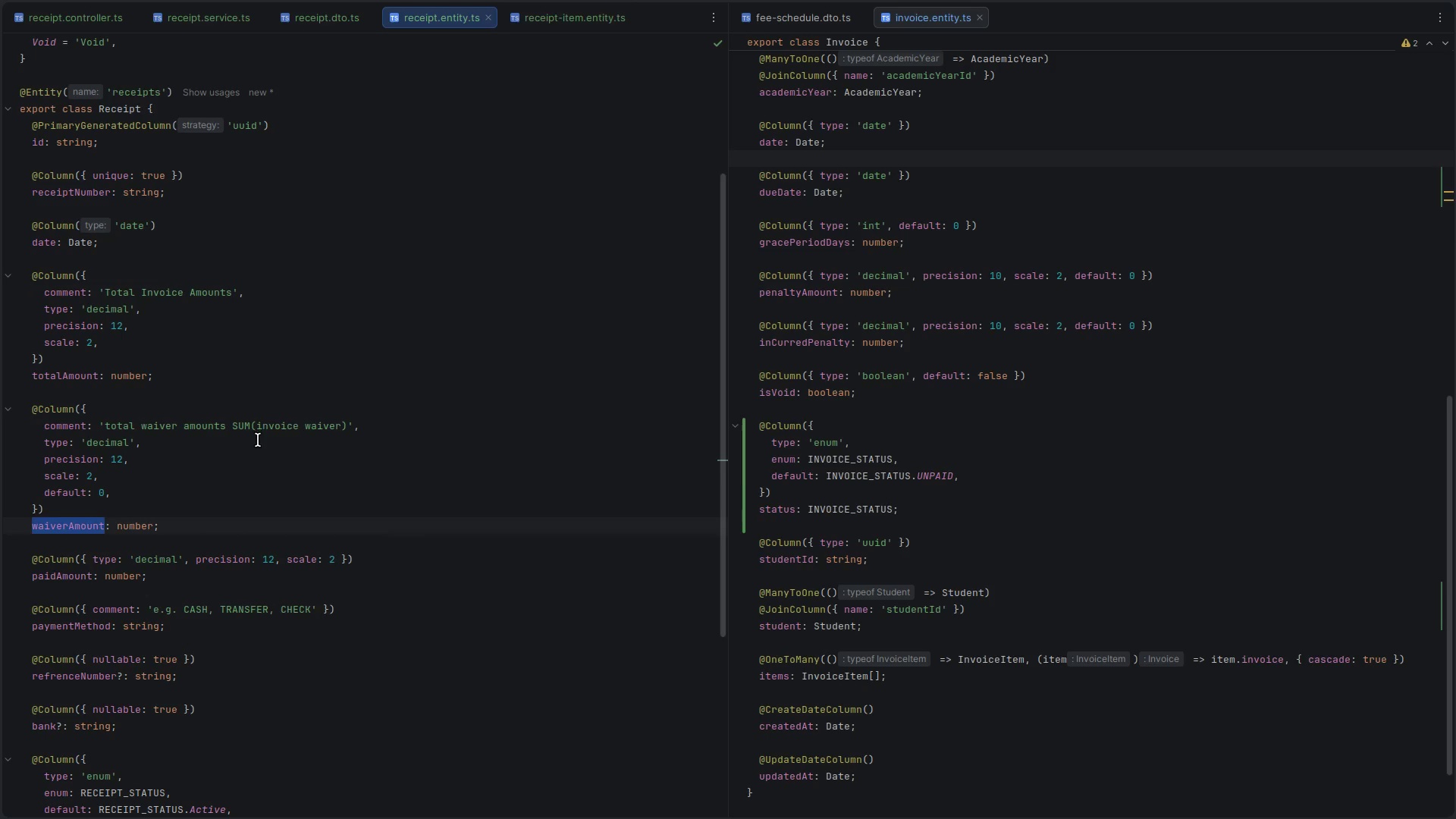 
left_click([259, 441])
 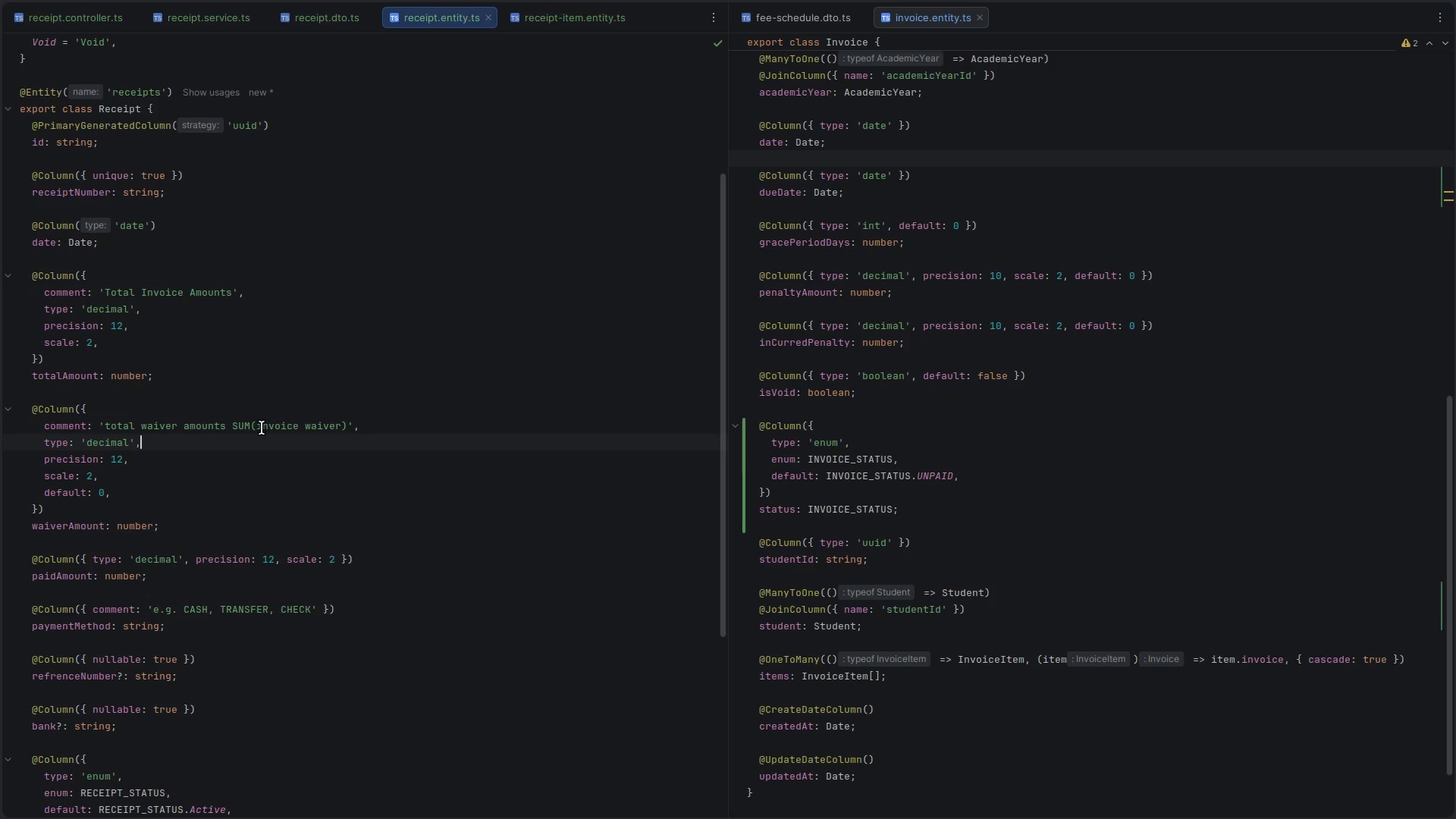 
double_click([262, 428])
 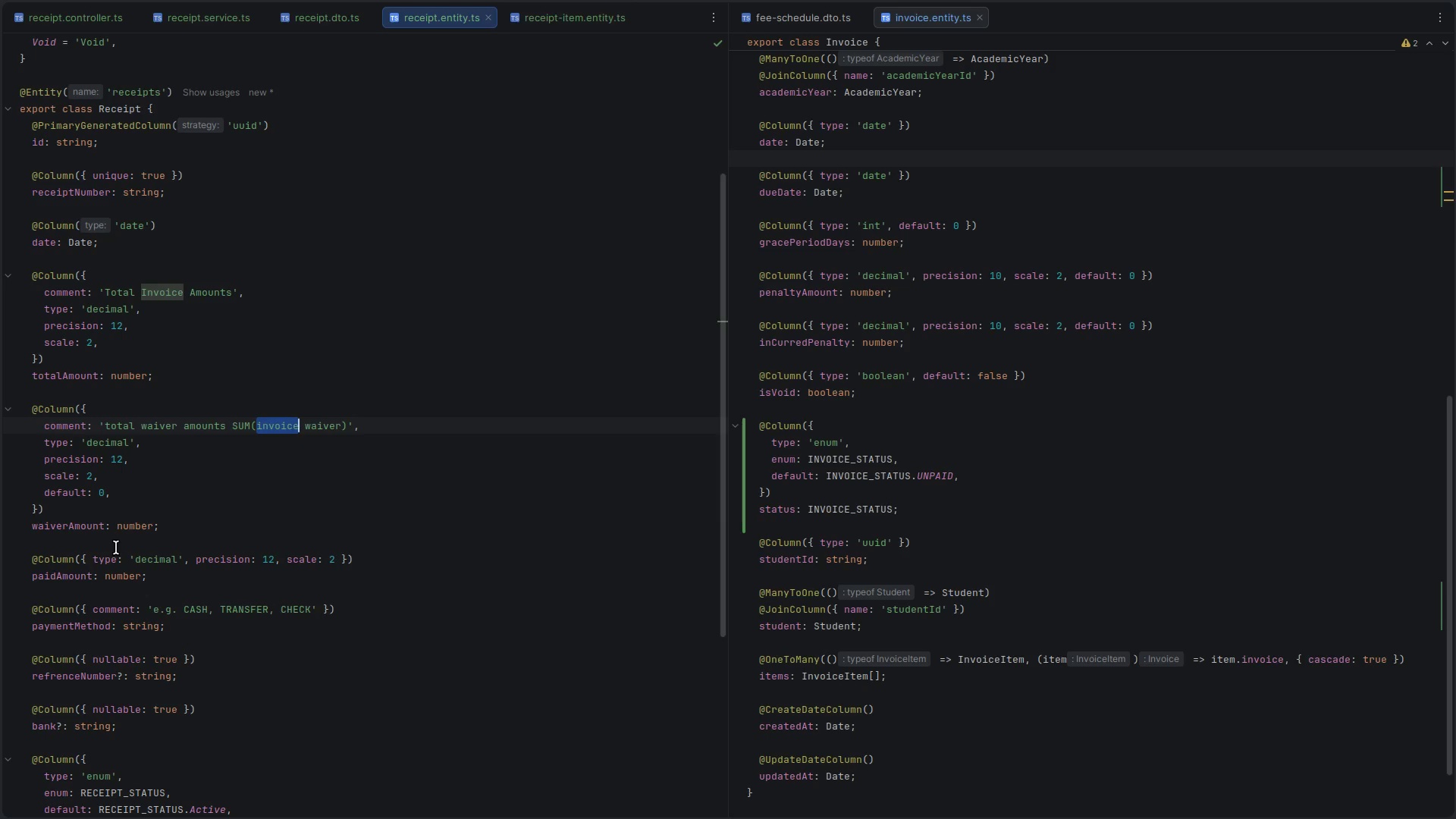 
wait(6.91)
 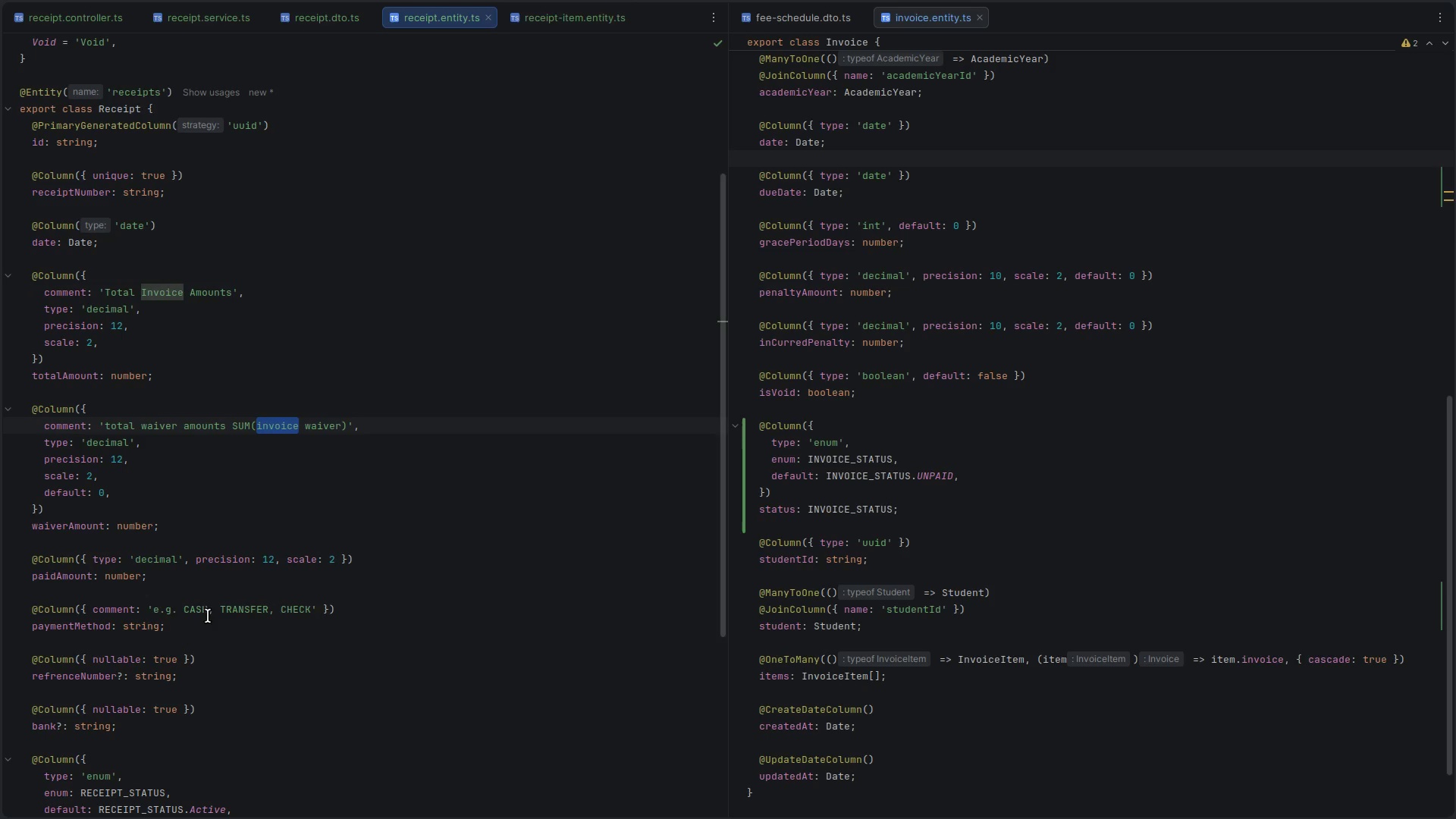 
left_click([30, 575])
 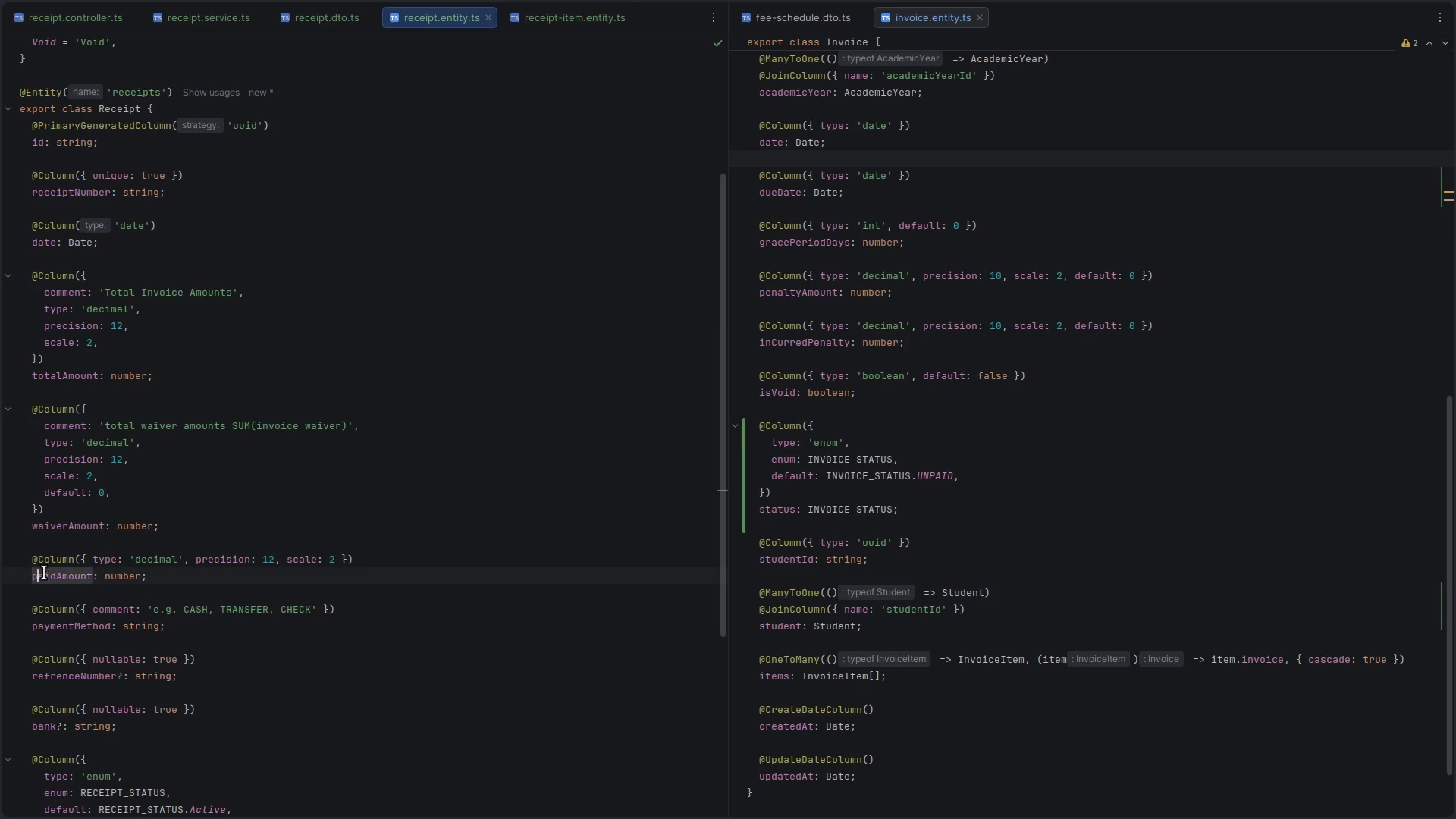 
left_click_drag(start_coordinate=[39, 575], to_coordinate=[144, 573])
 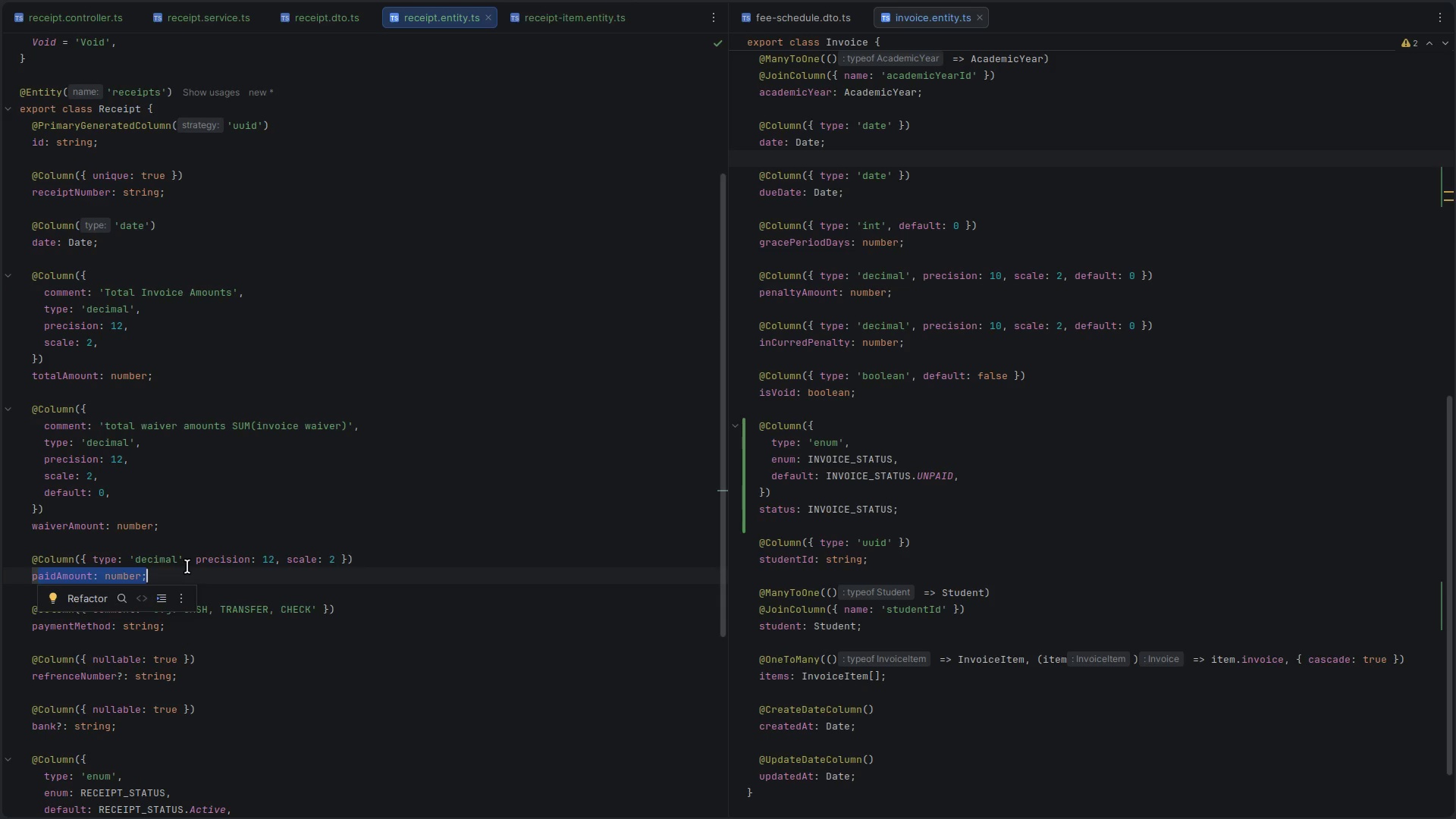 
scroll: coordinate [190, 565], scroll_direction: down, amount: 4.0
 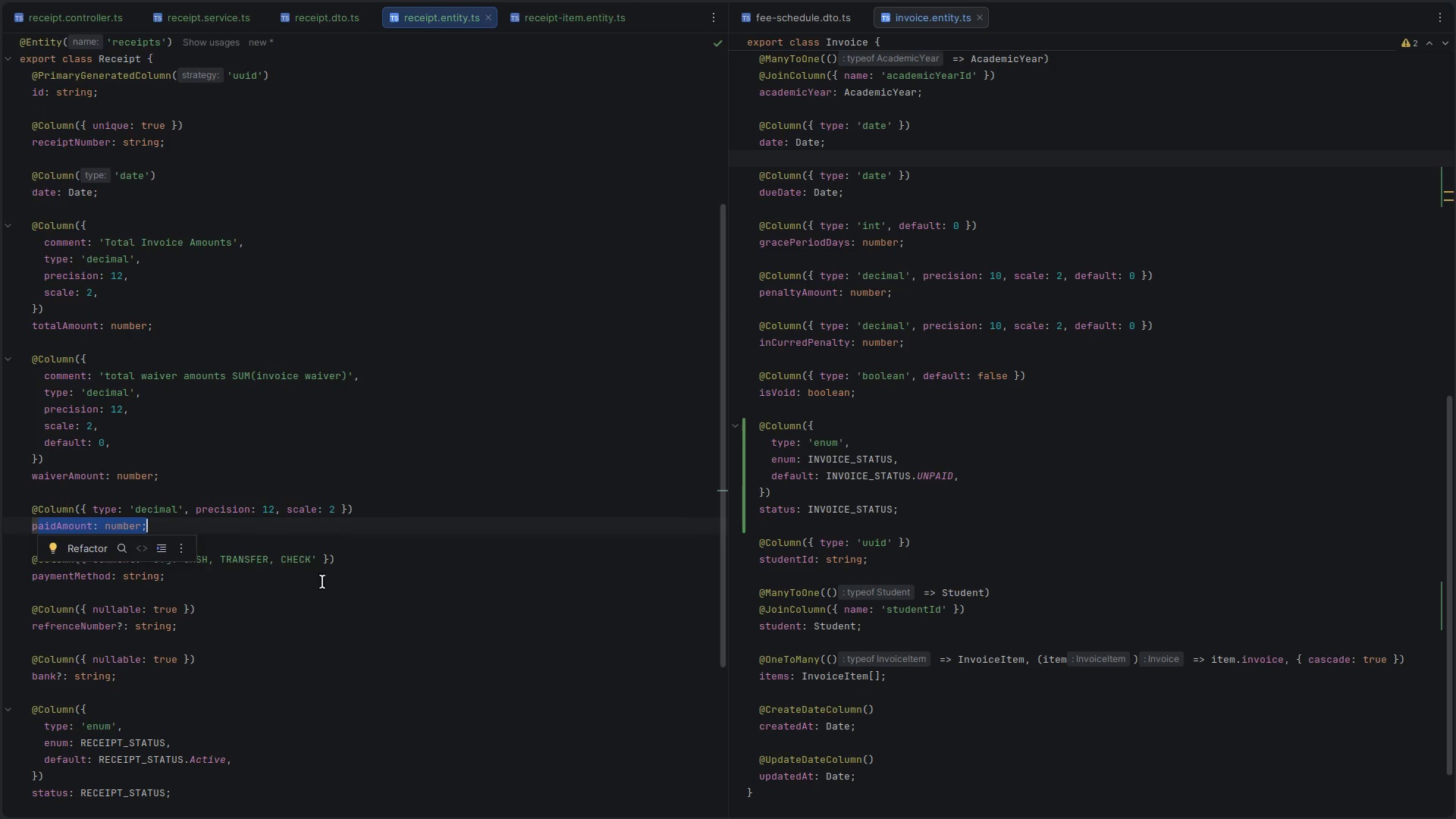 
left_click([326, 585])
 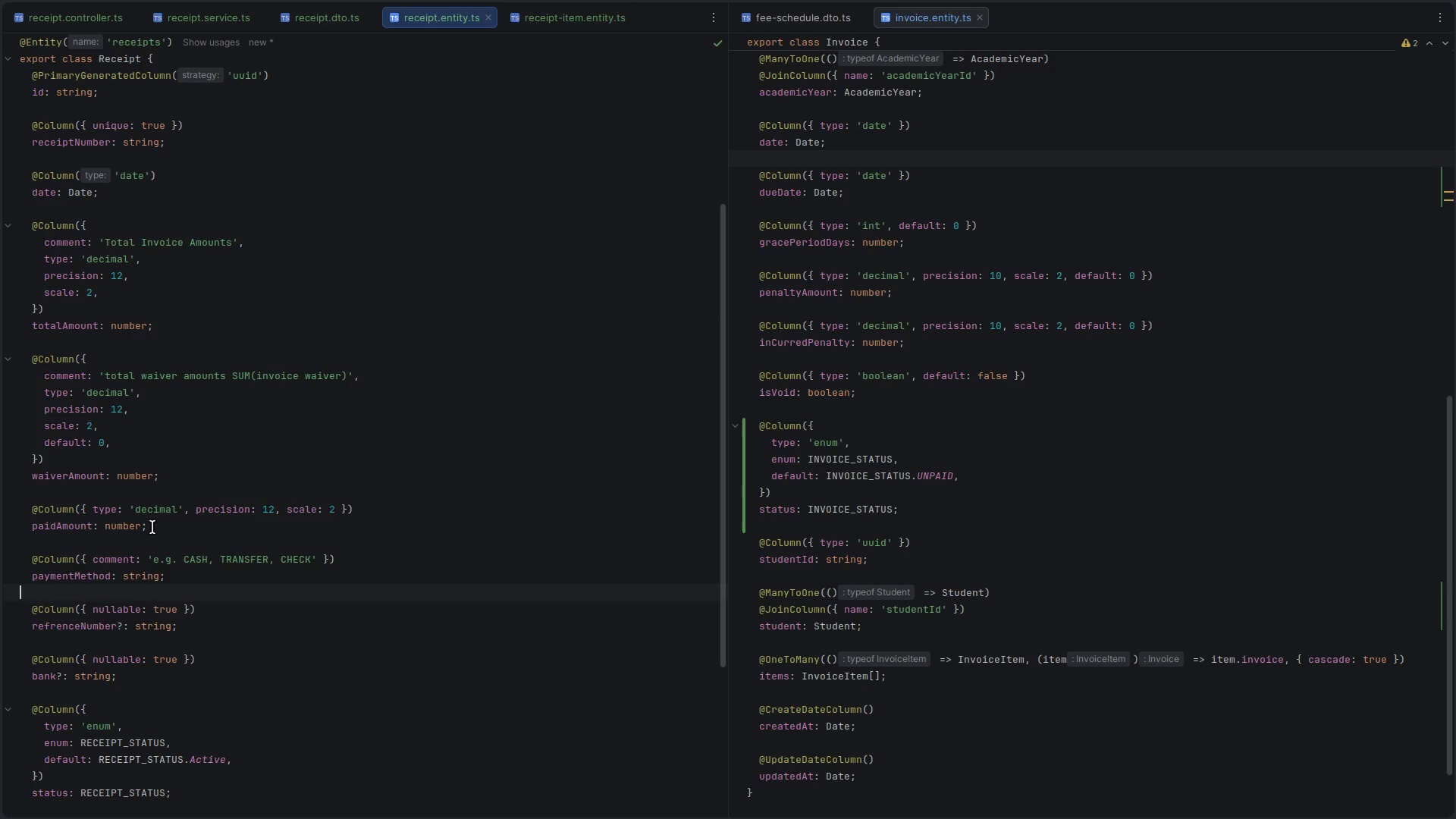 
left_click([156, 526])
 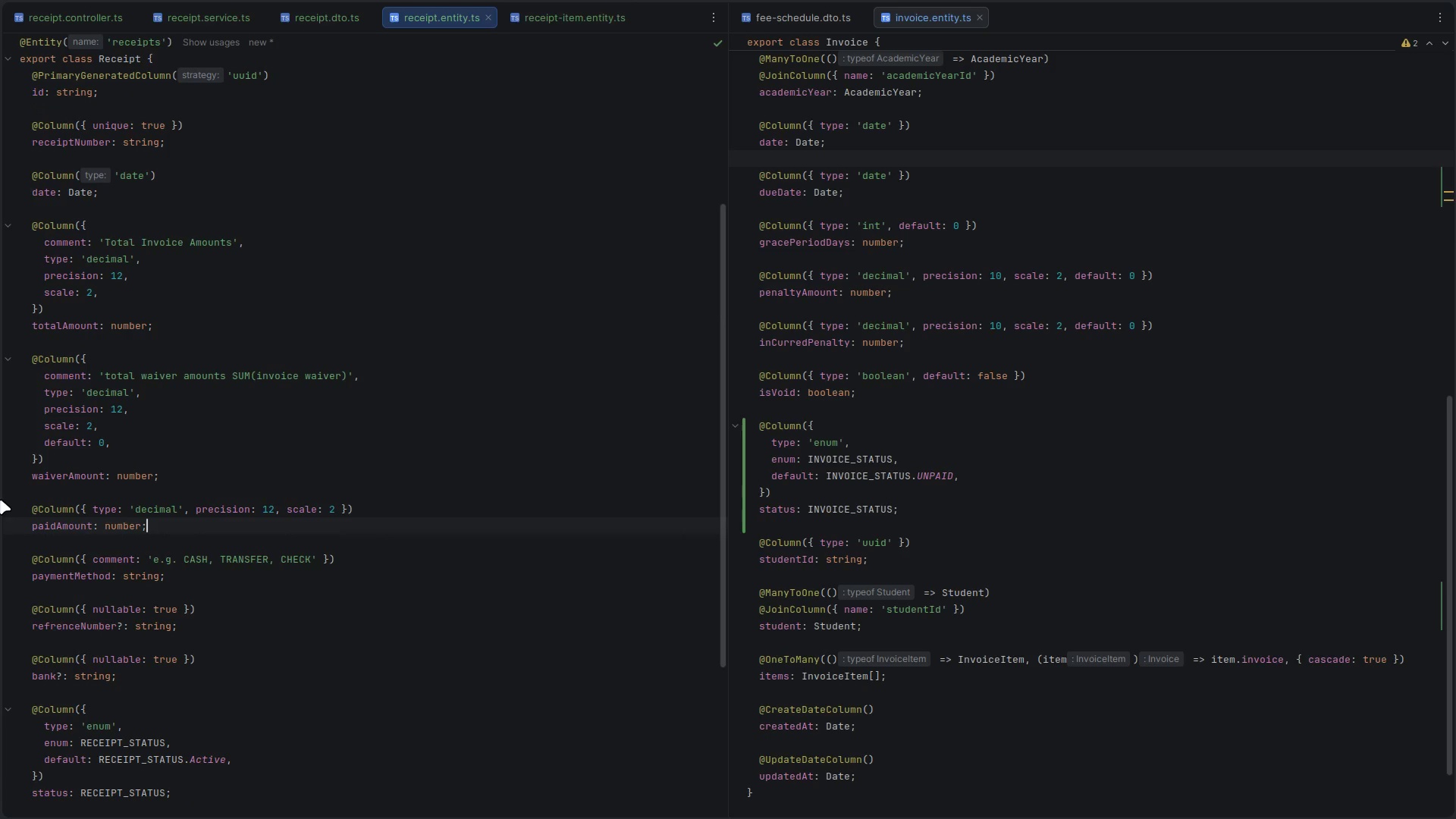 
left_click([0, 499])
 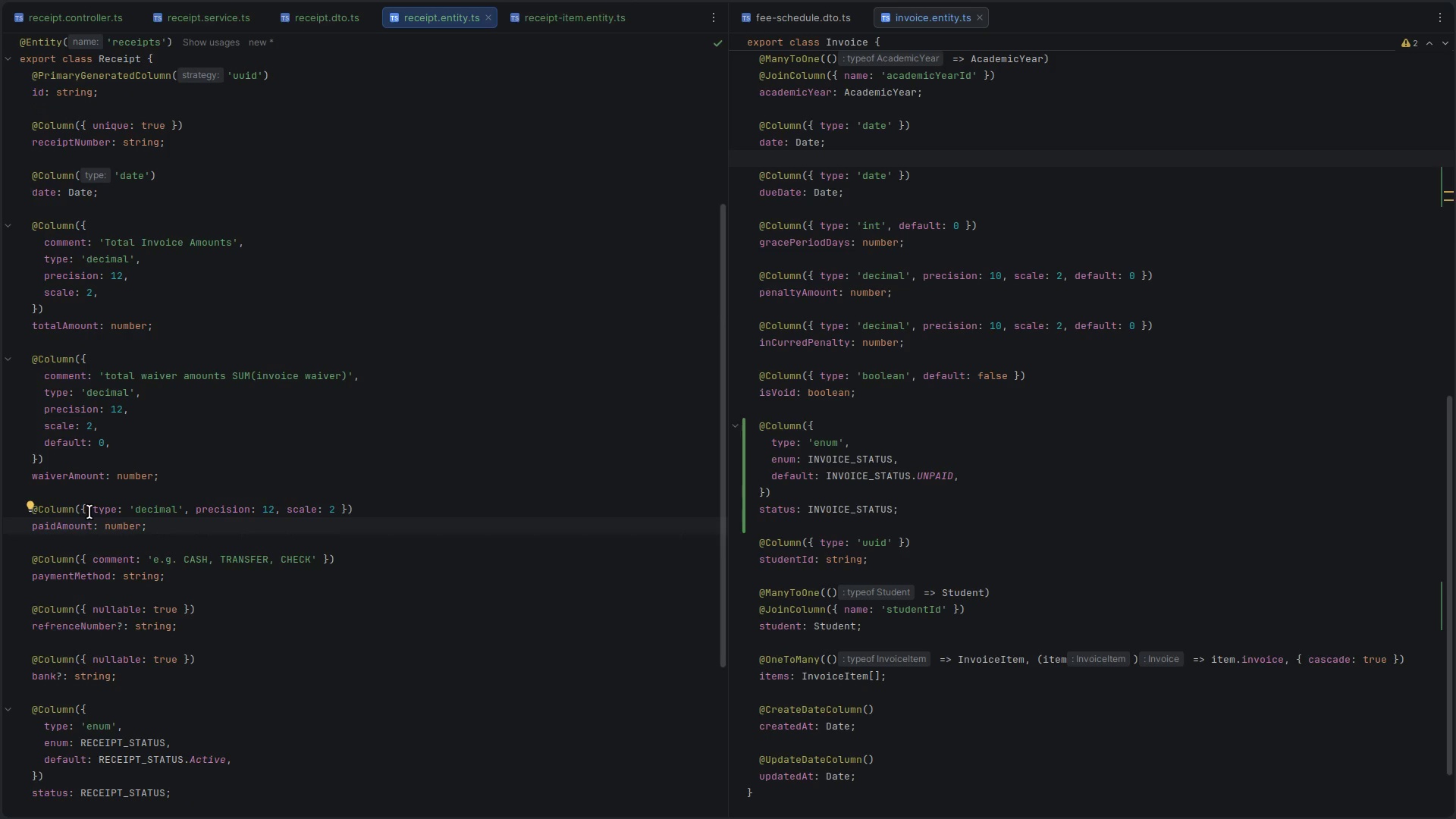 
left_click([89, 512])
 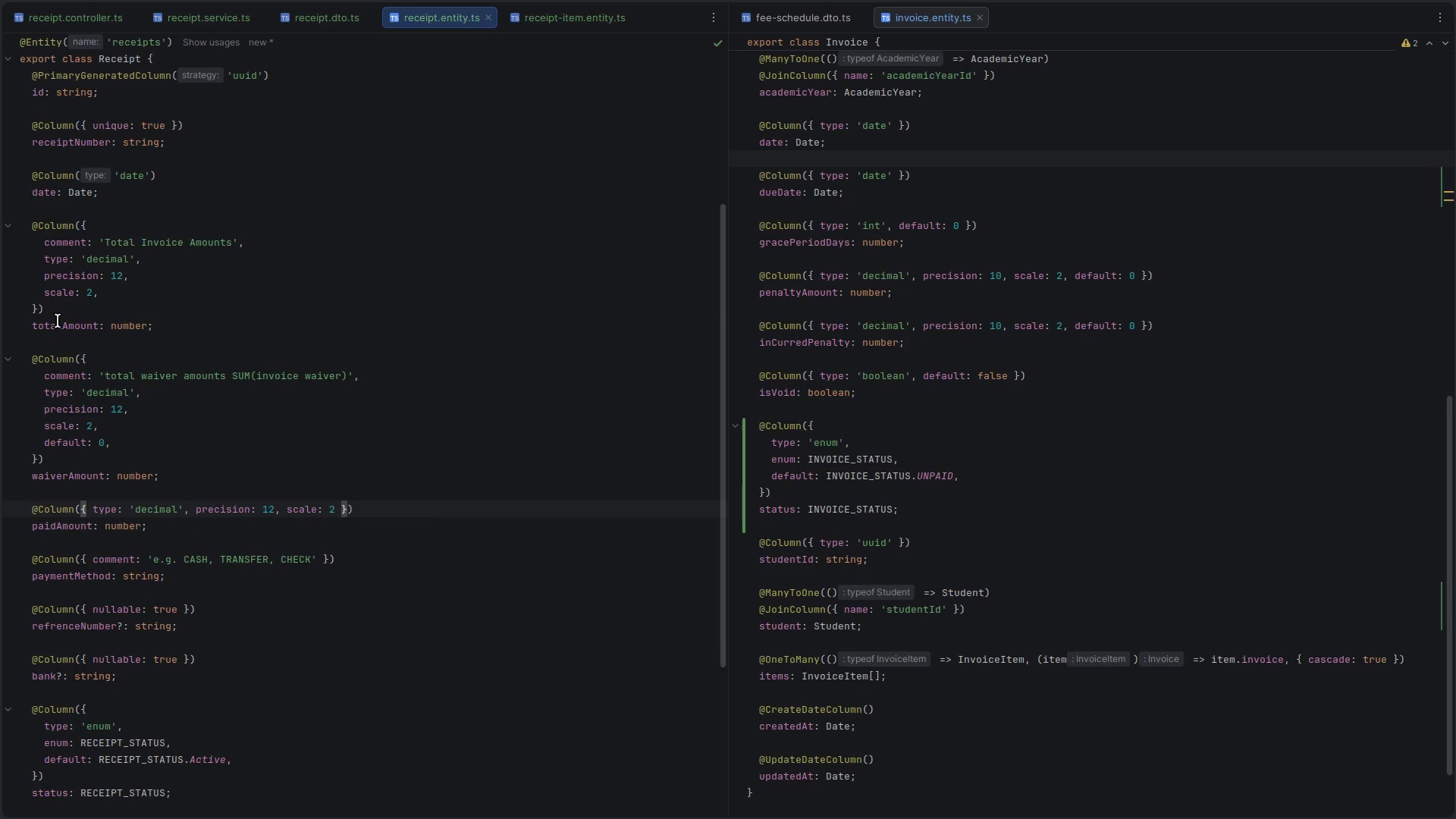 
left_click([58, 324])
 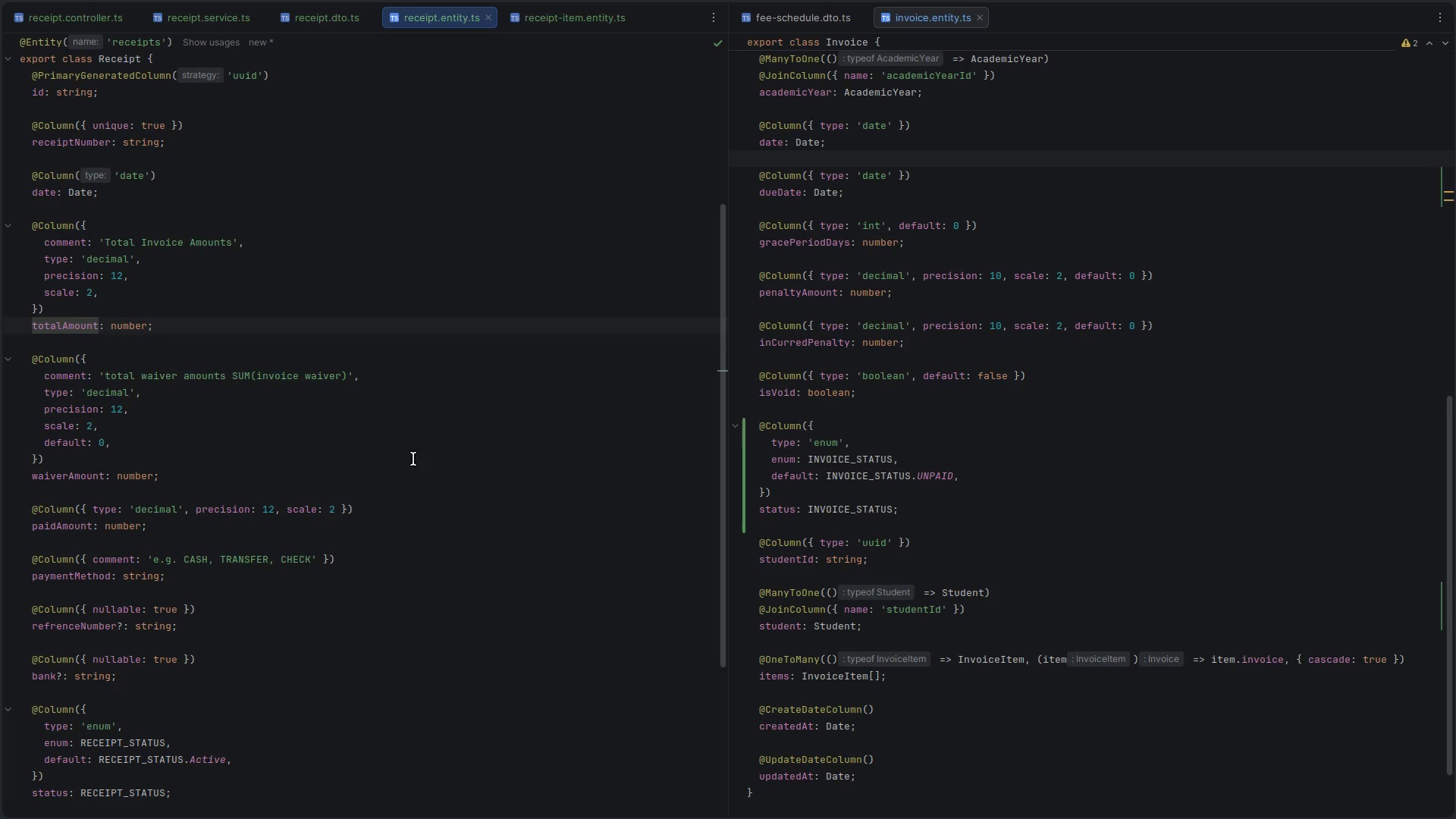 
key(ArrowRight)
 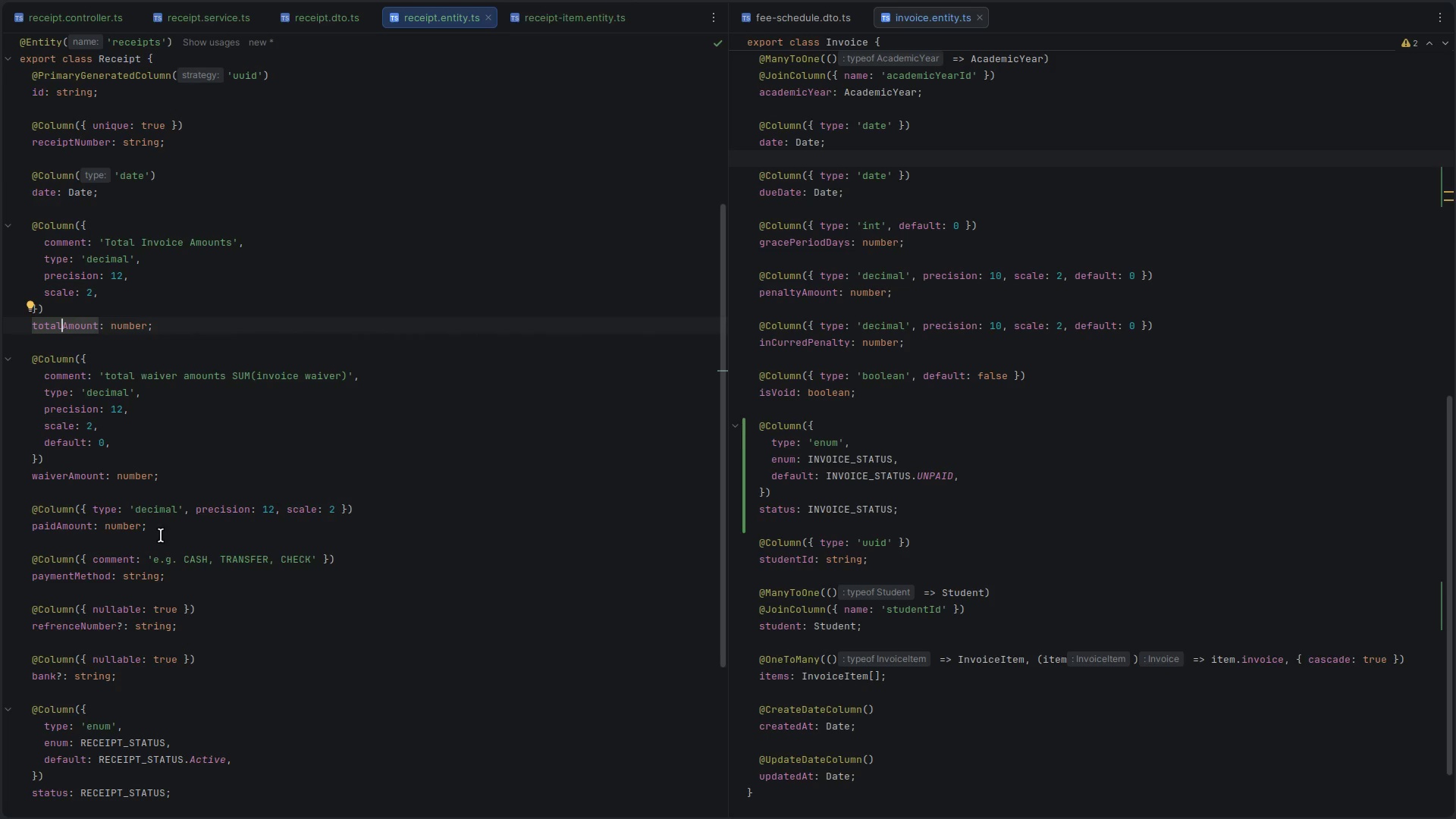 
double_click([55, 528])
 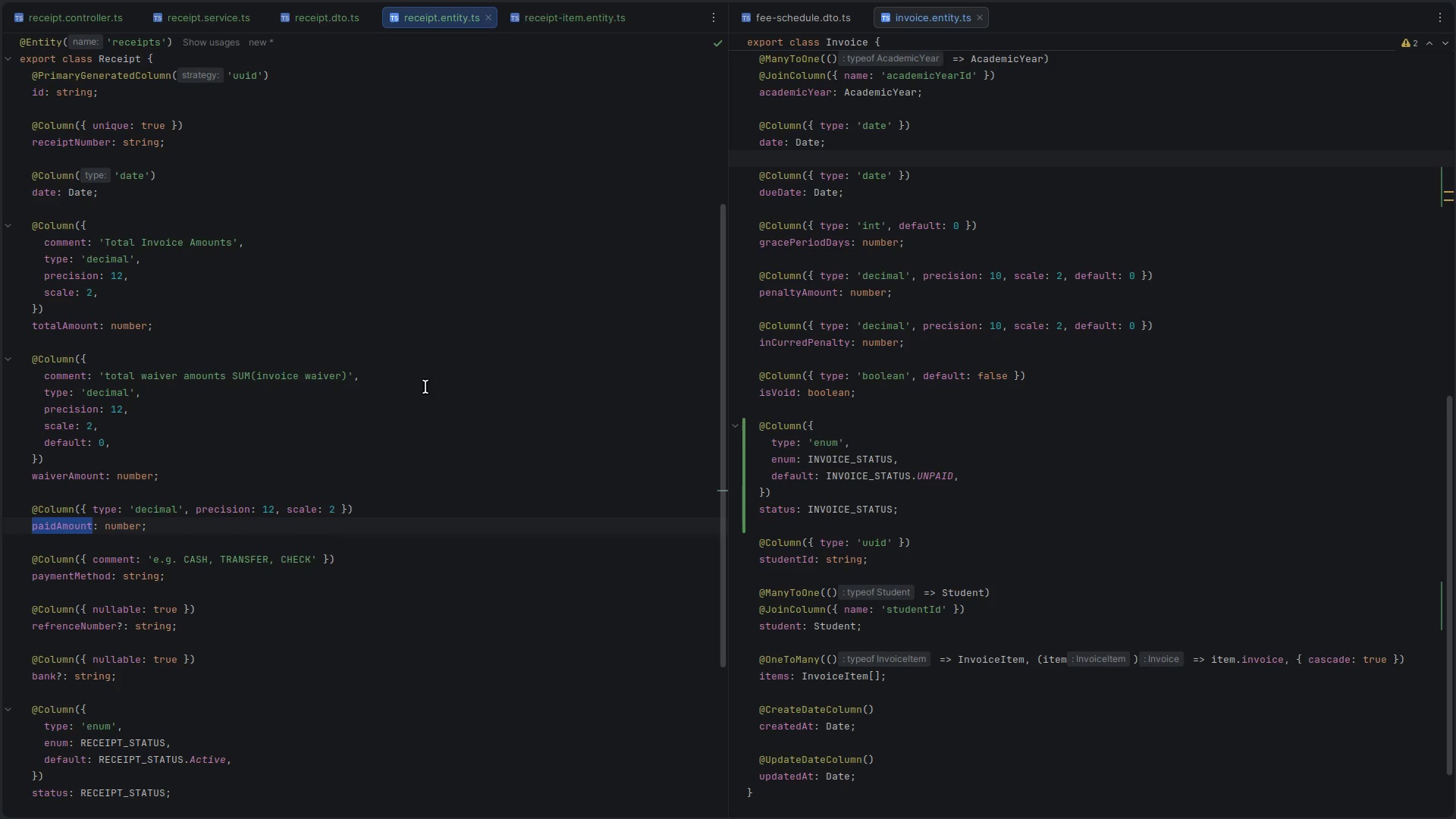 
wait(68.47)
 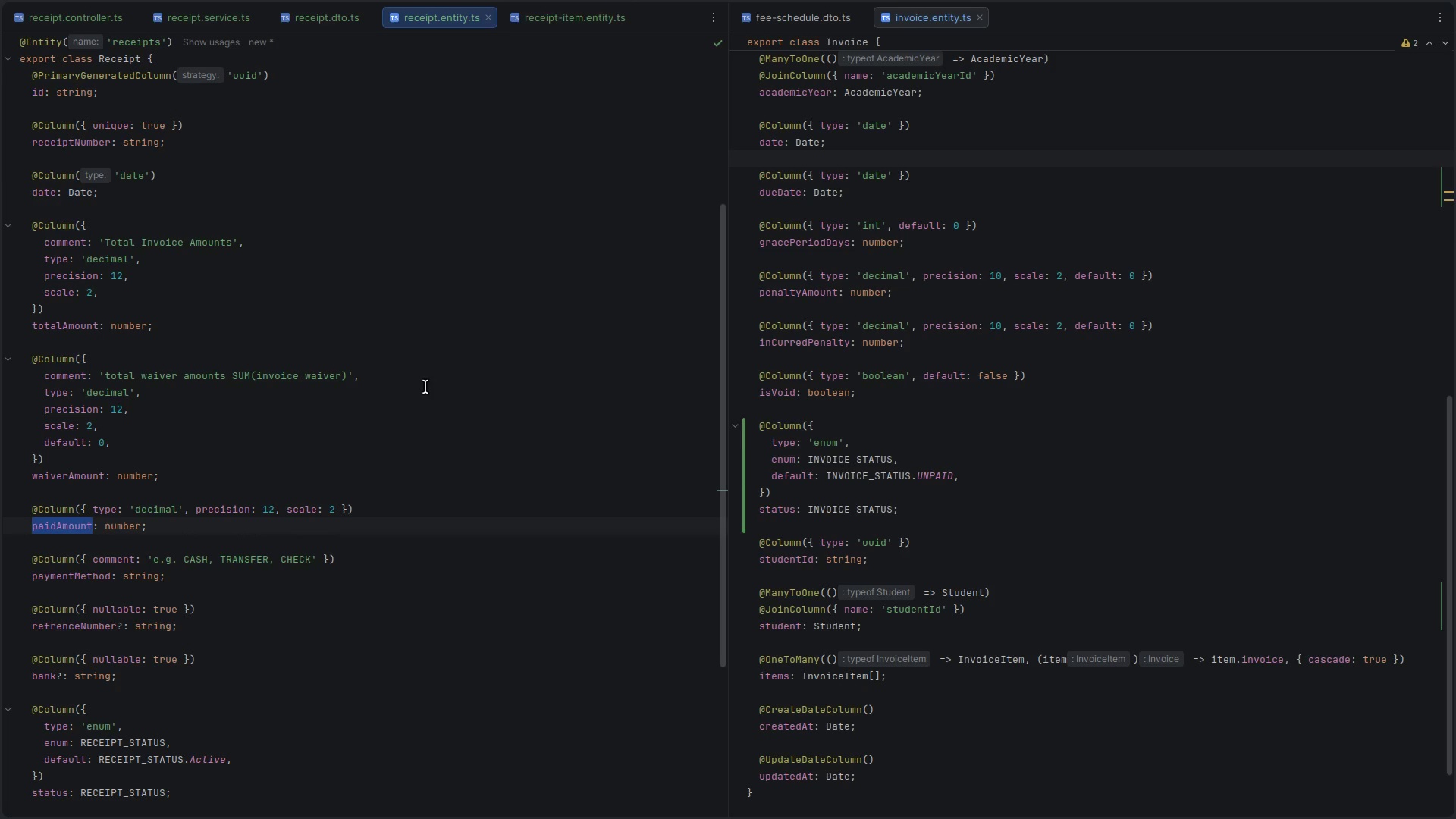 
left_click([717, 17])
 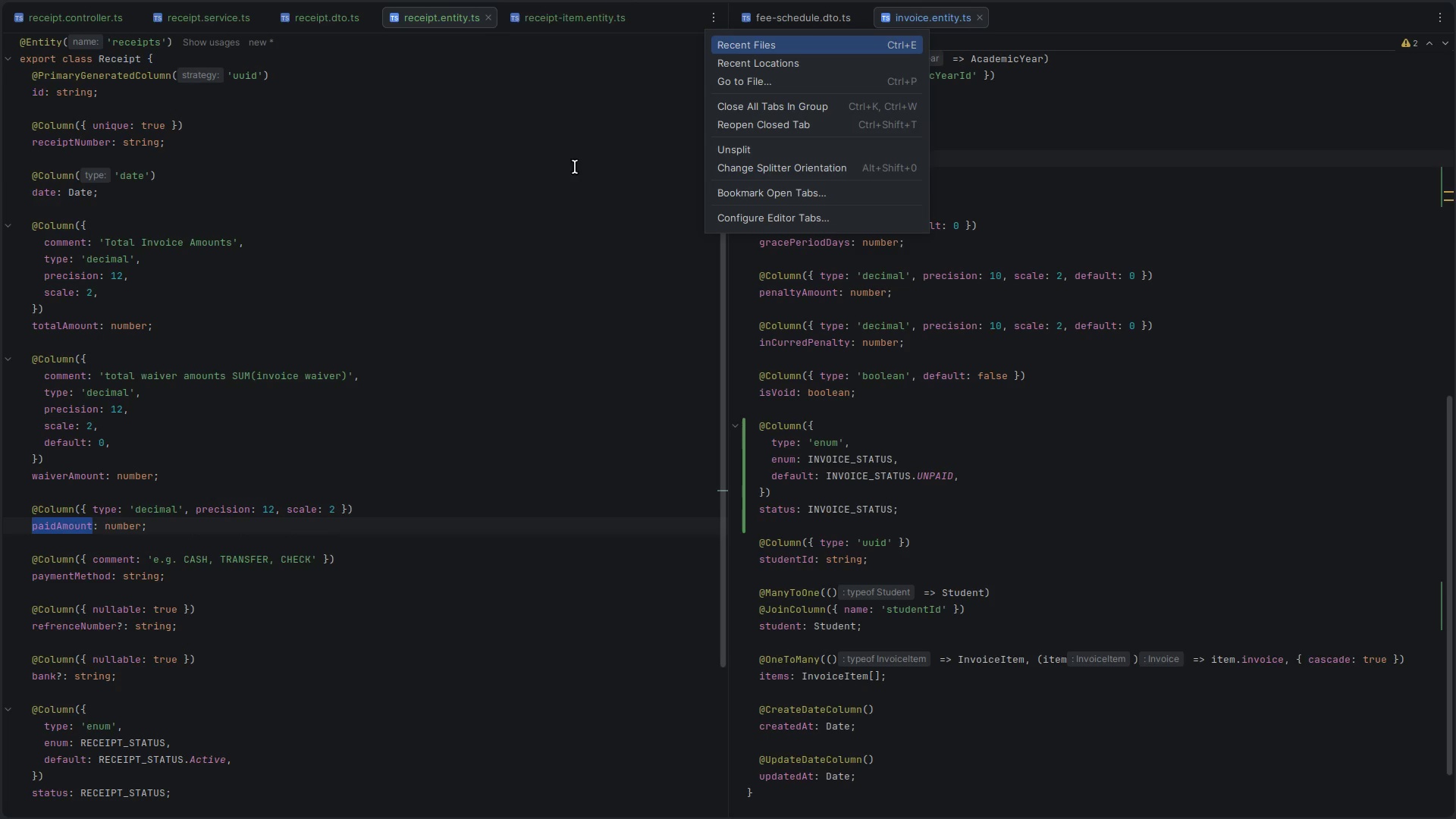 
left_click([444, 215])
 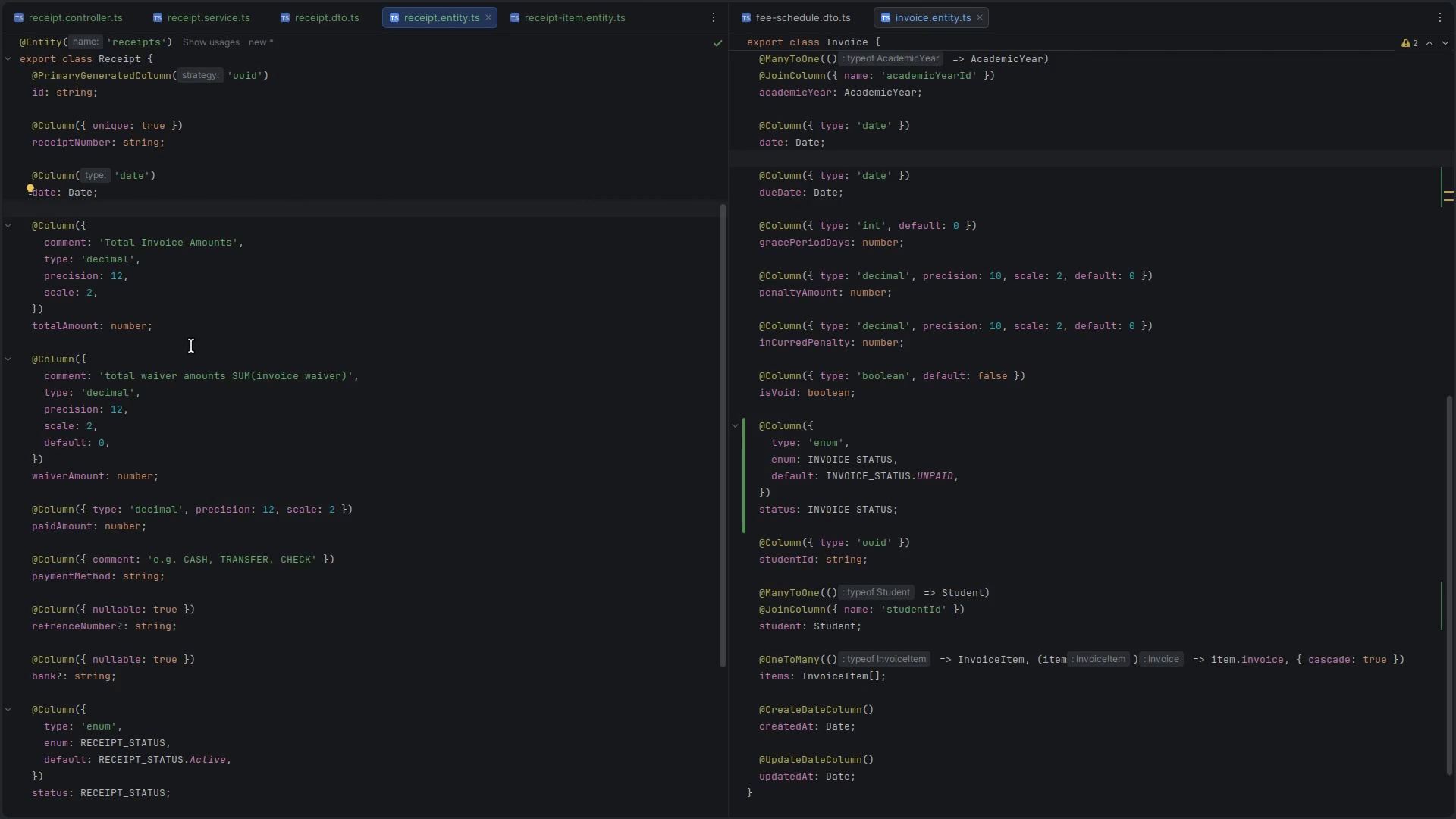 
scroll: coordinate [263, 572], scroll_direction: down, amount: 5.0
 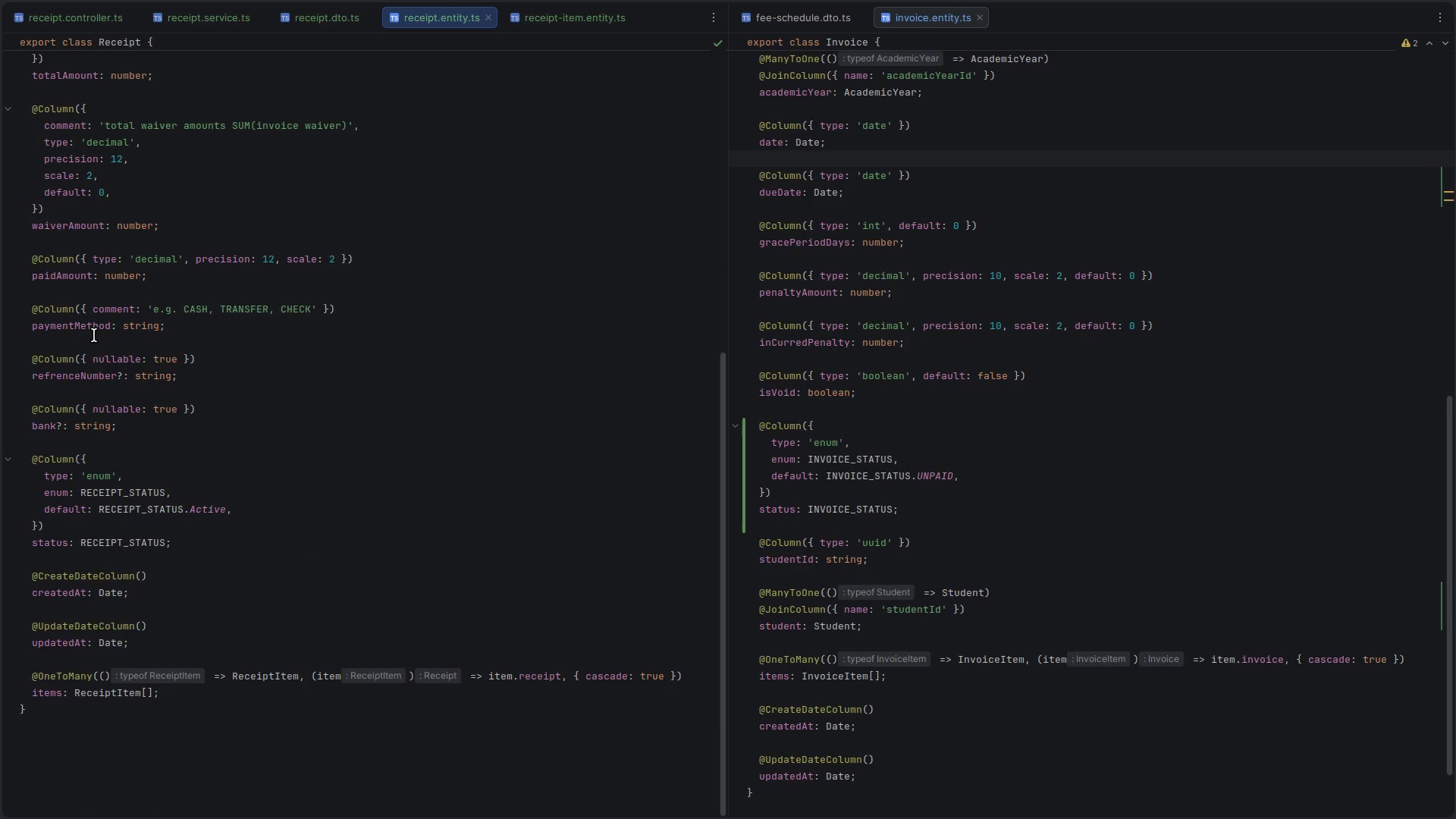 
left_click([93, 334])
 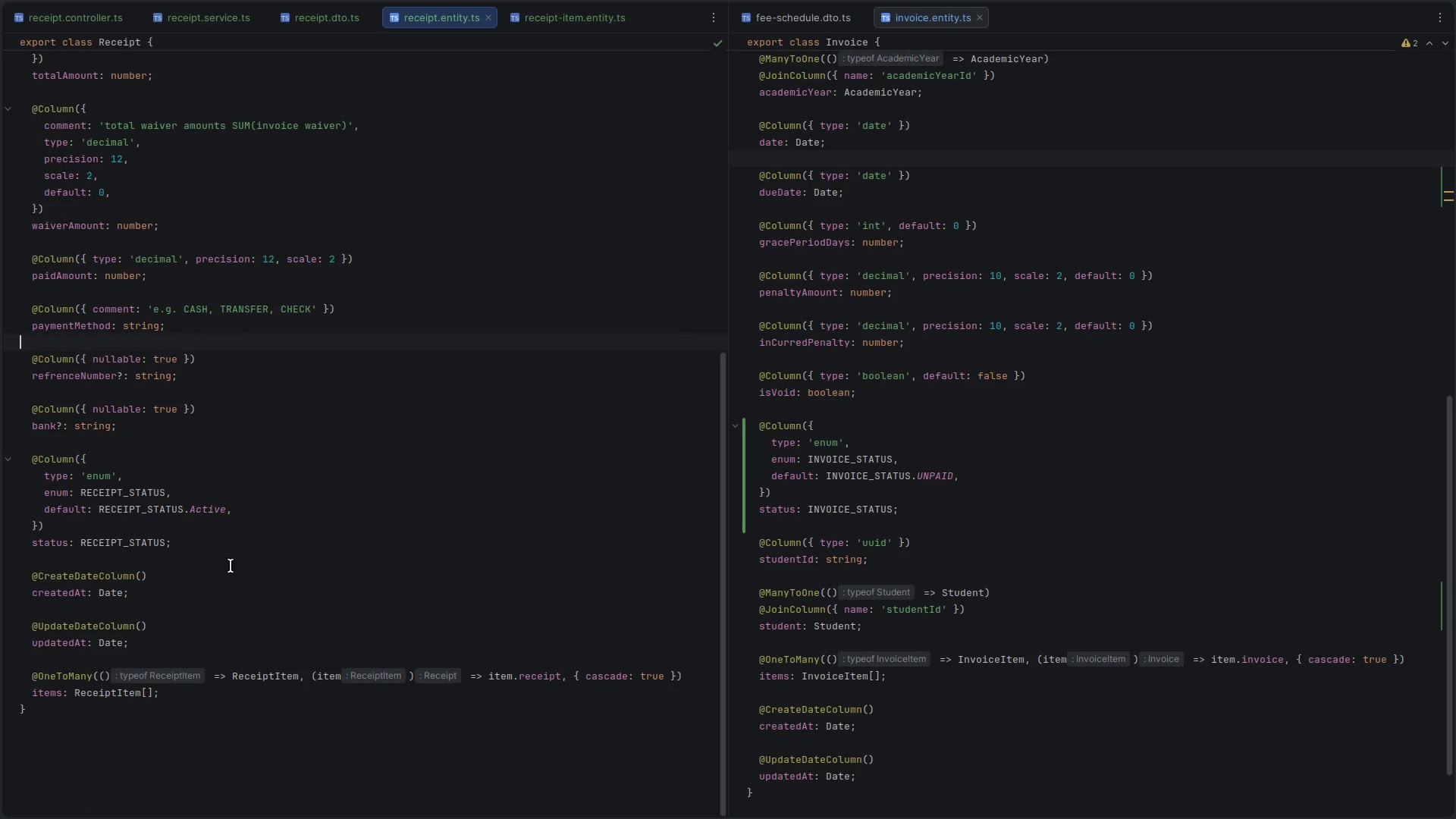 
scroll: coordinate [235, 576], scroll_direction: down, amount: 1.0
 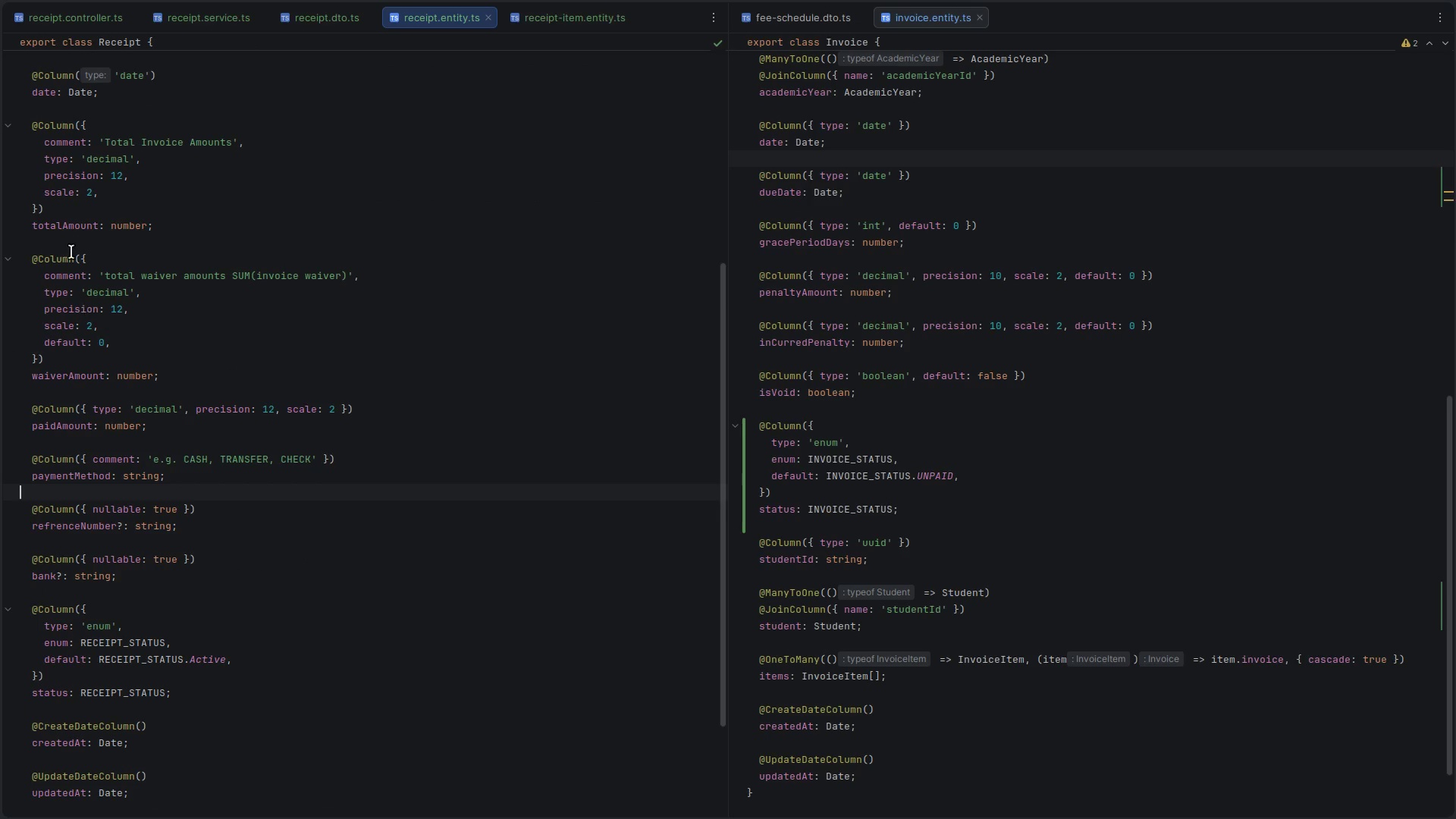 
scroll: coordinate [70, 400], scroll_direction: up, amount: 3.0
 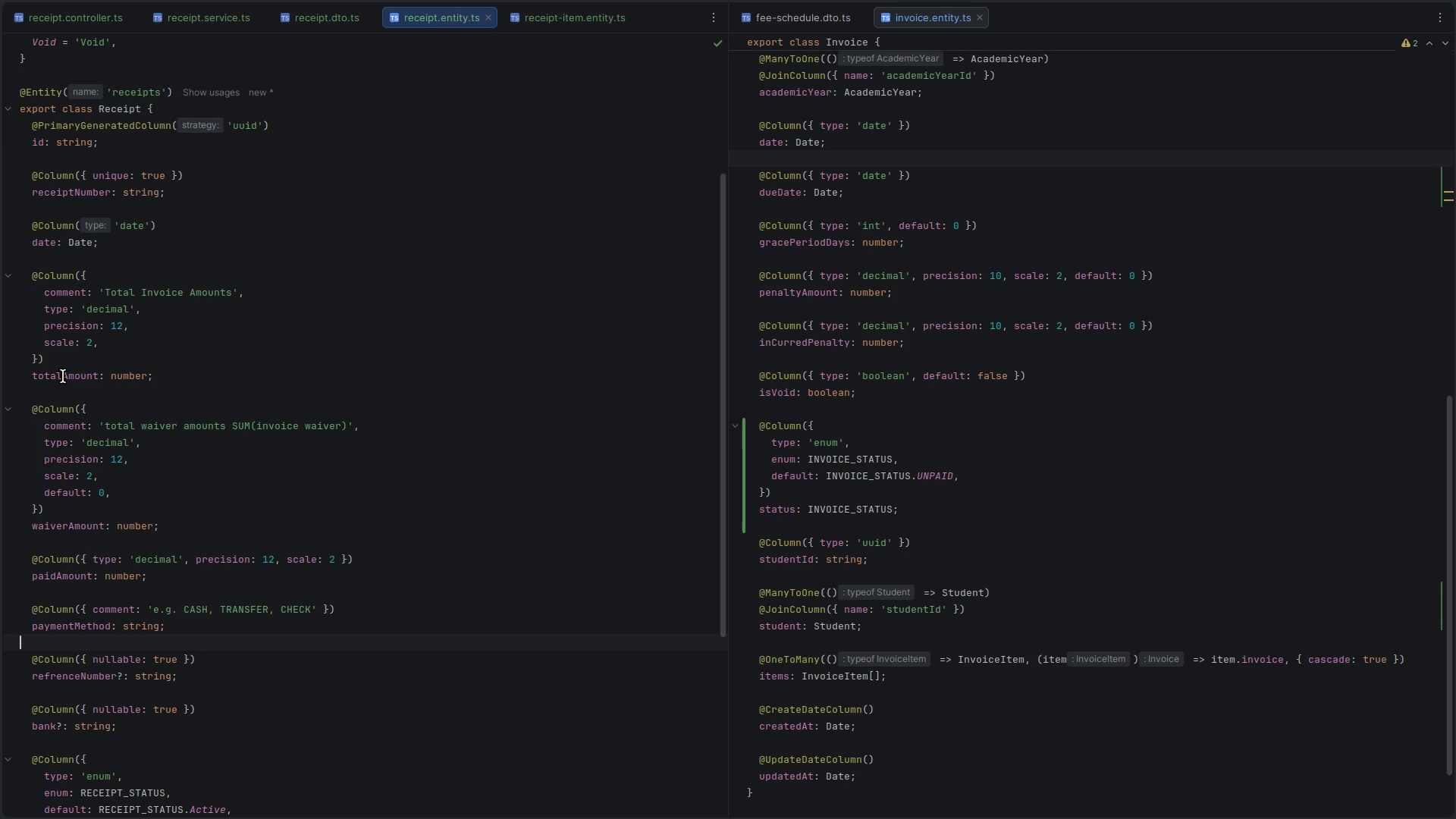 
double_click([63, 376])
 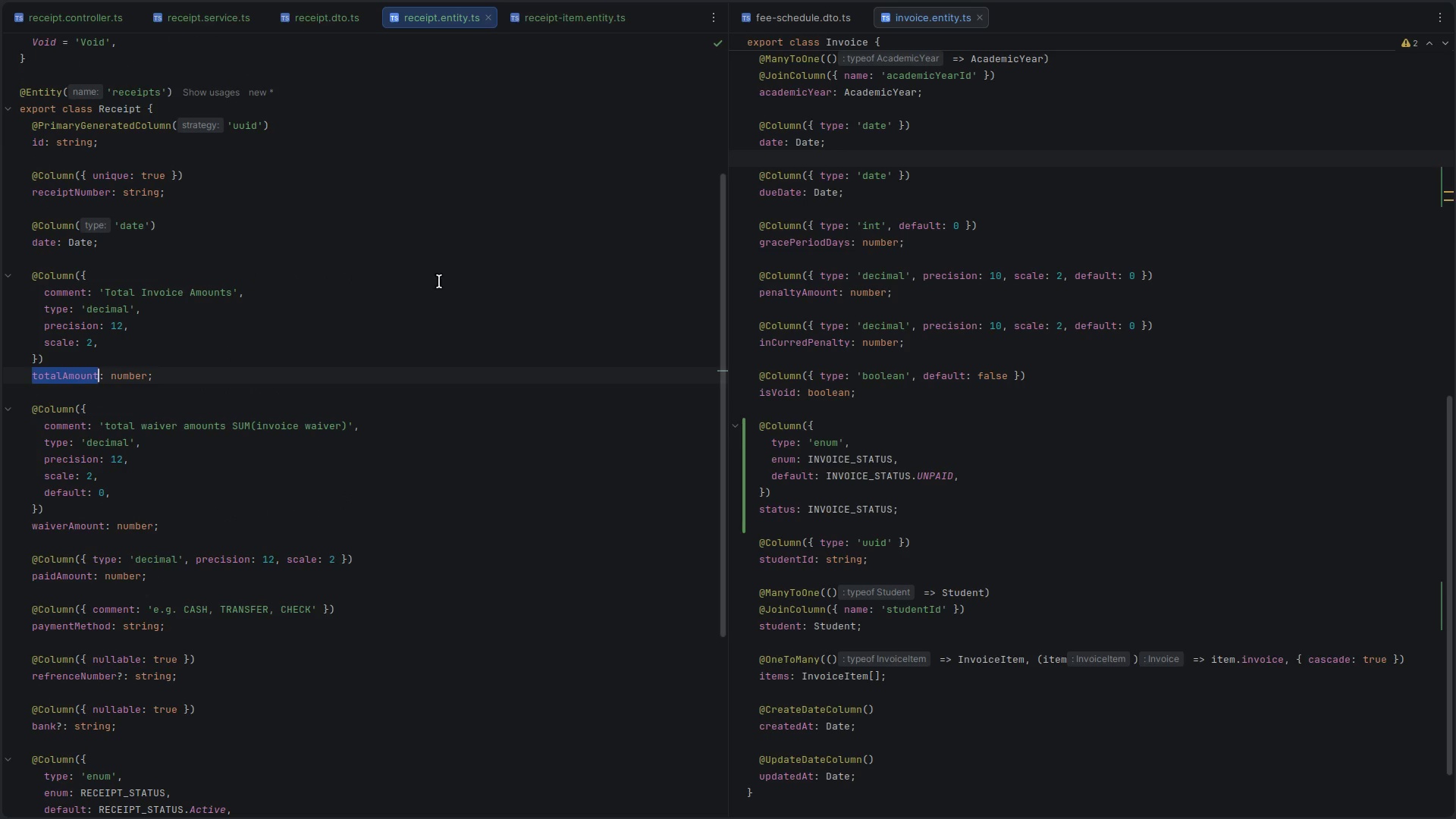 
key(Control+C)
 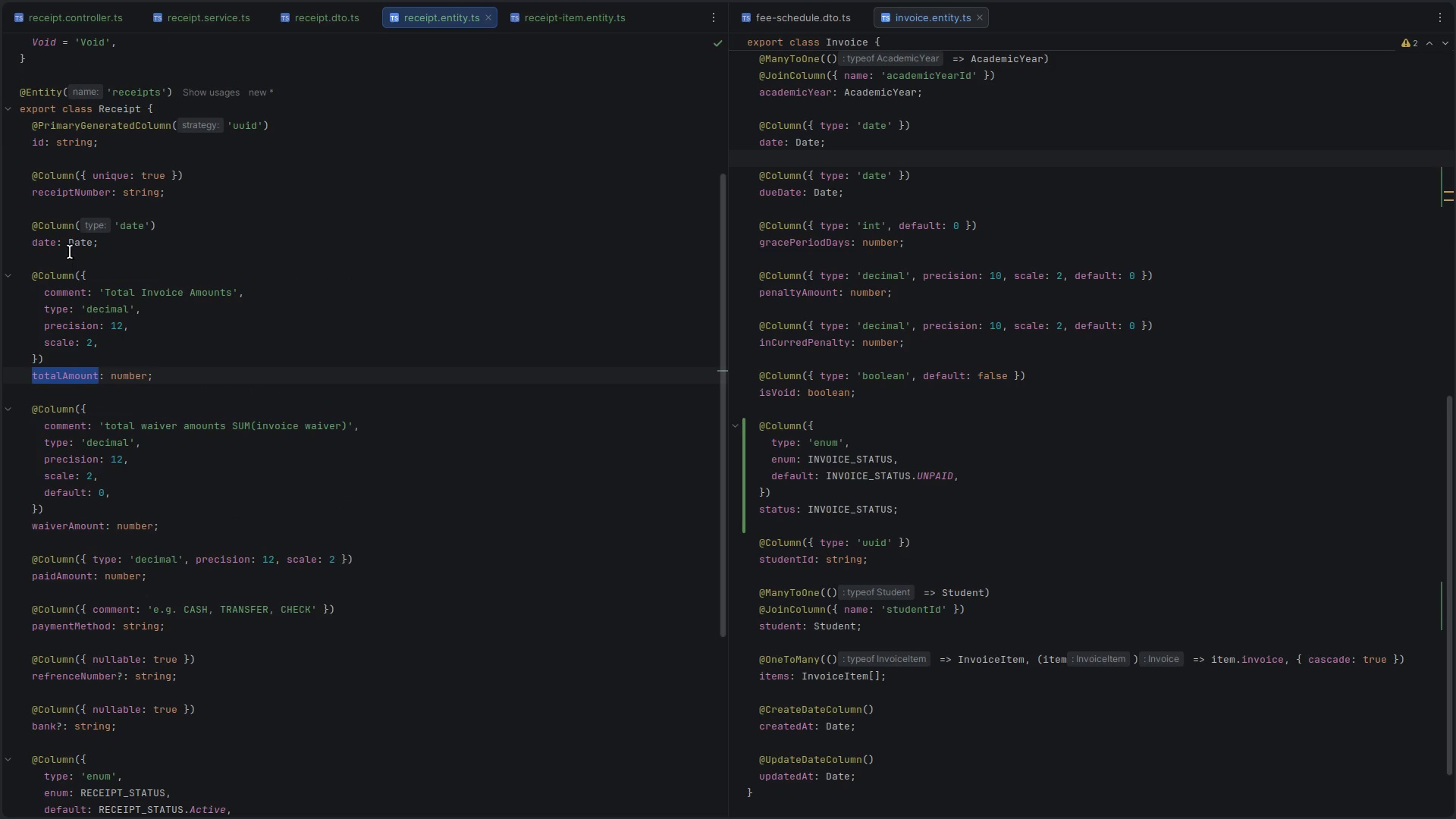 
left_click([49, 271])
 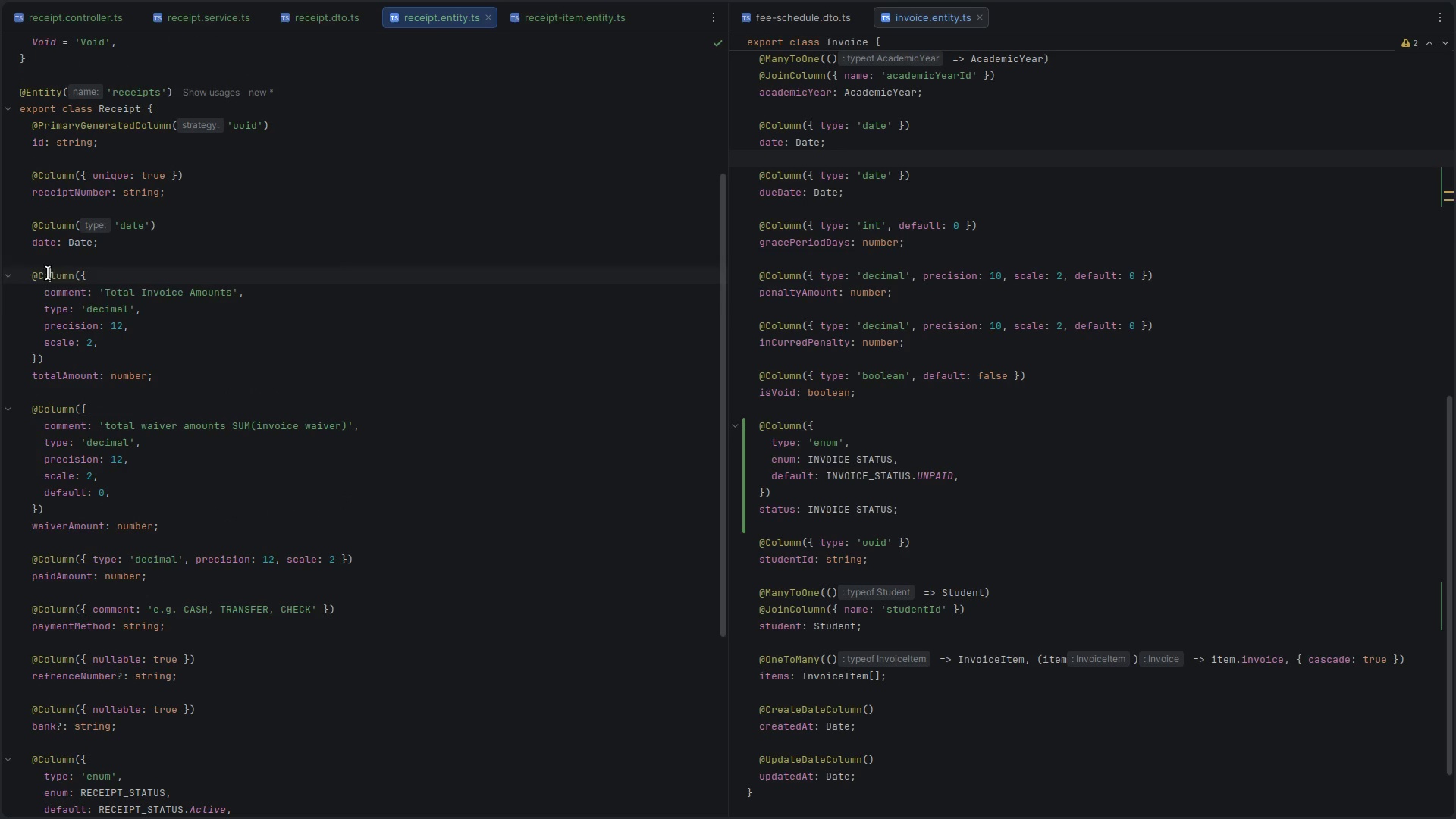 
left_click_drag(start_coordinate=[51, 283], to_coordinate=[86, 348])
 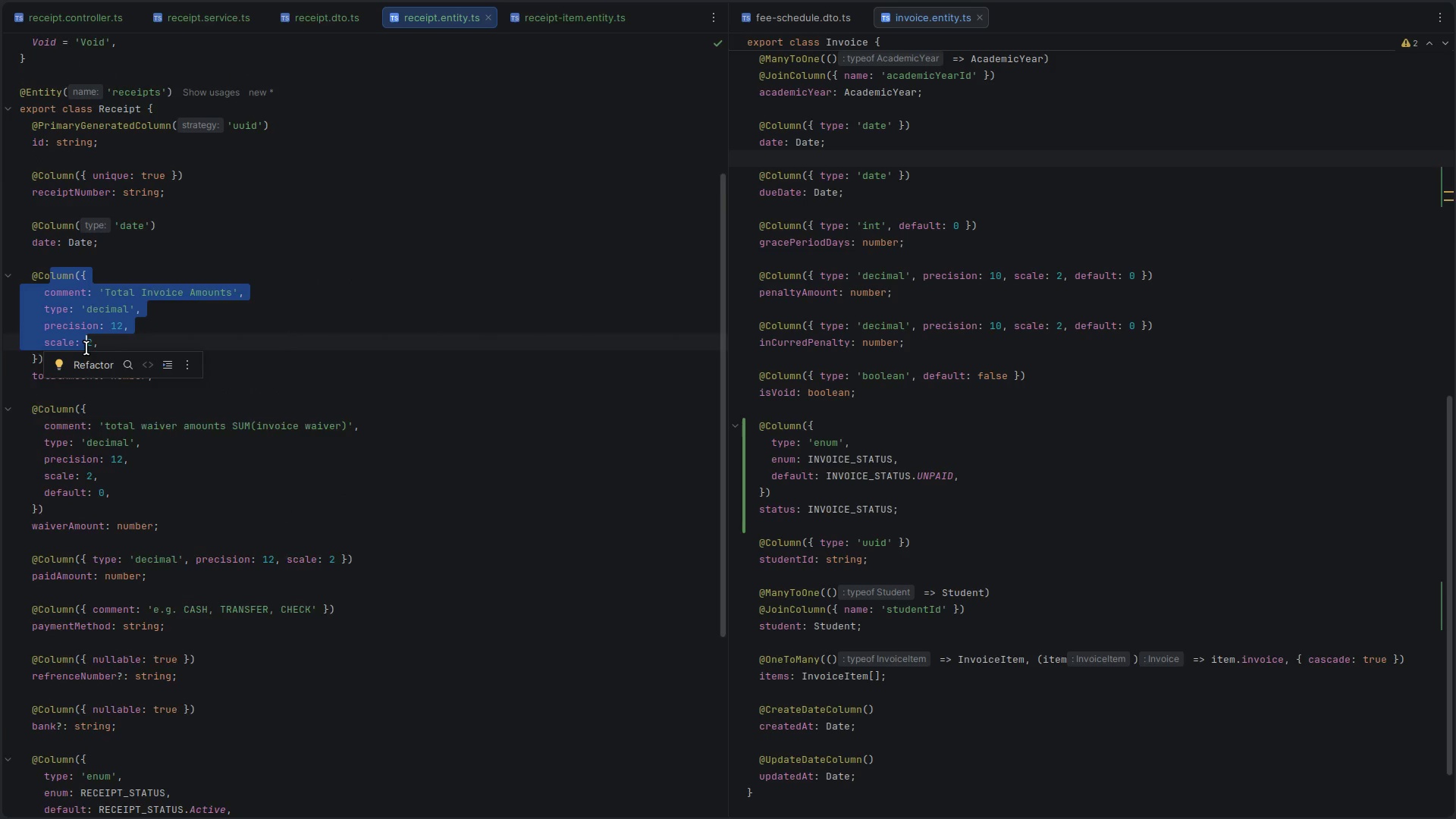 
scroll: coordinate [86, 348], scroll_direction: down, amount: 5.0
 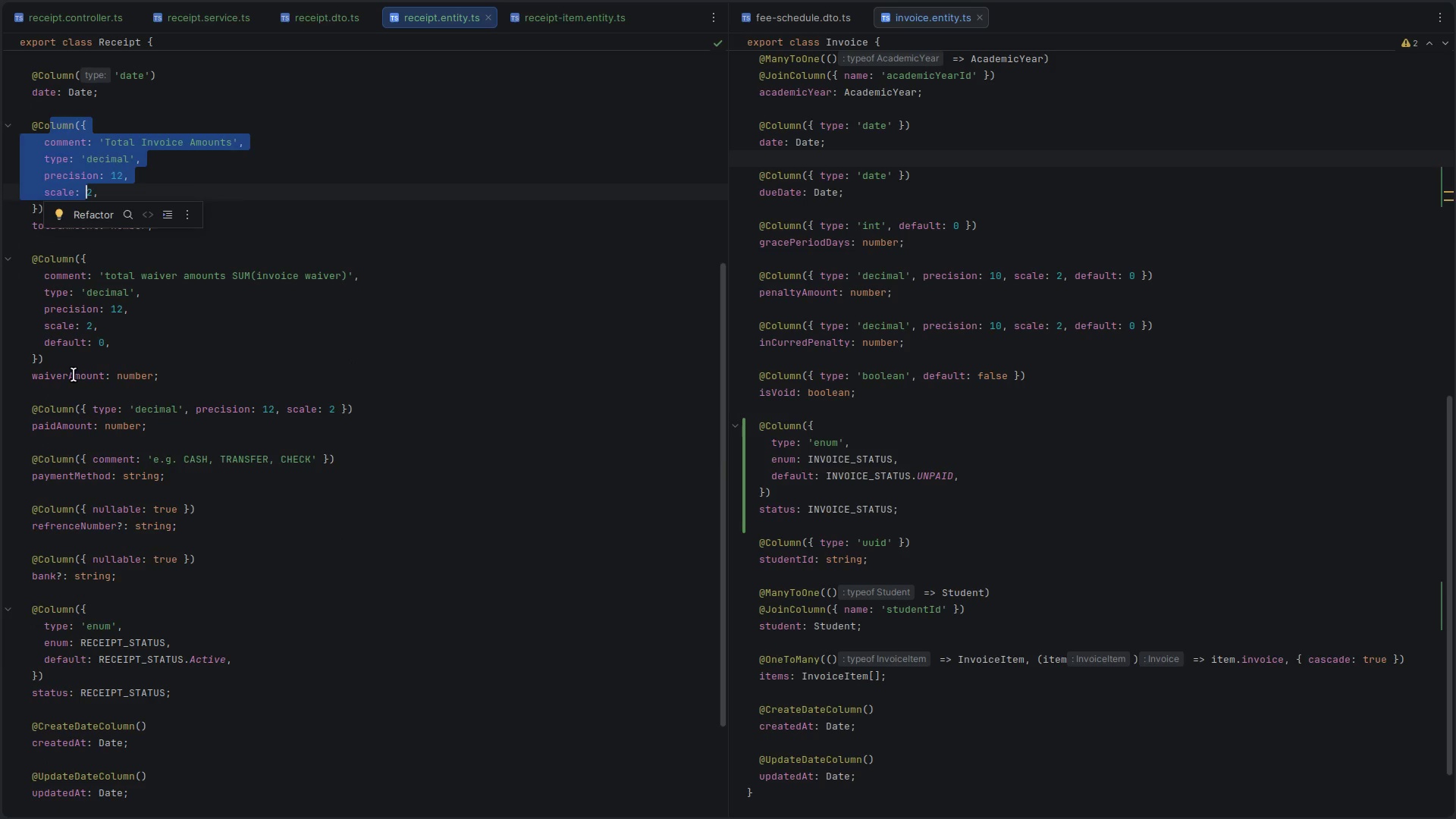 
double_click([74, 375])
 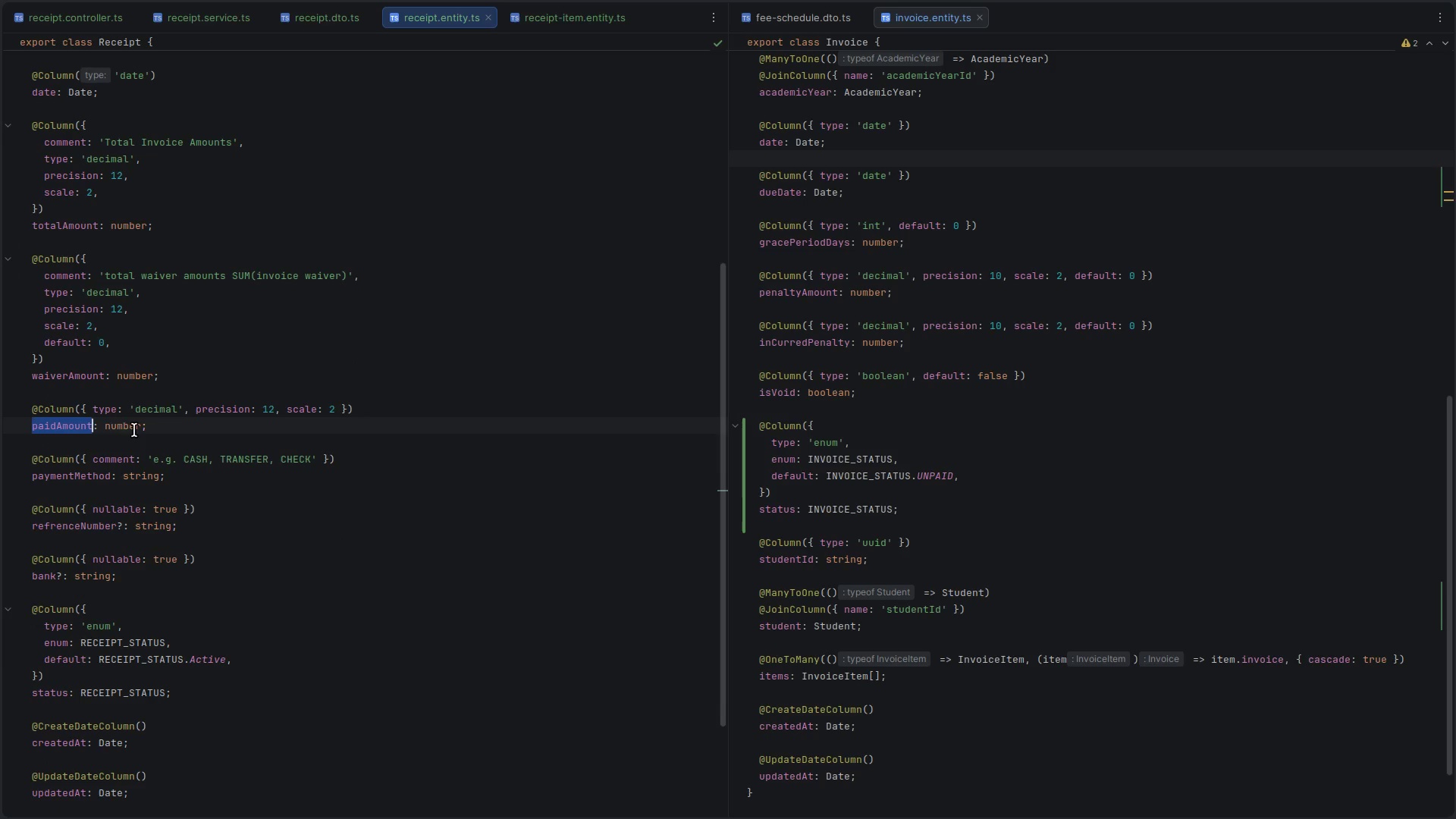 
double_click([172, 430])
 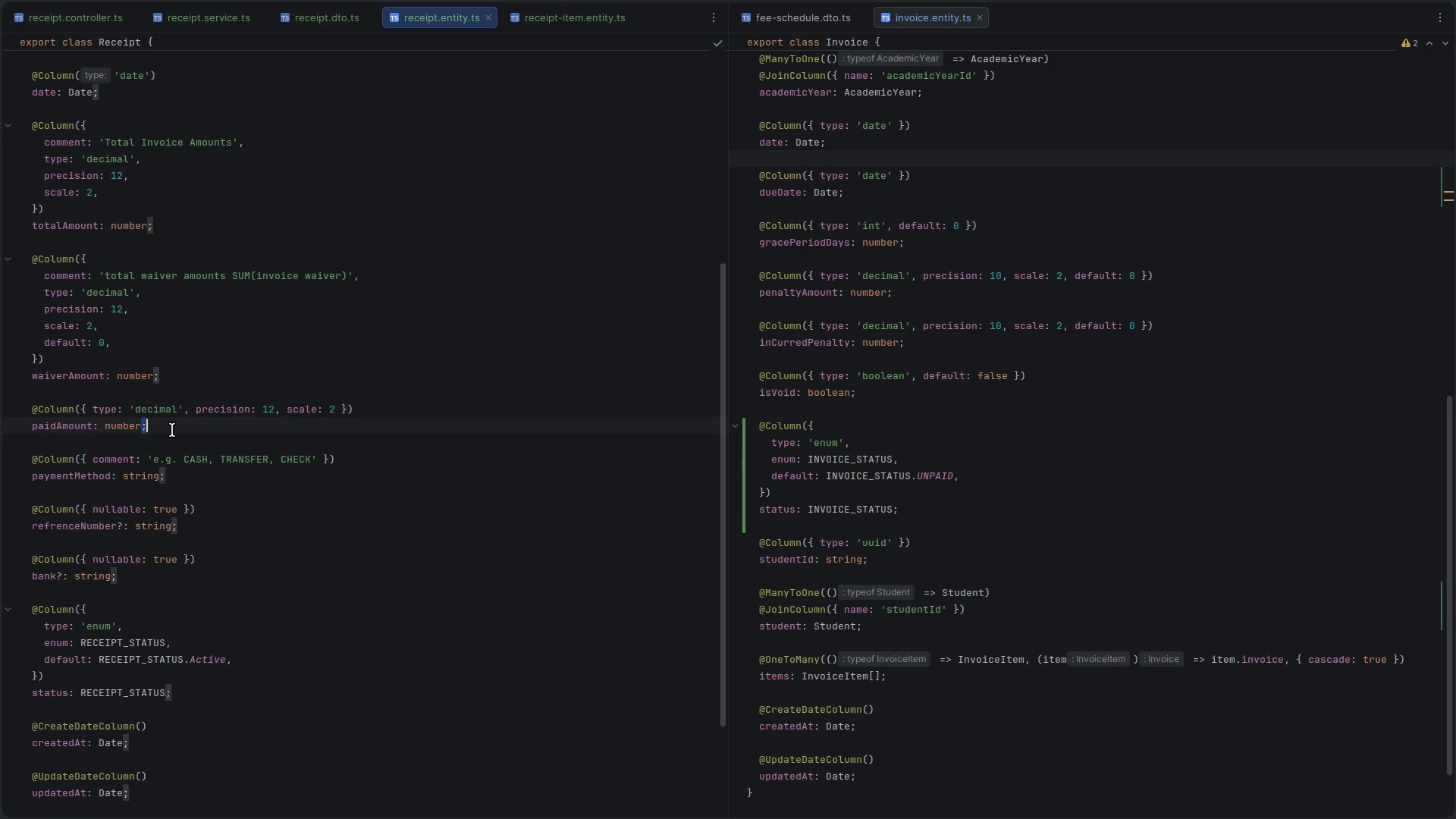 
left_click_drag(start_coordinate=[171, 430], to_coordinate=[2, 400])
 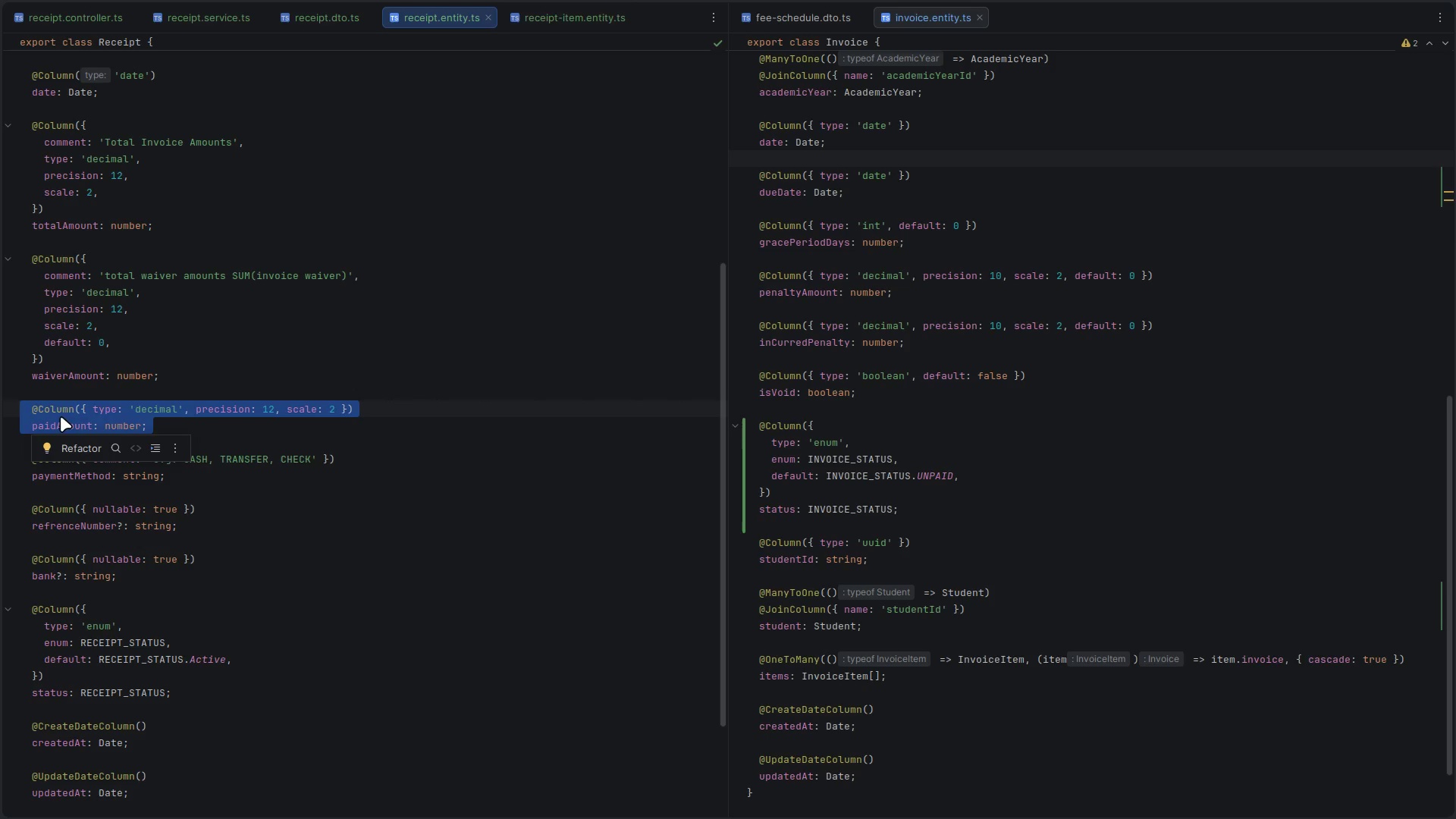 
left_click([56, 416])
 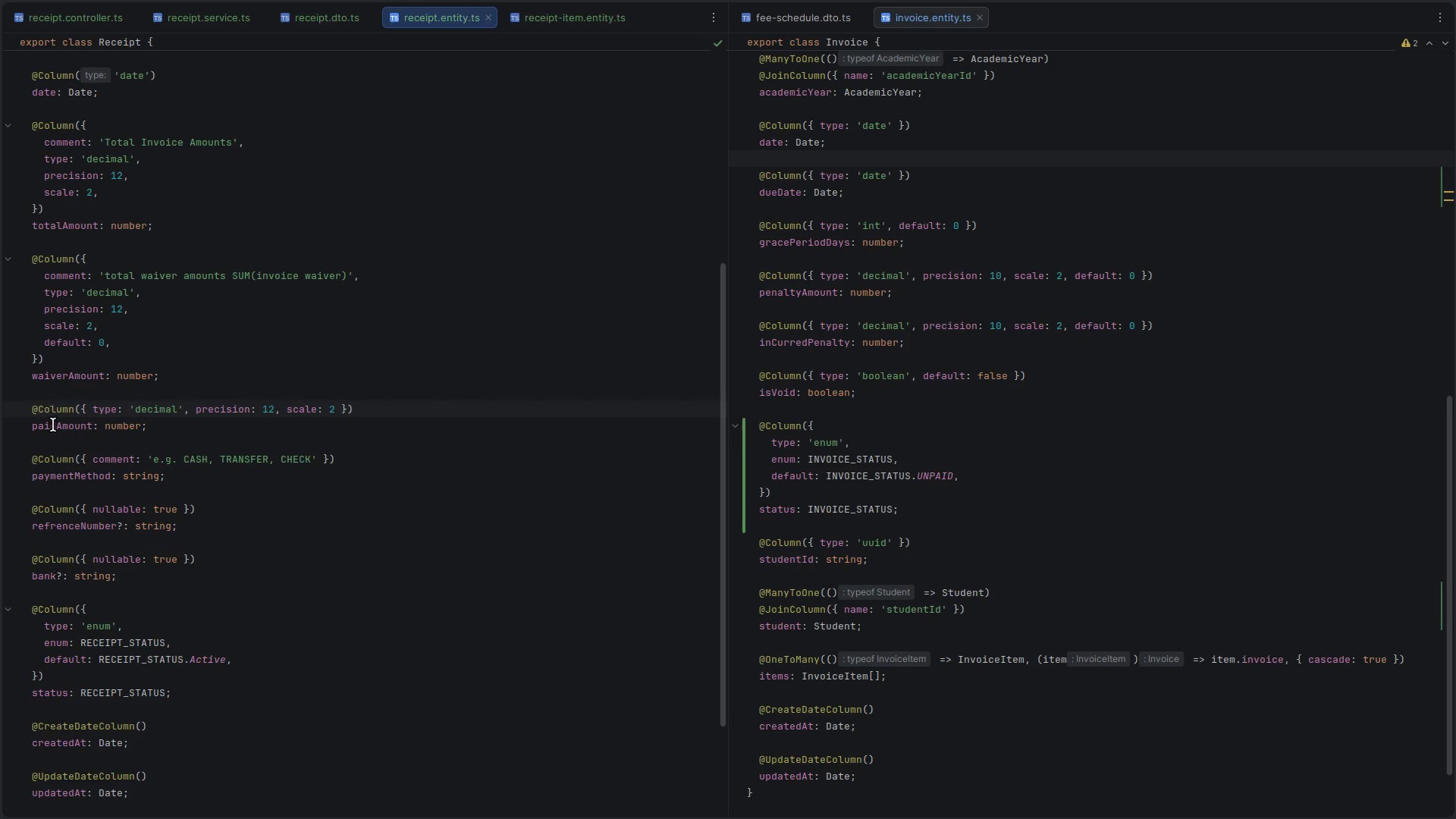 
double_click([53, 425])
 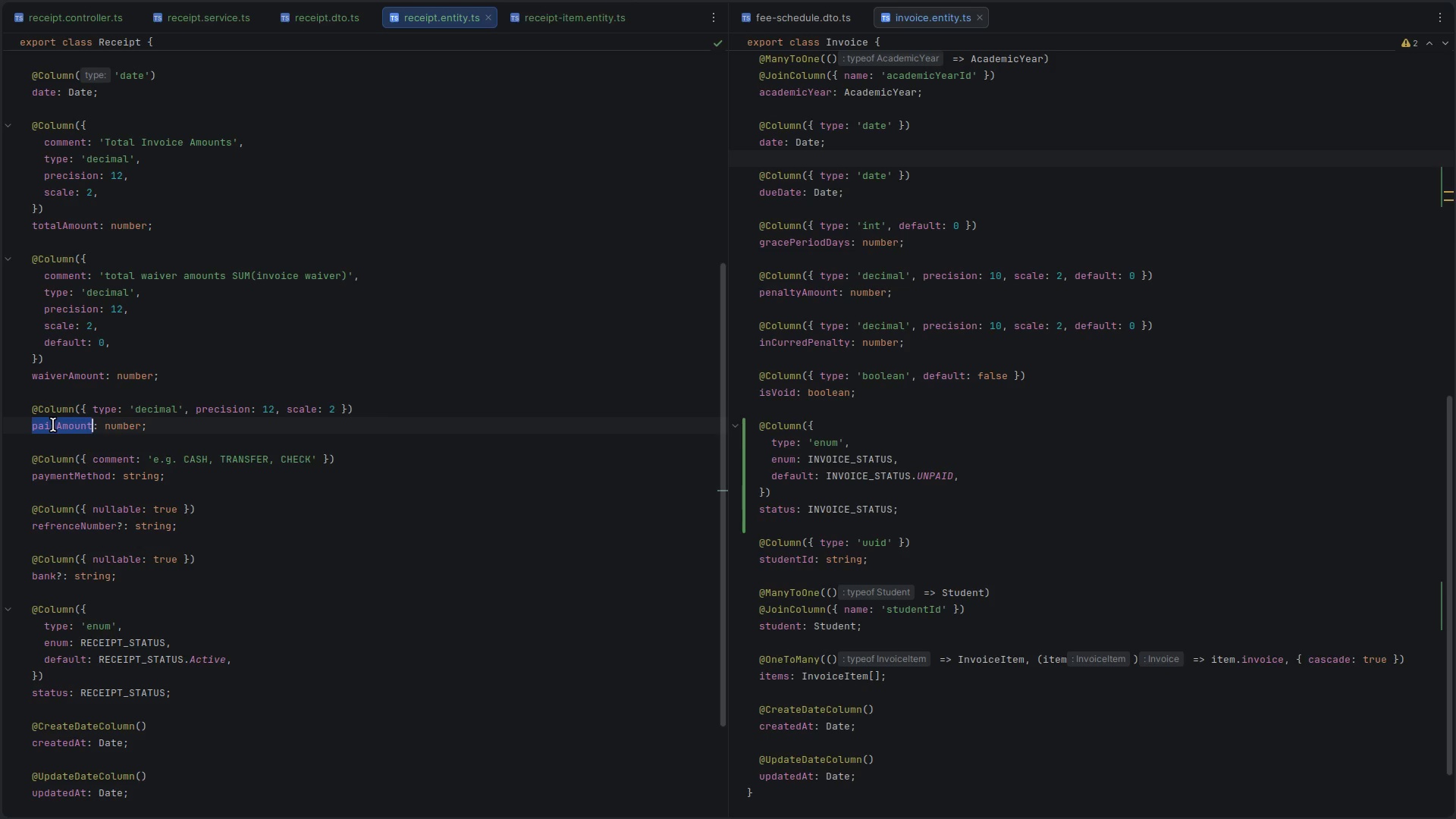 
hold_key(key=C, duration=1.53)
 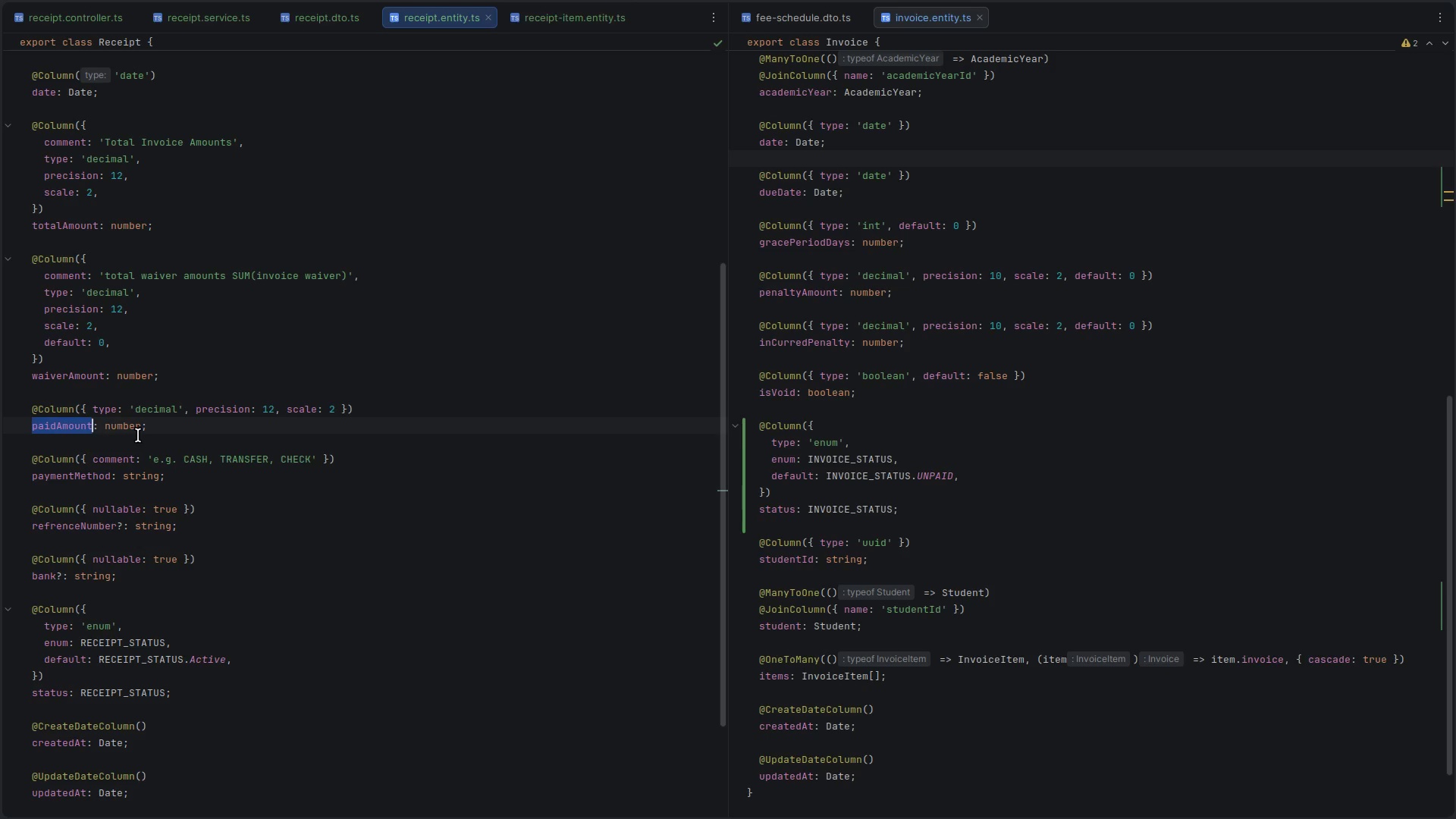 
key(Control+C)
 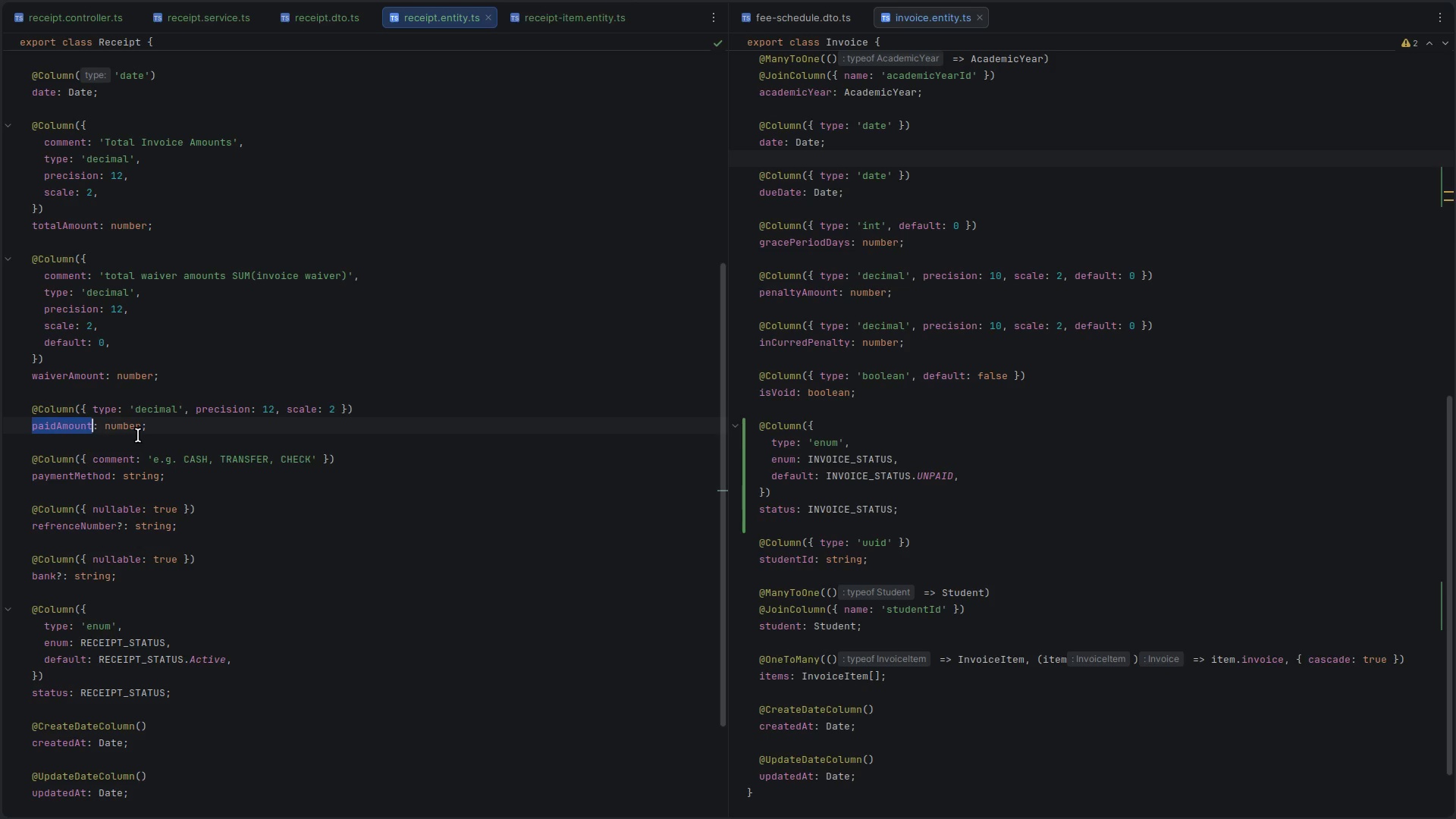 
key(Control+C)
 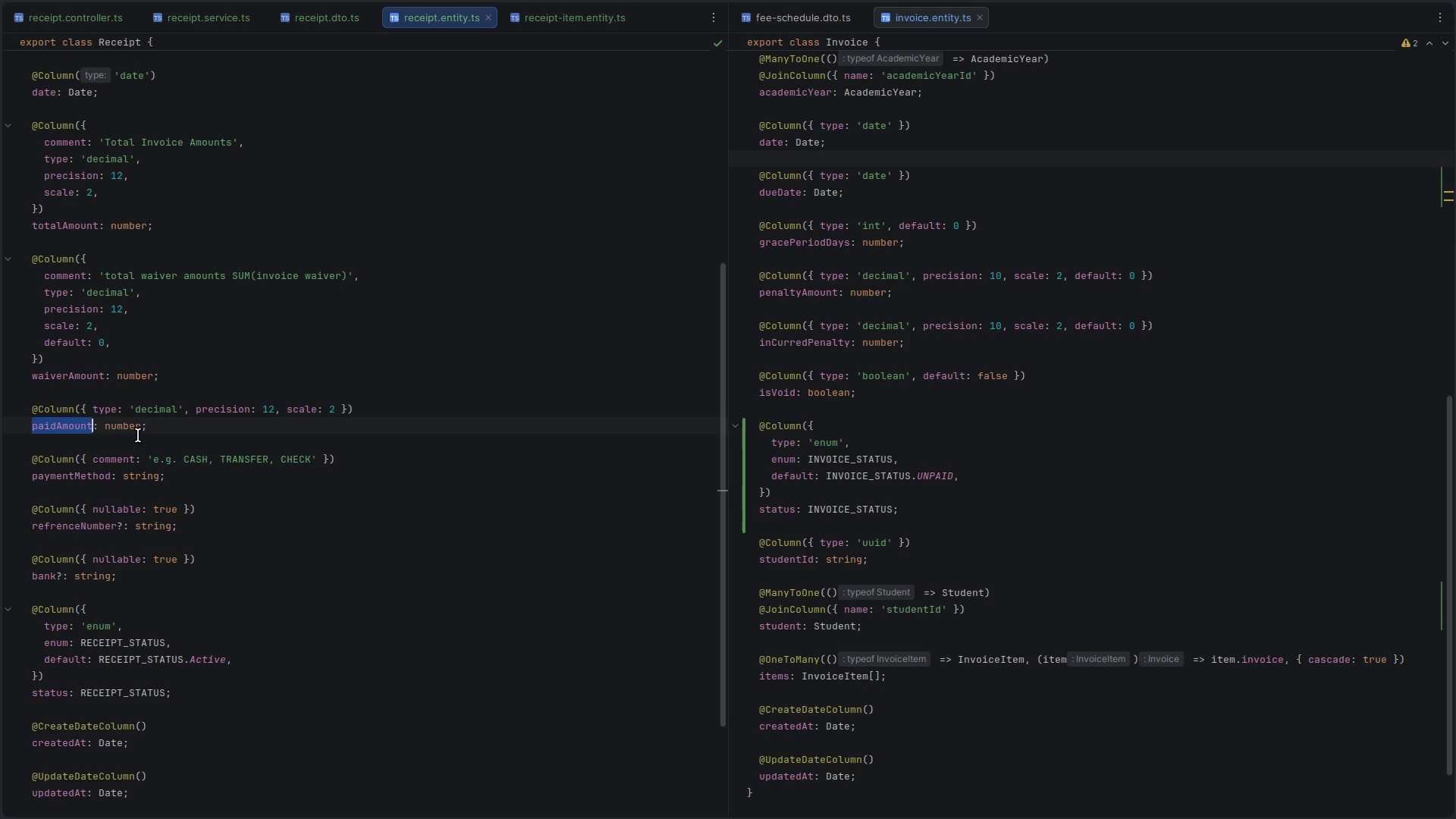 
key(Control+C)
 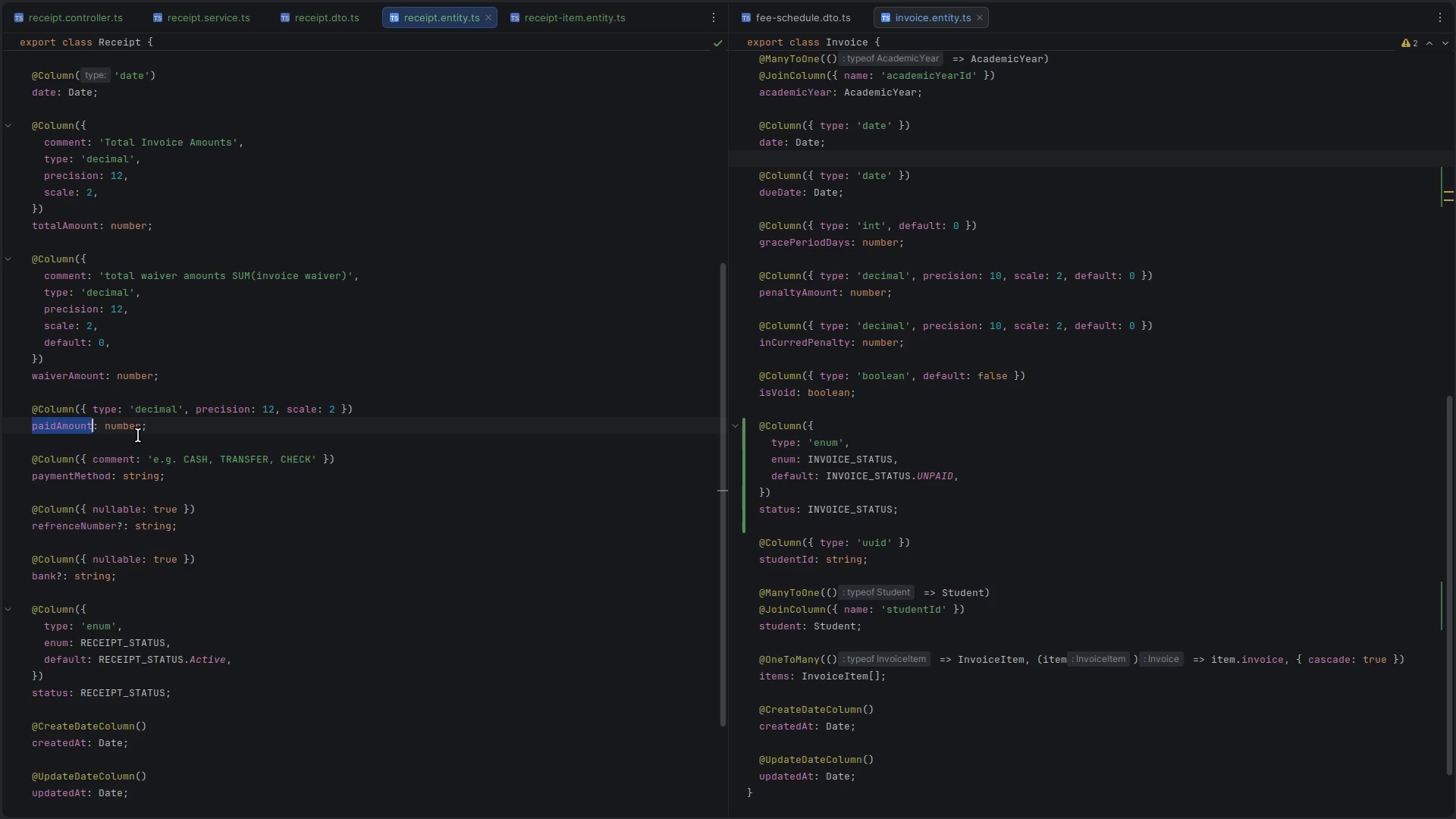 
key(Control+C)
 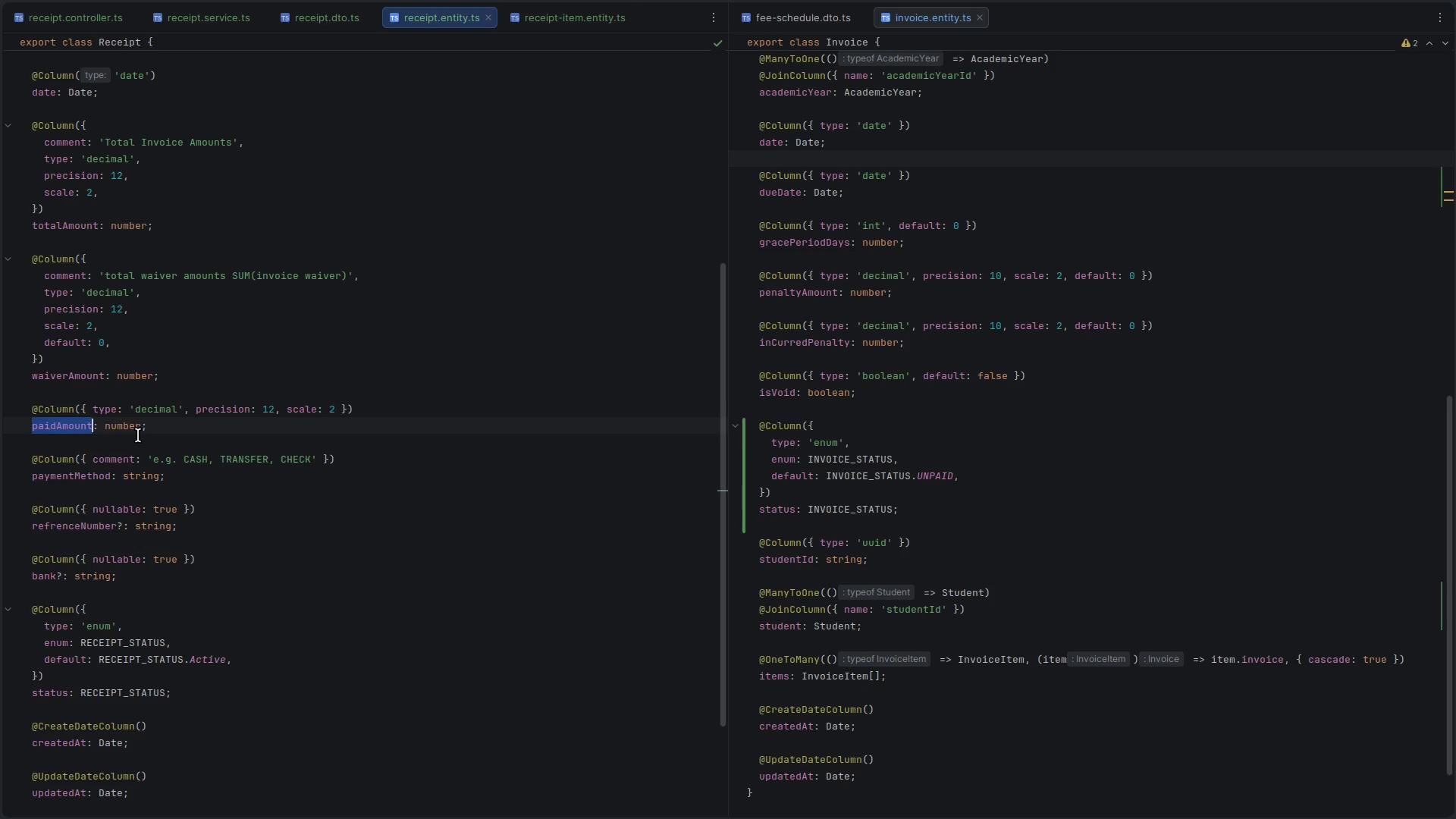 
key(Control+C)
 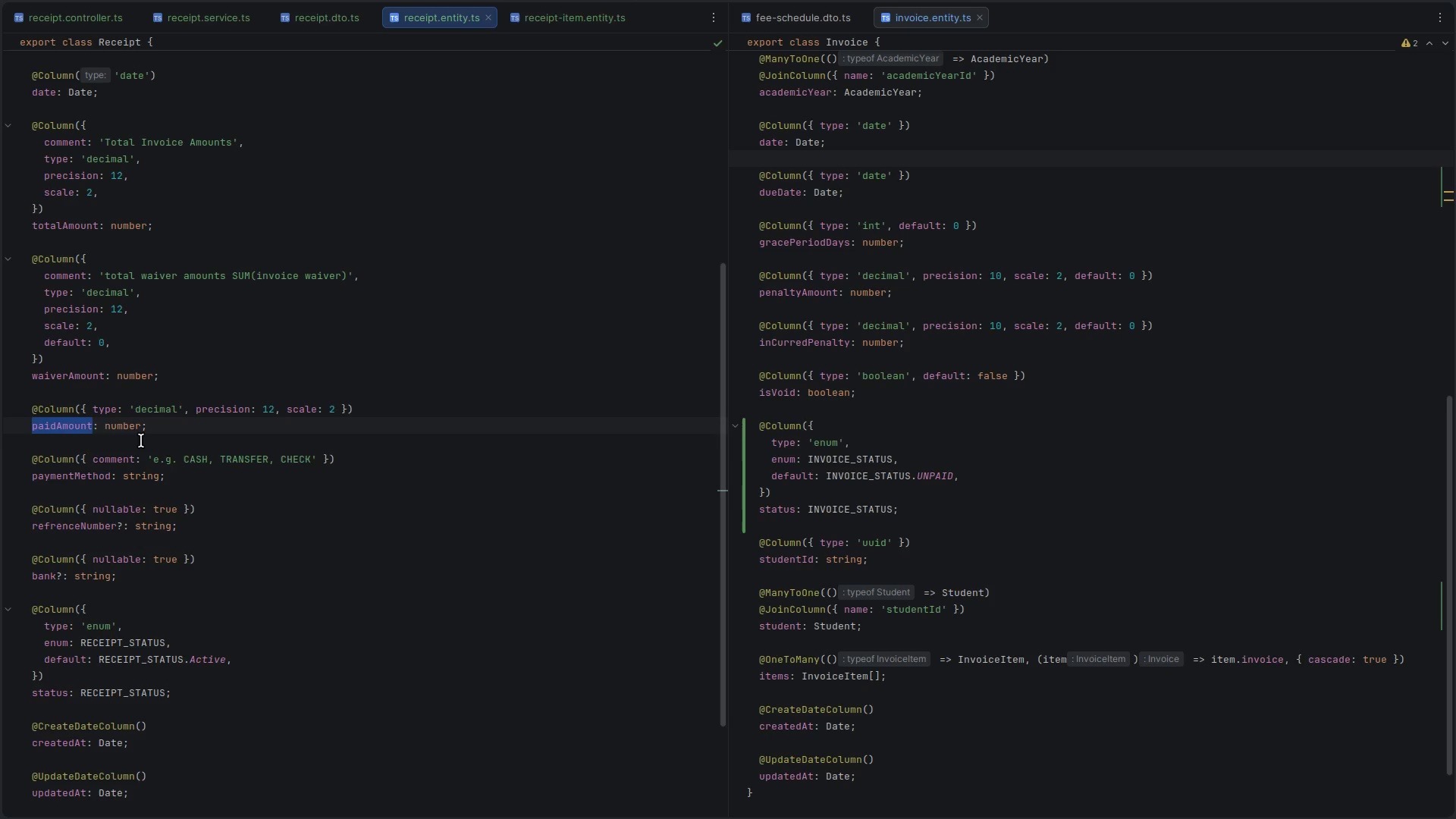 
left_click_drag(start_coordinate=[141, 441], to_coordinate=[22, 410])
 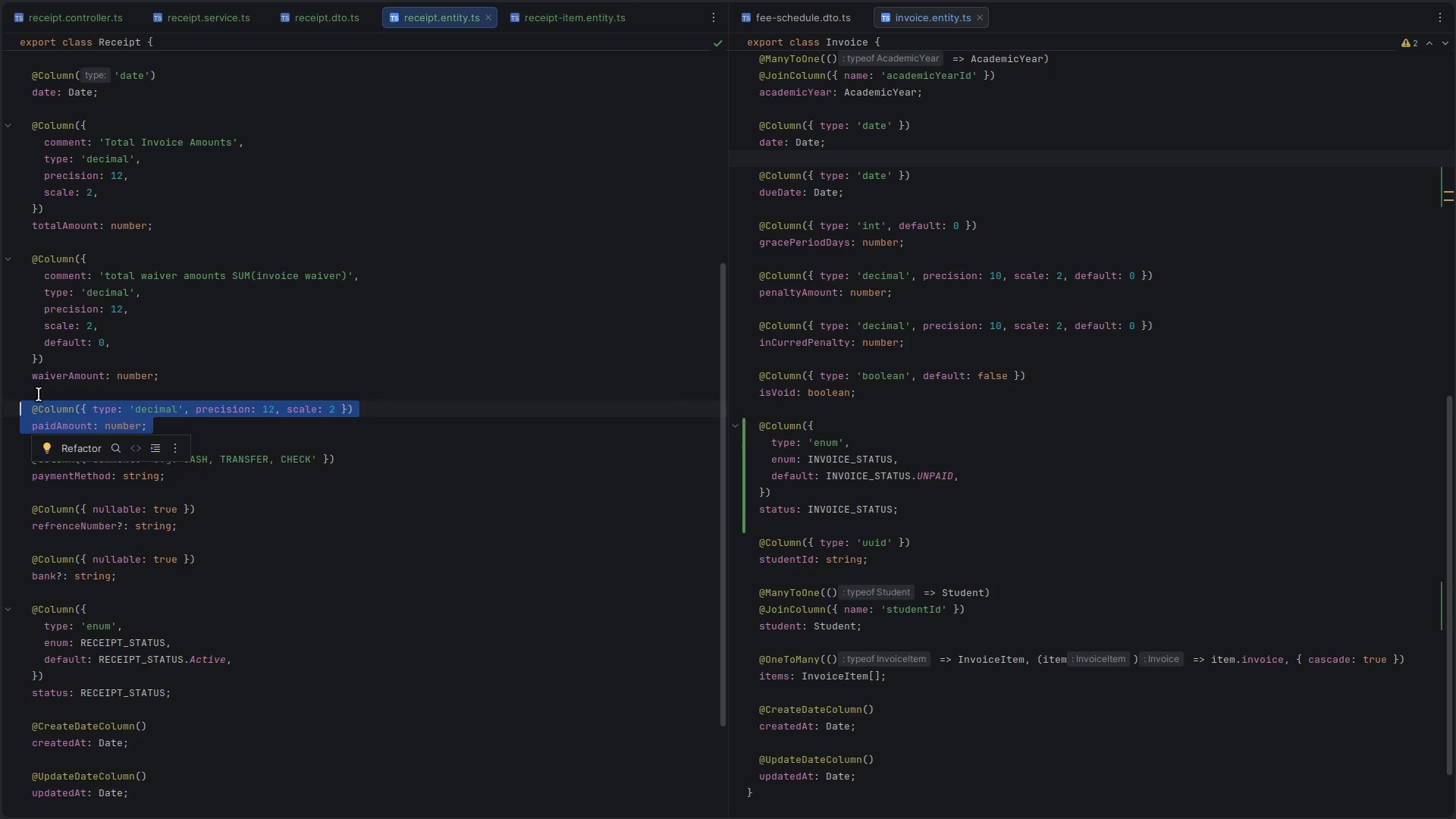 
left_click([46, 391])
 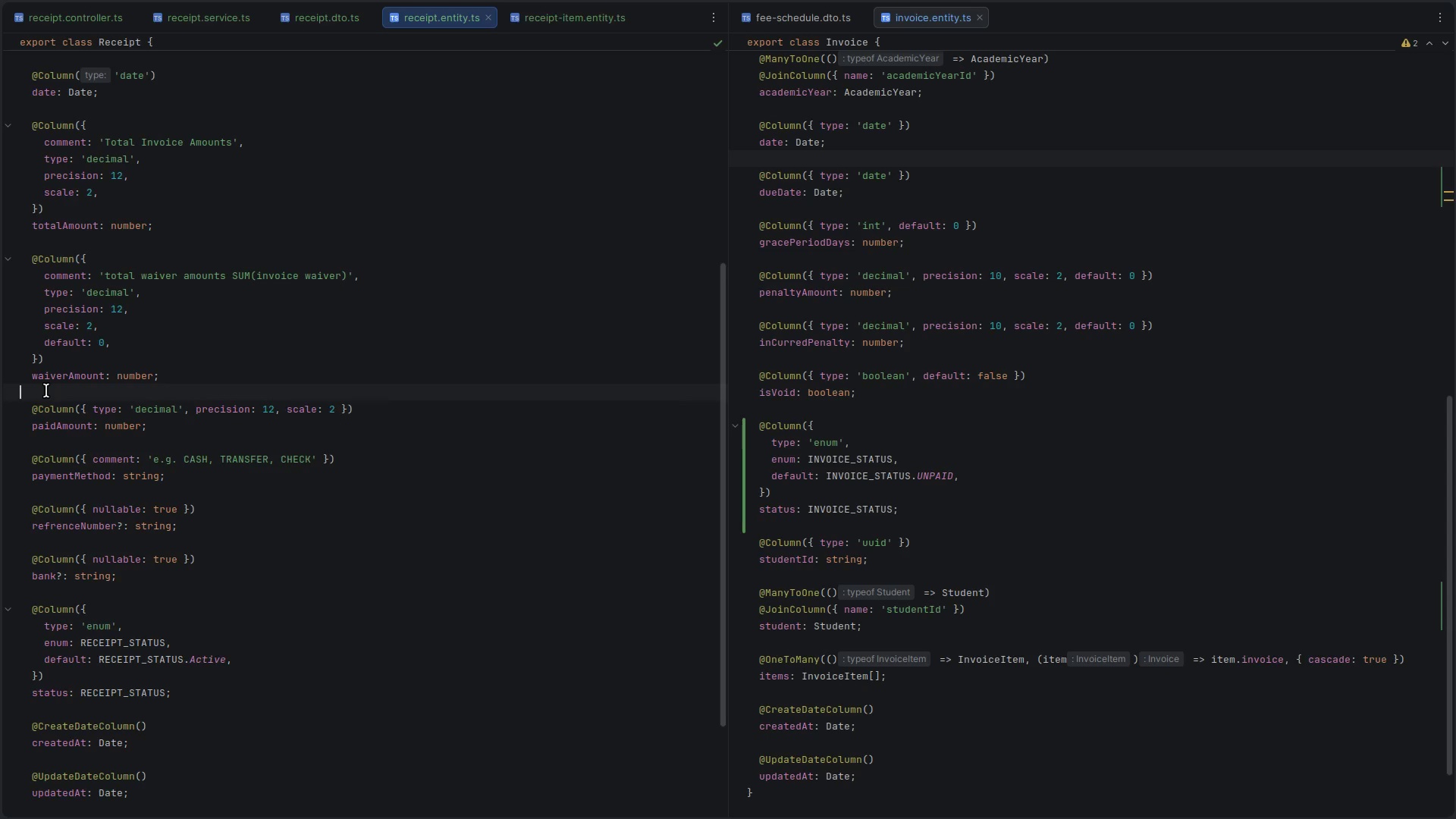 
left_click([46, 391])
 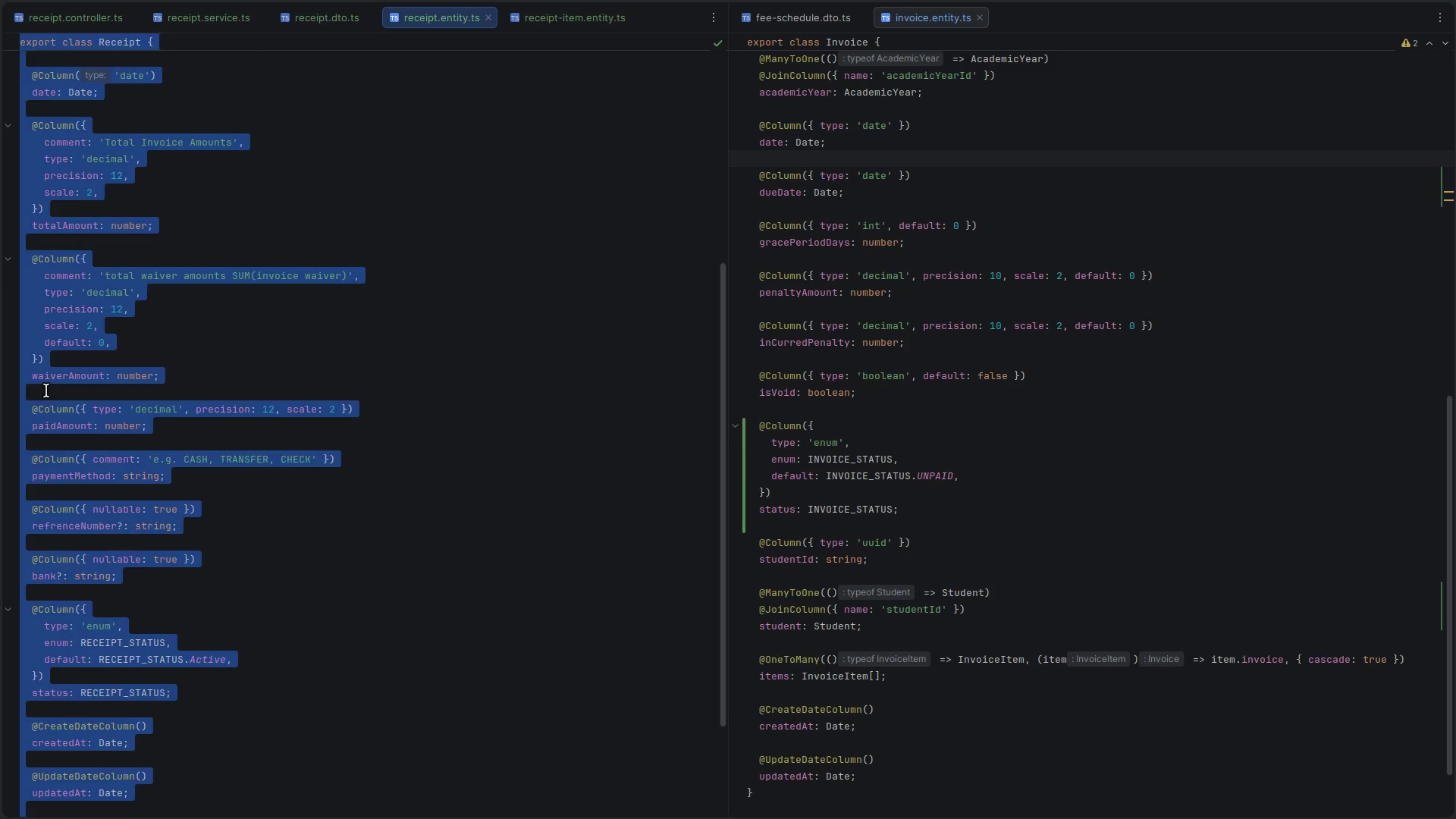 
left_click_drag(start_coordinate=[46, 391], to_coordinate=[47, 426])
 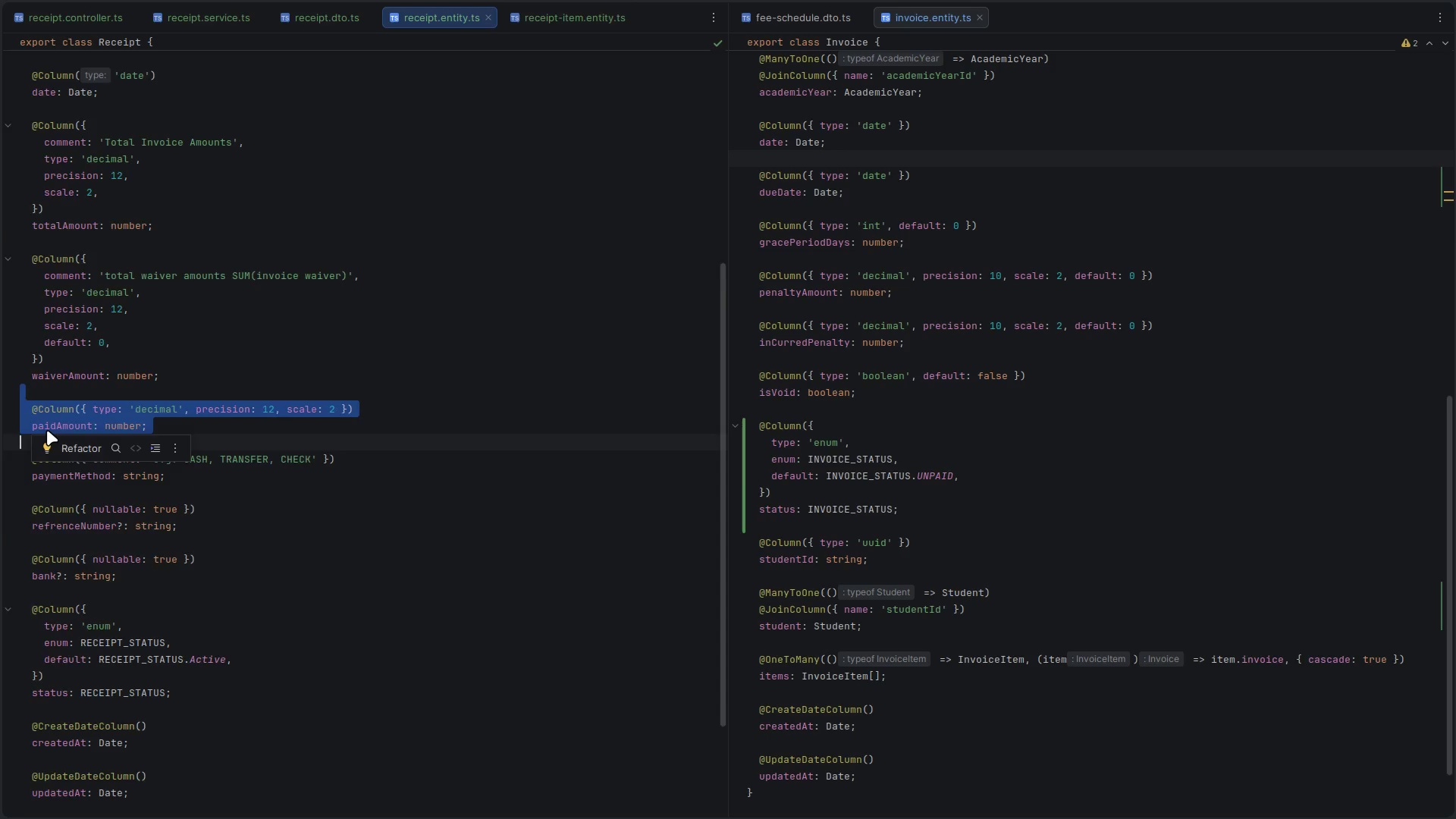 
scroll: coordinate [47, 430], scroll_direction: down, amount: 4.0
 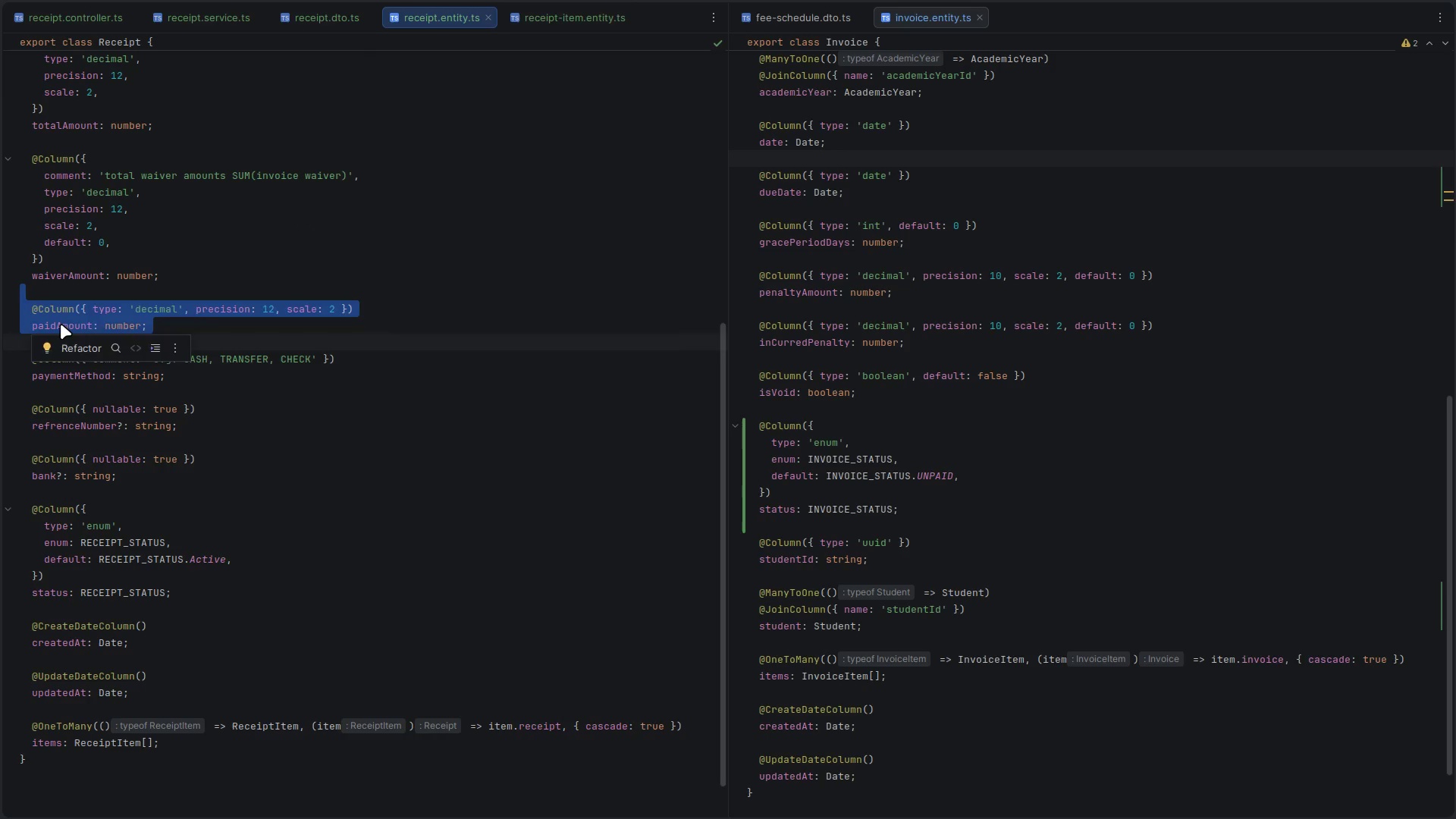 
double_click([61, 324])
 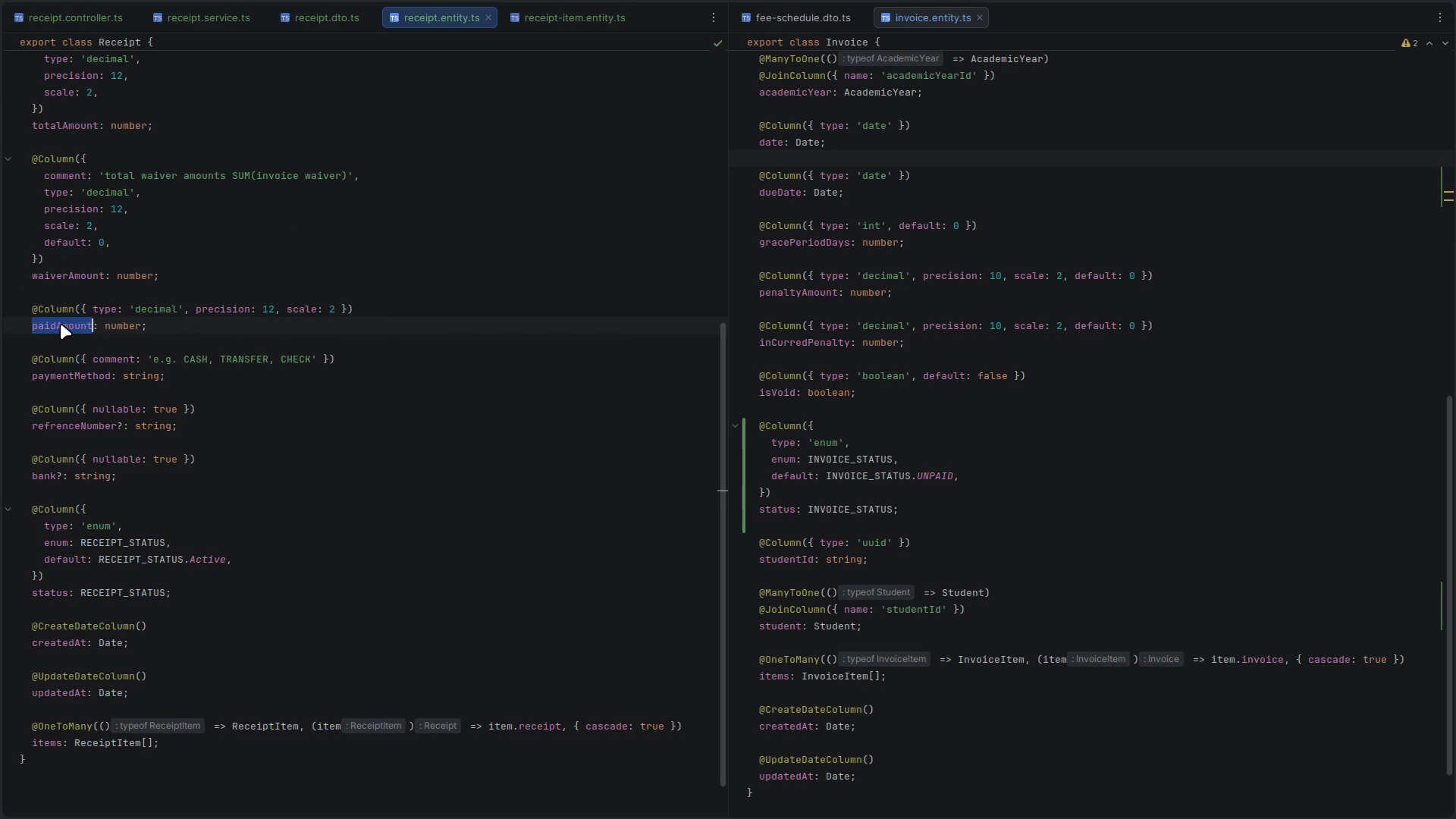 
key(Control+C)
 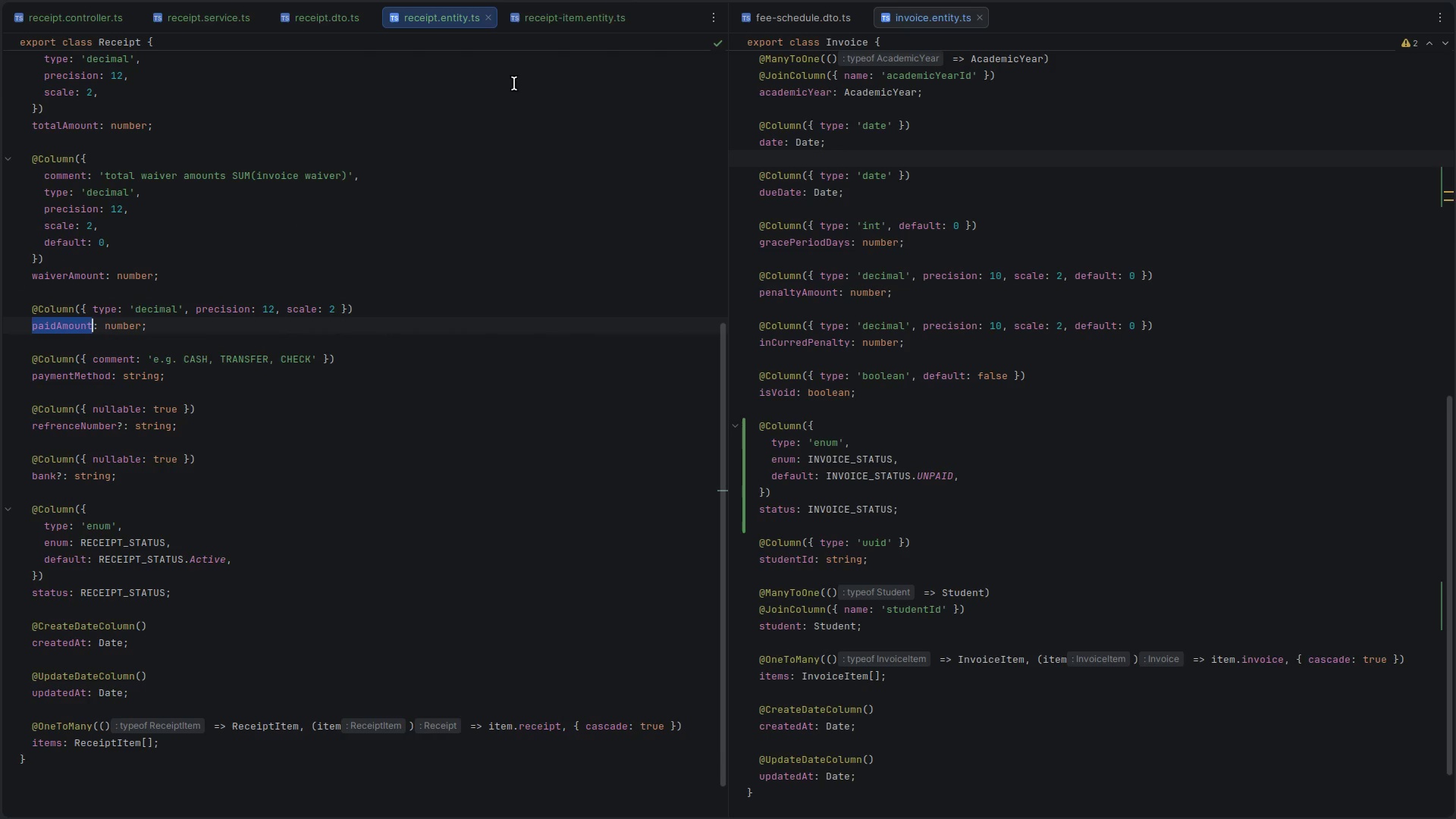 
left_click([569, 12])
 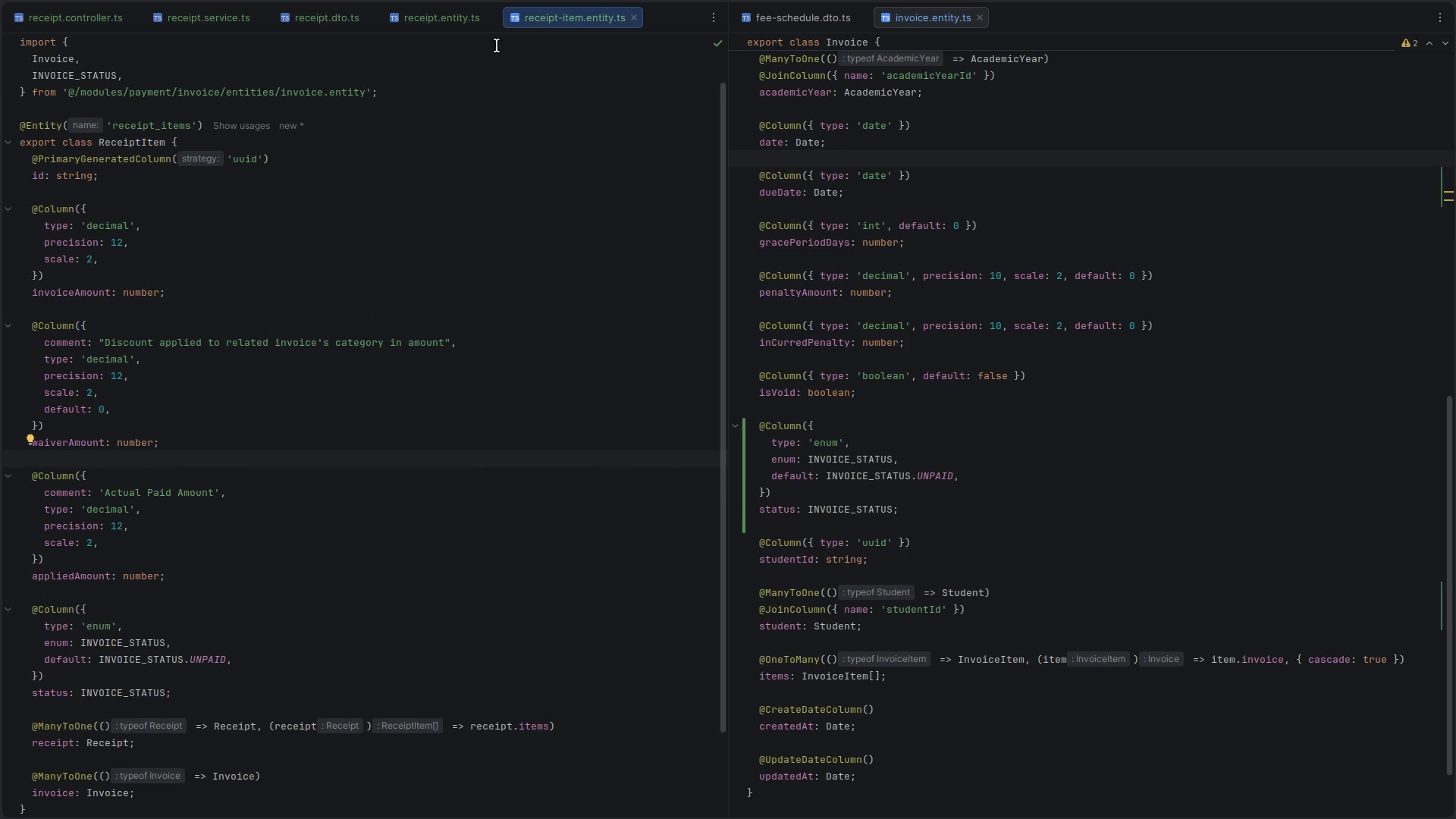 
left_click([449, 25])
 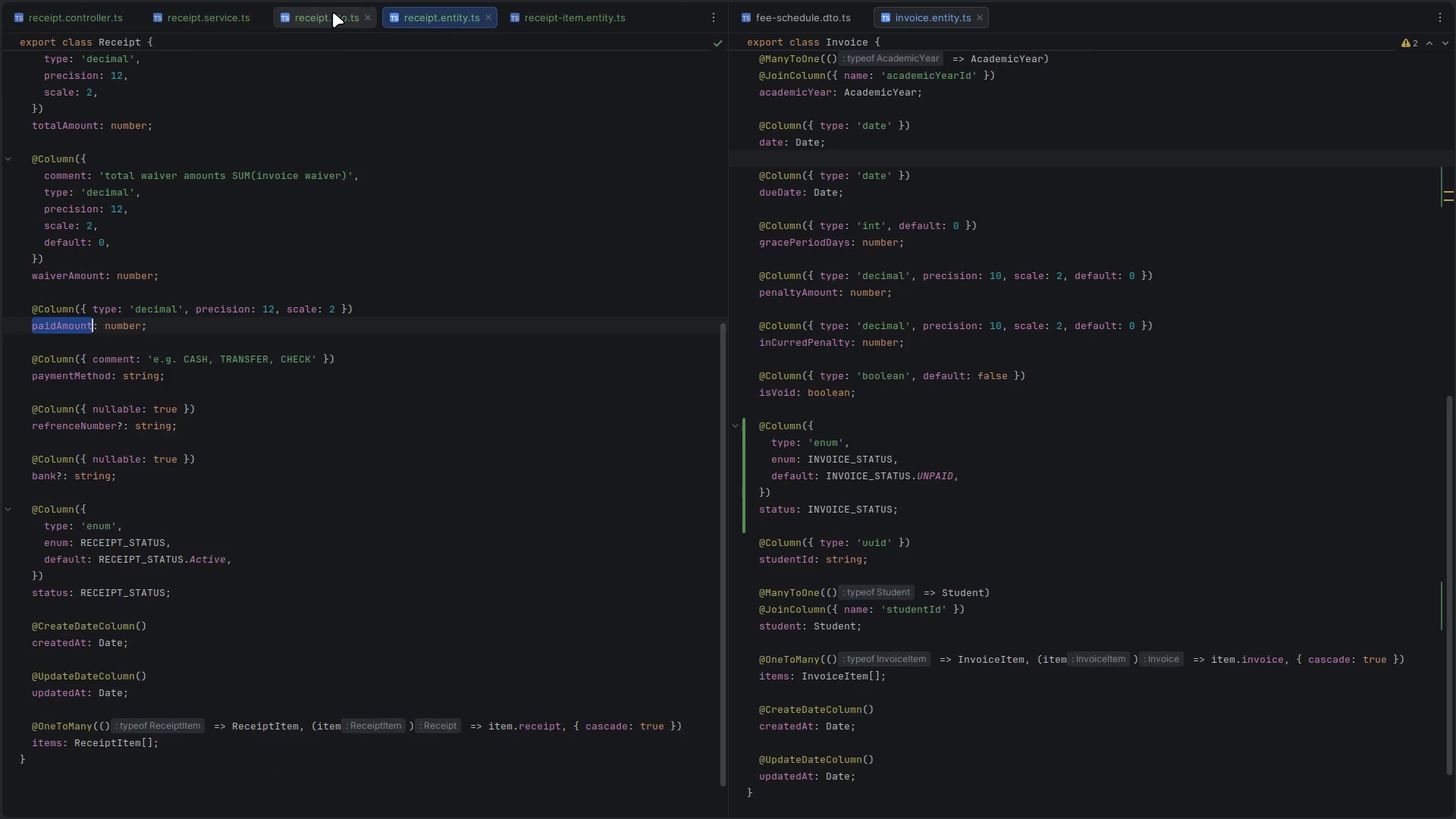 
left_click([332, 12])
 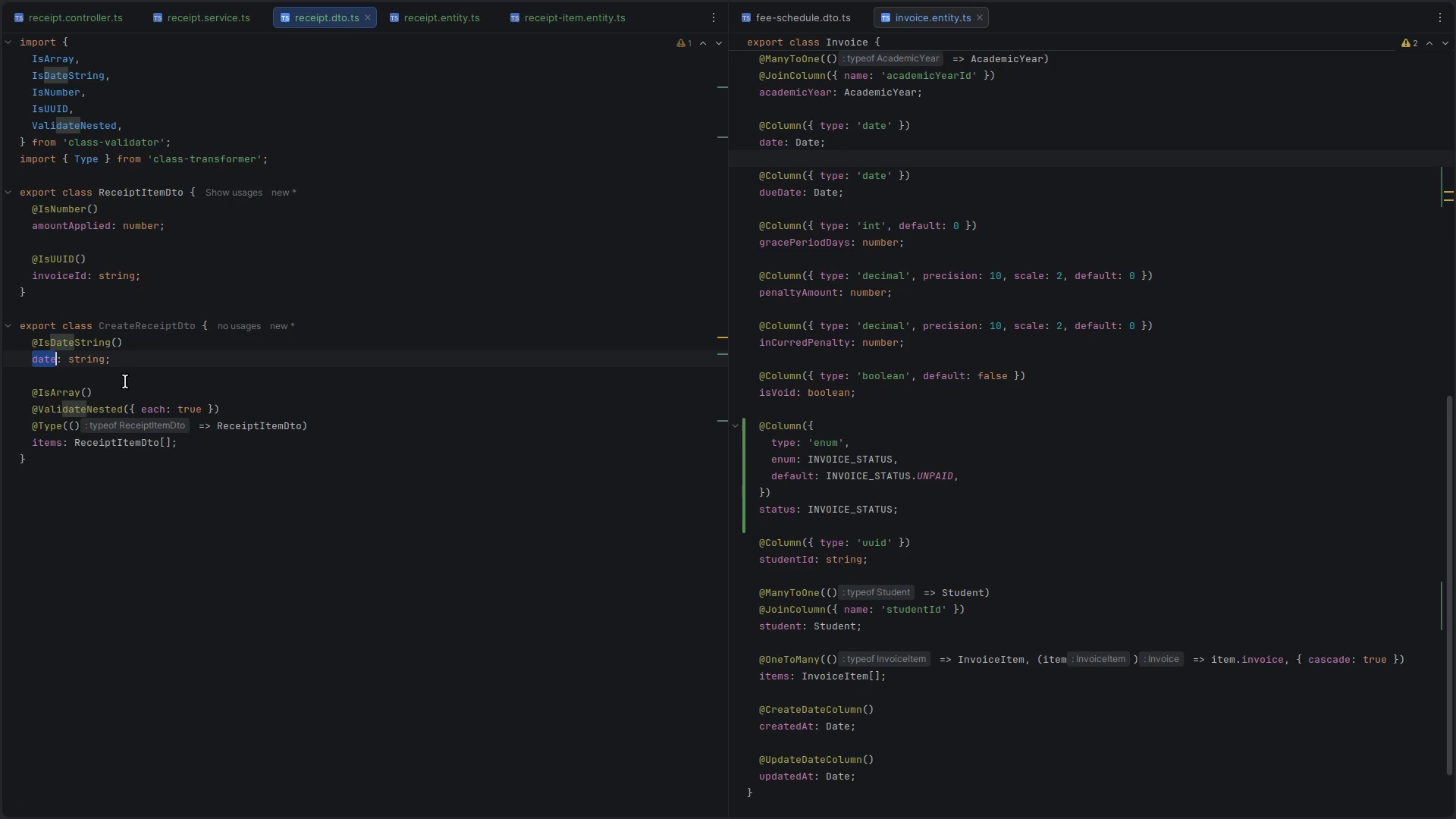 
left_click([174, 357])
 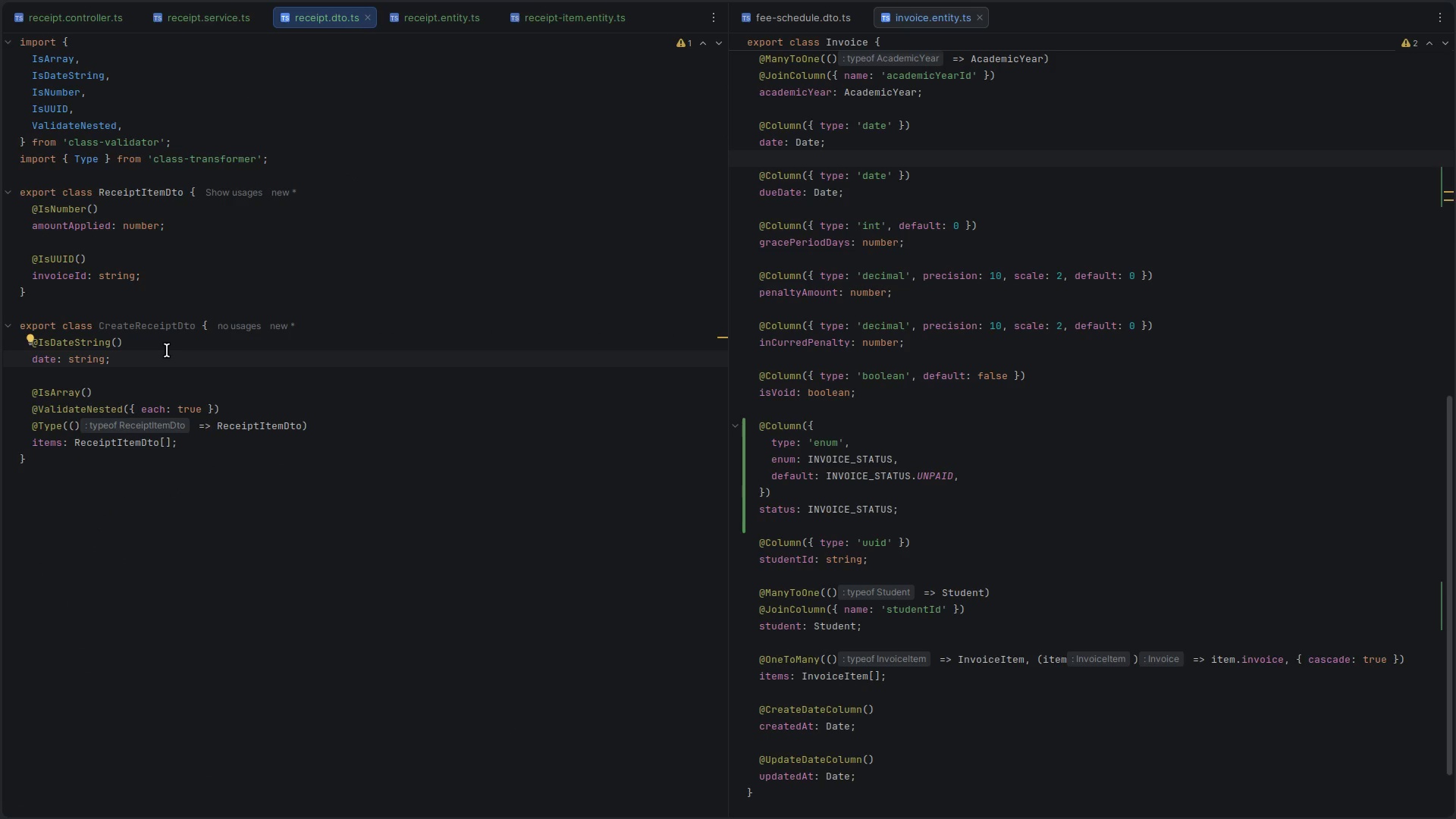 
key(Enter)
 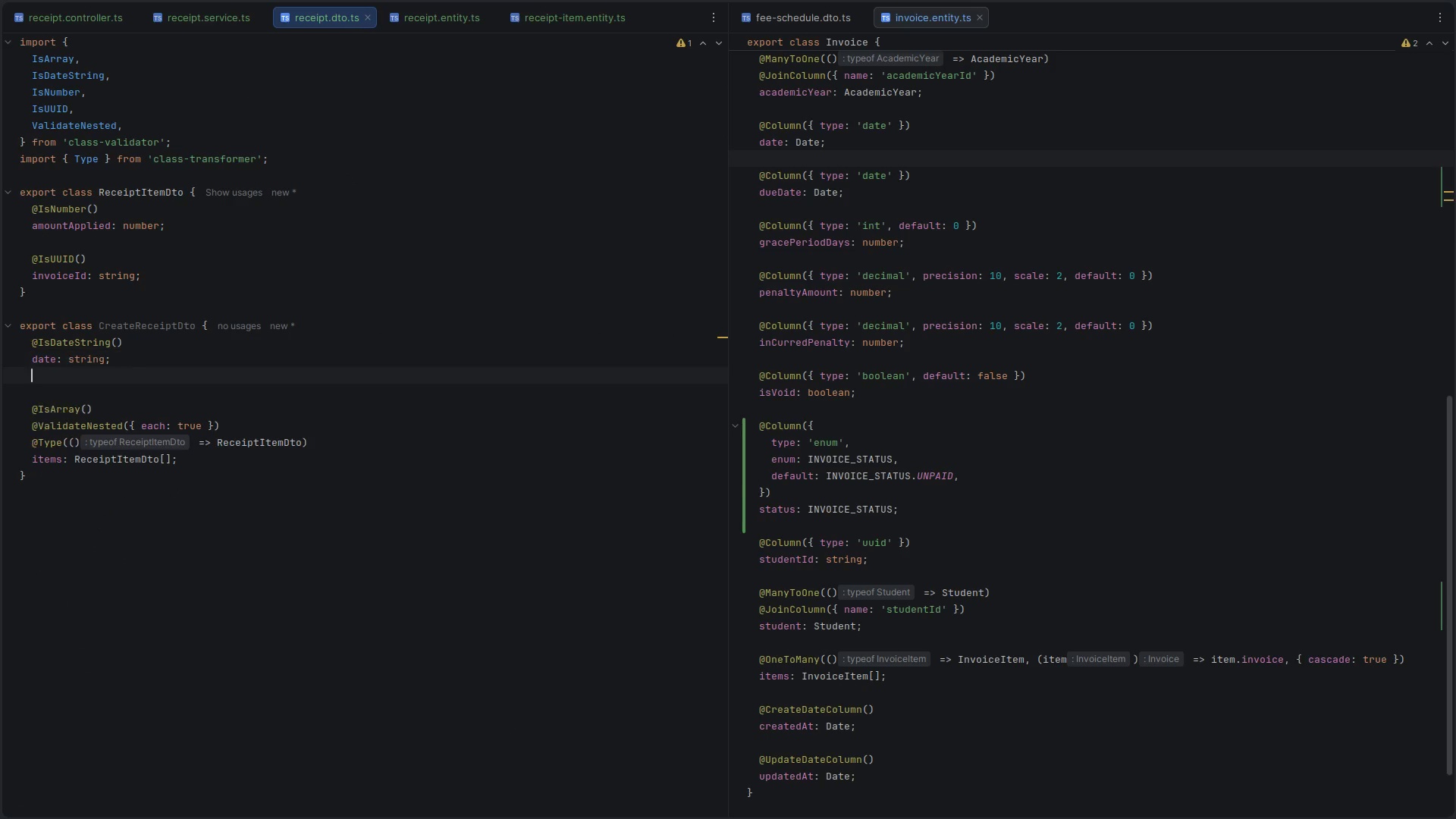 
key(Enter)
 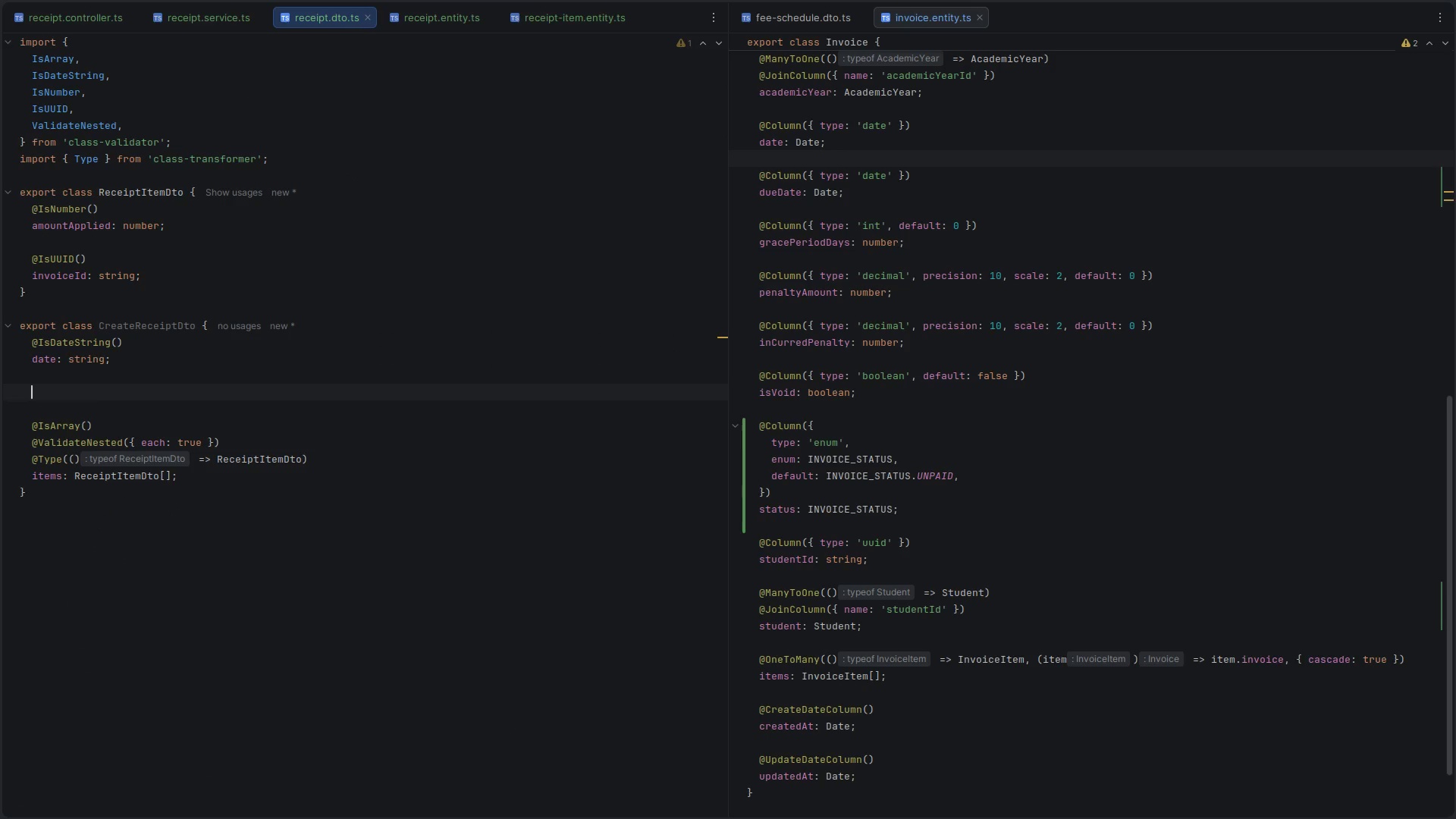 
type(@Issn)
key(Backspace)
key(Backspace)
type(Nu)
 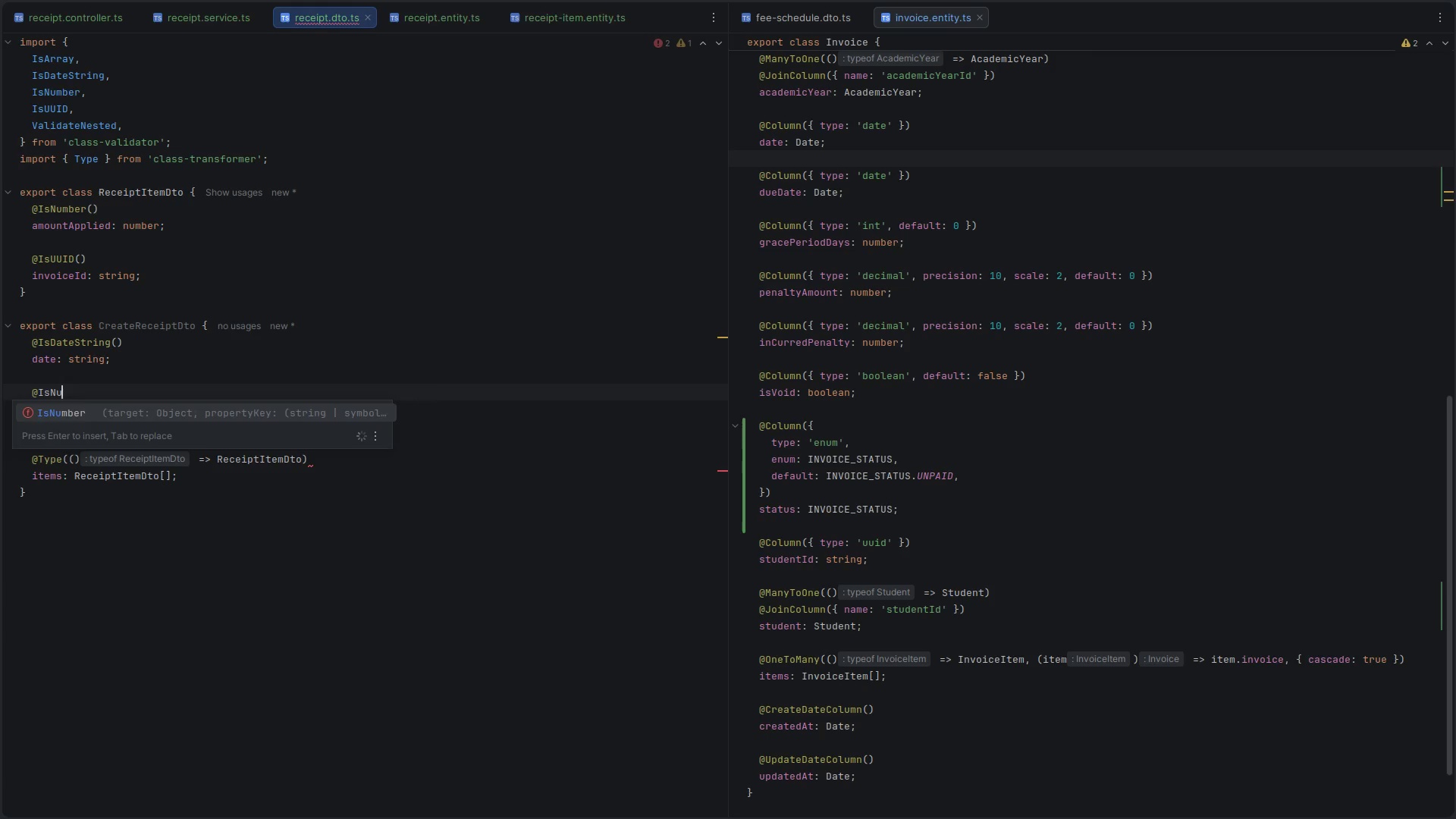 
key(Enter)
 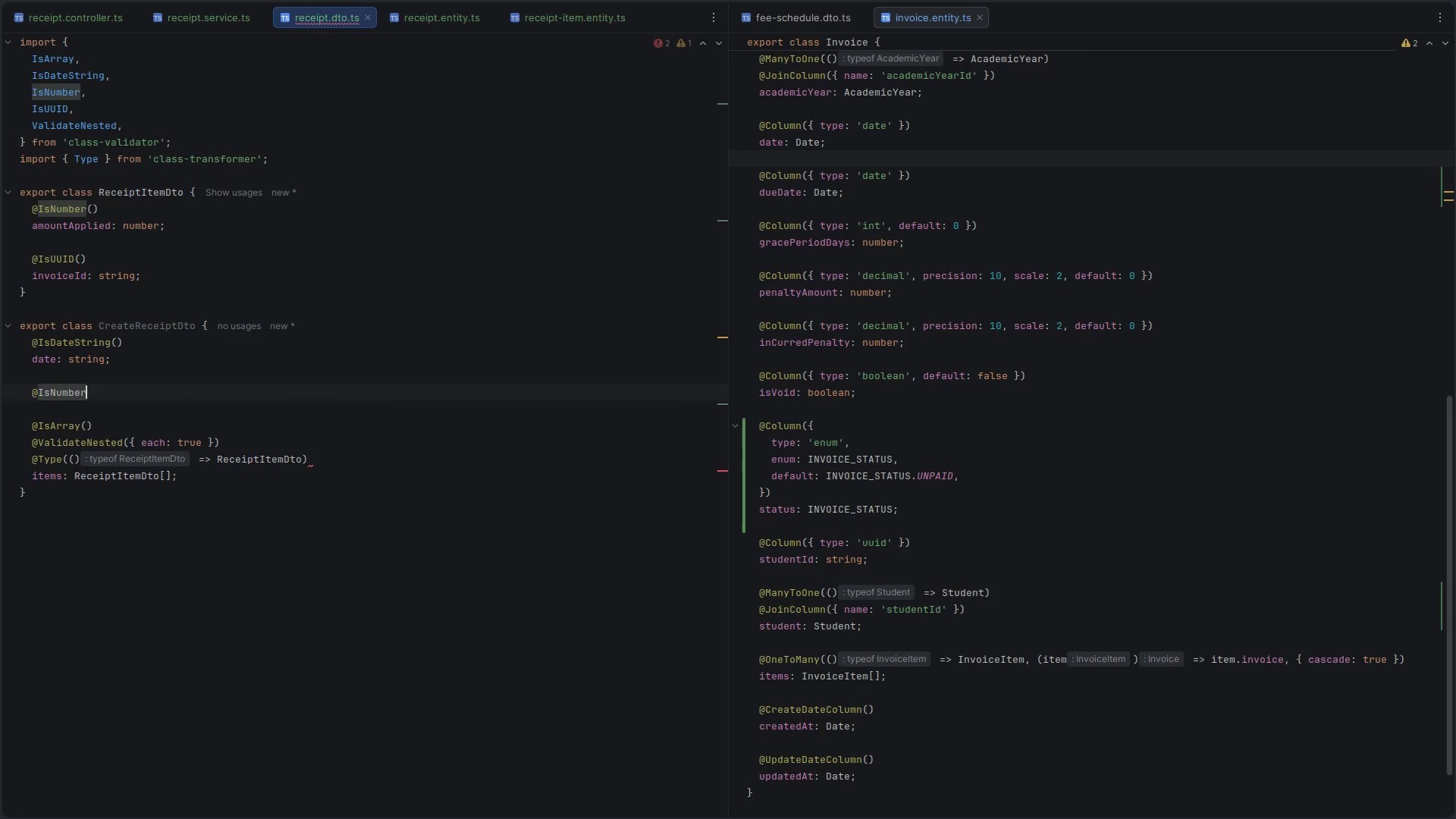 
type(())
 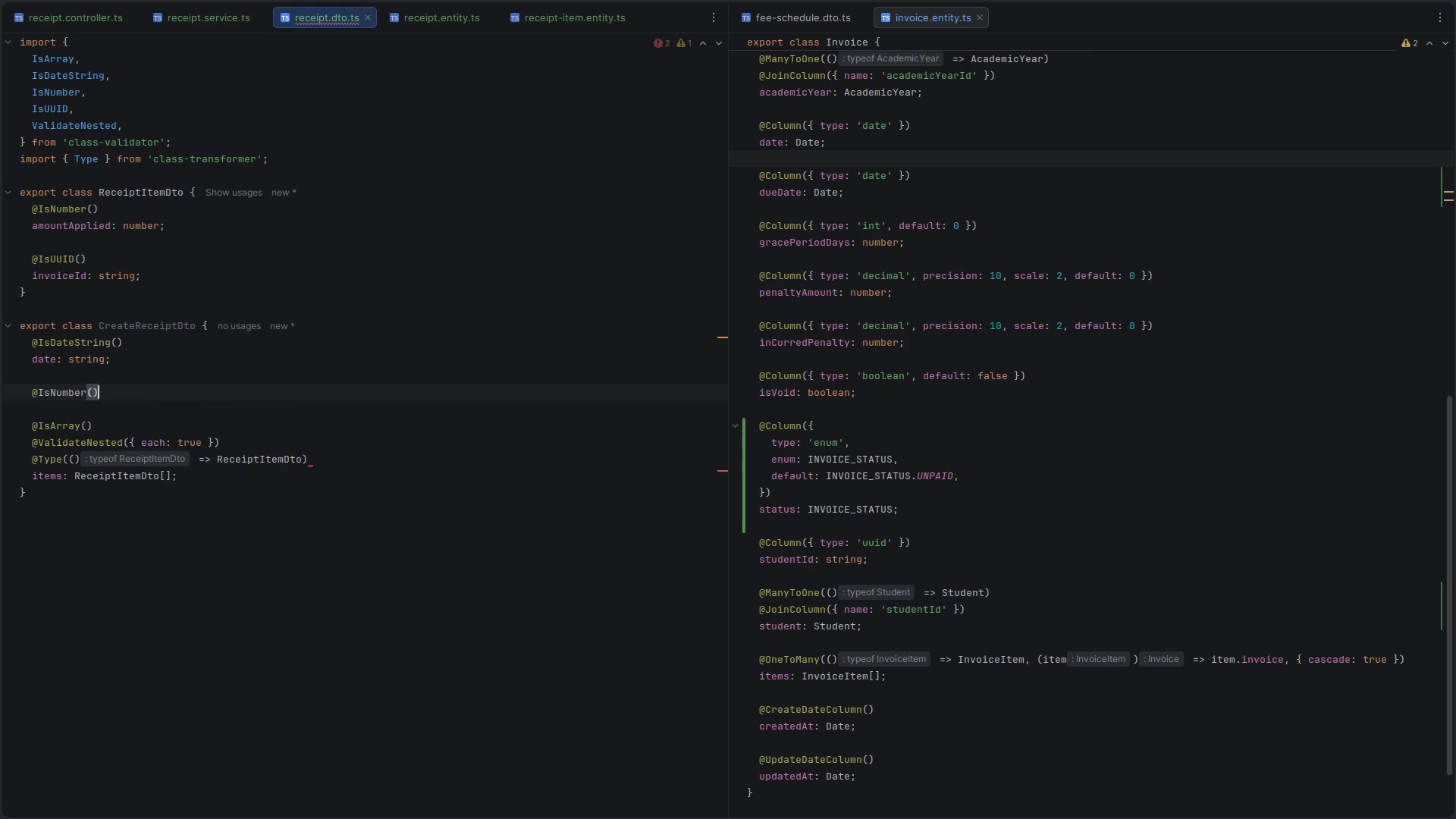 
key(Enter)
 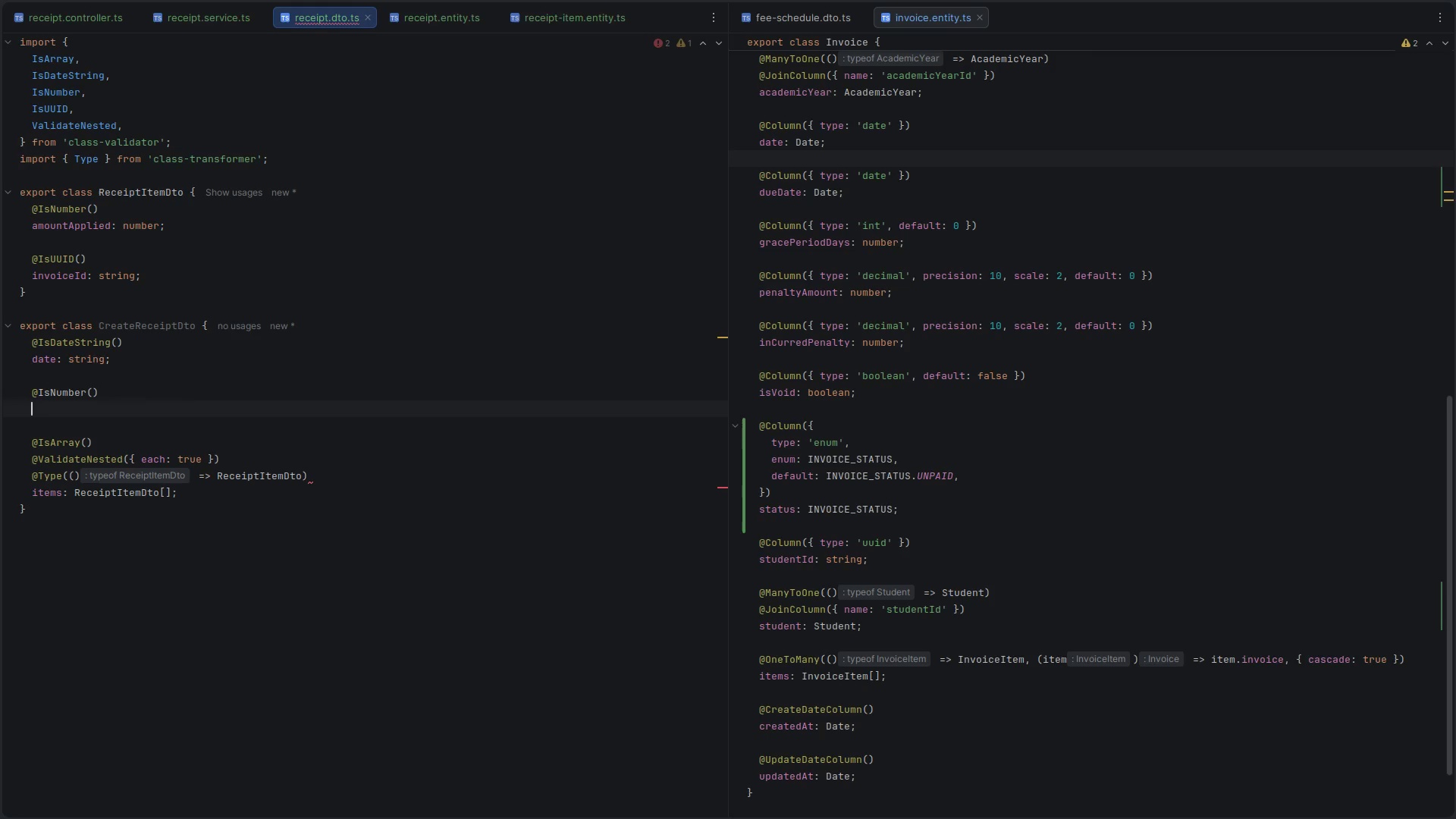 
key(Control+ControlLeft)
 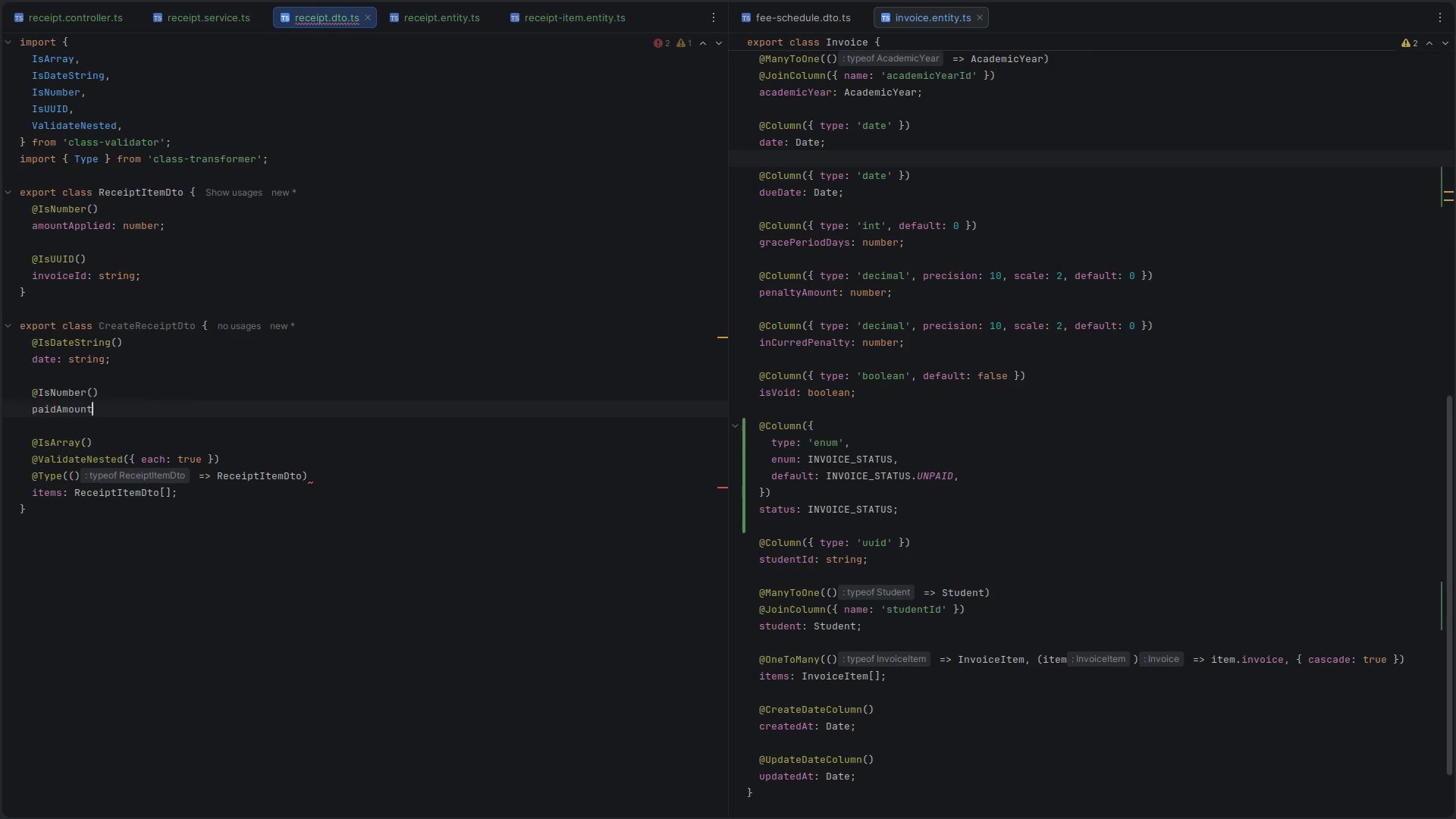 
key(Control+V)
 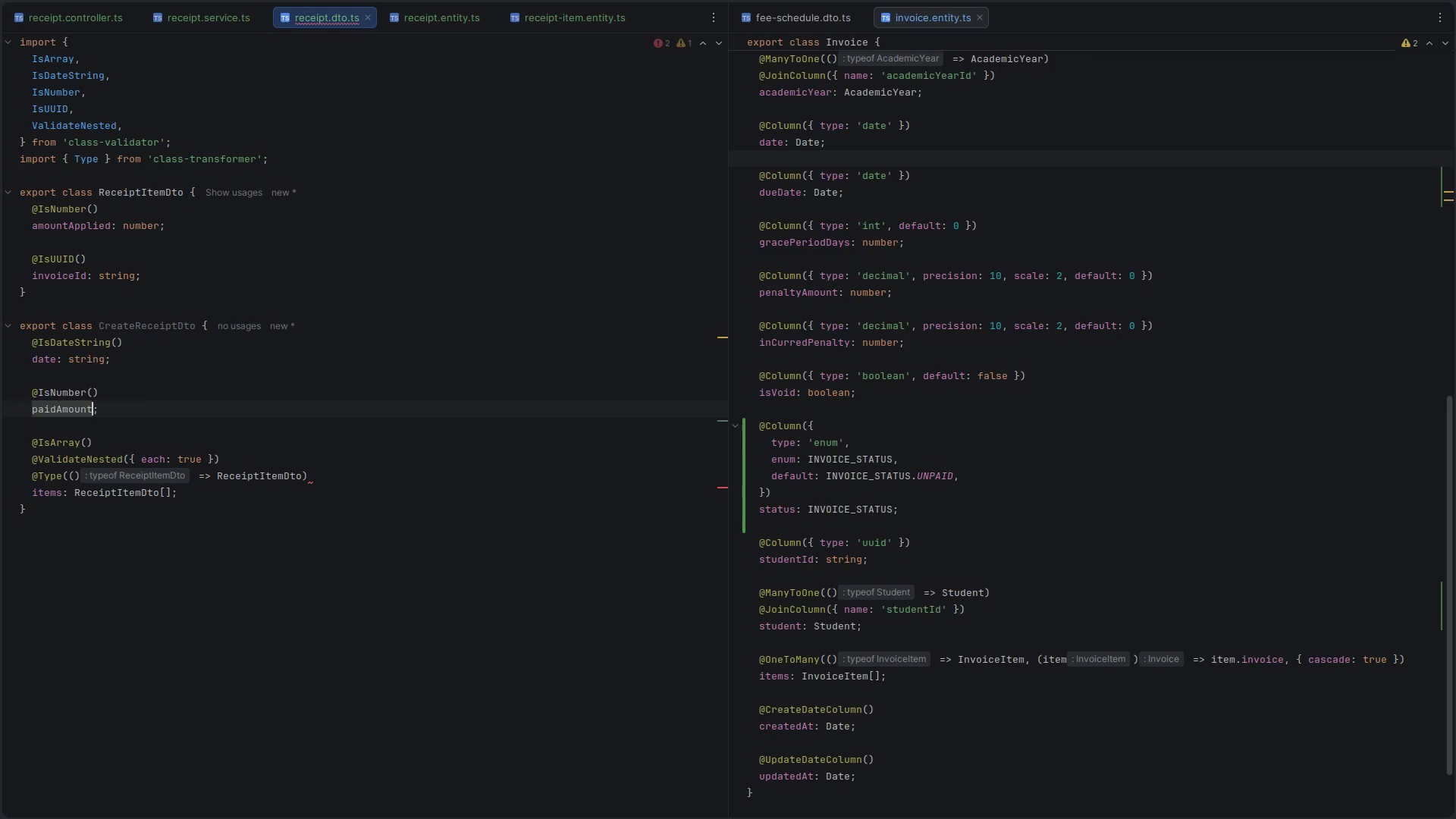 
type(: number)
 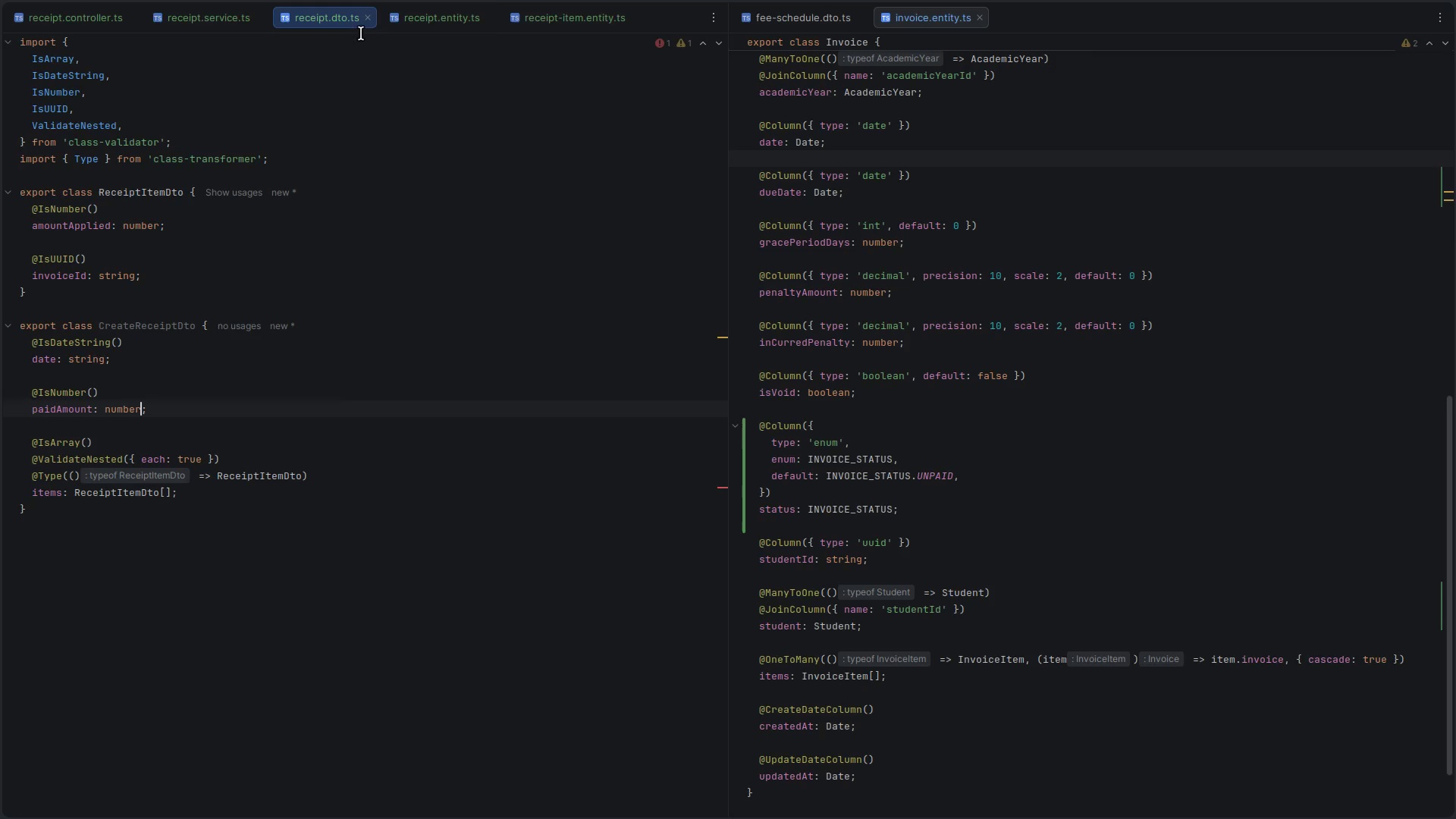 
left_click([418, 20])
 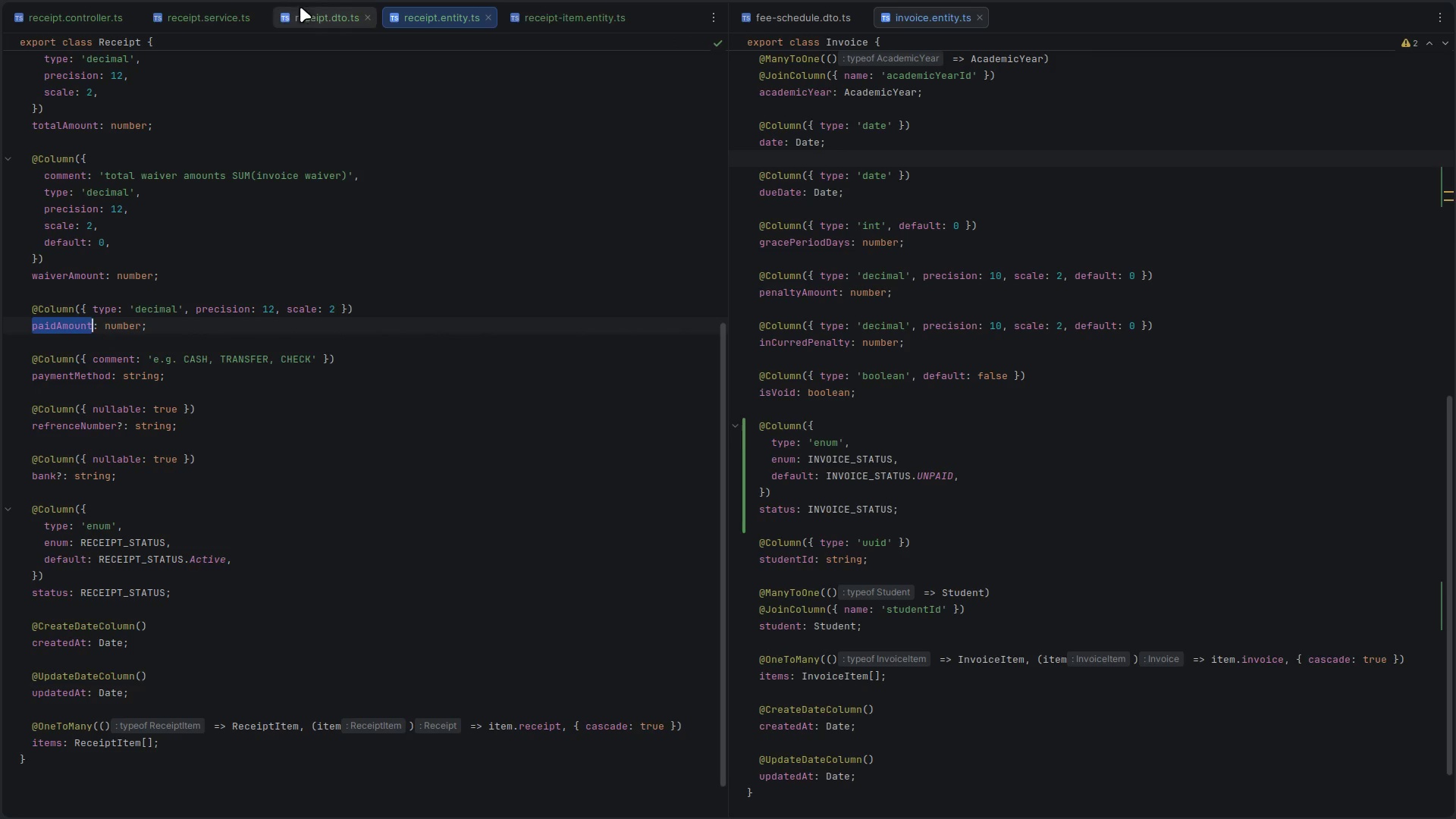 
left_click_drag(start_coordinate=[428, 12], to_coordinate=[804, 18])
 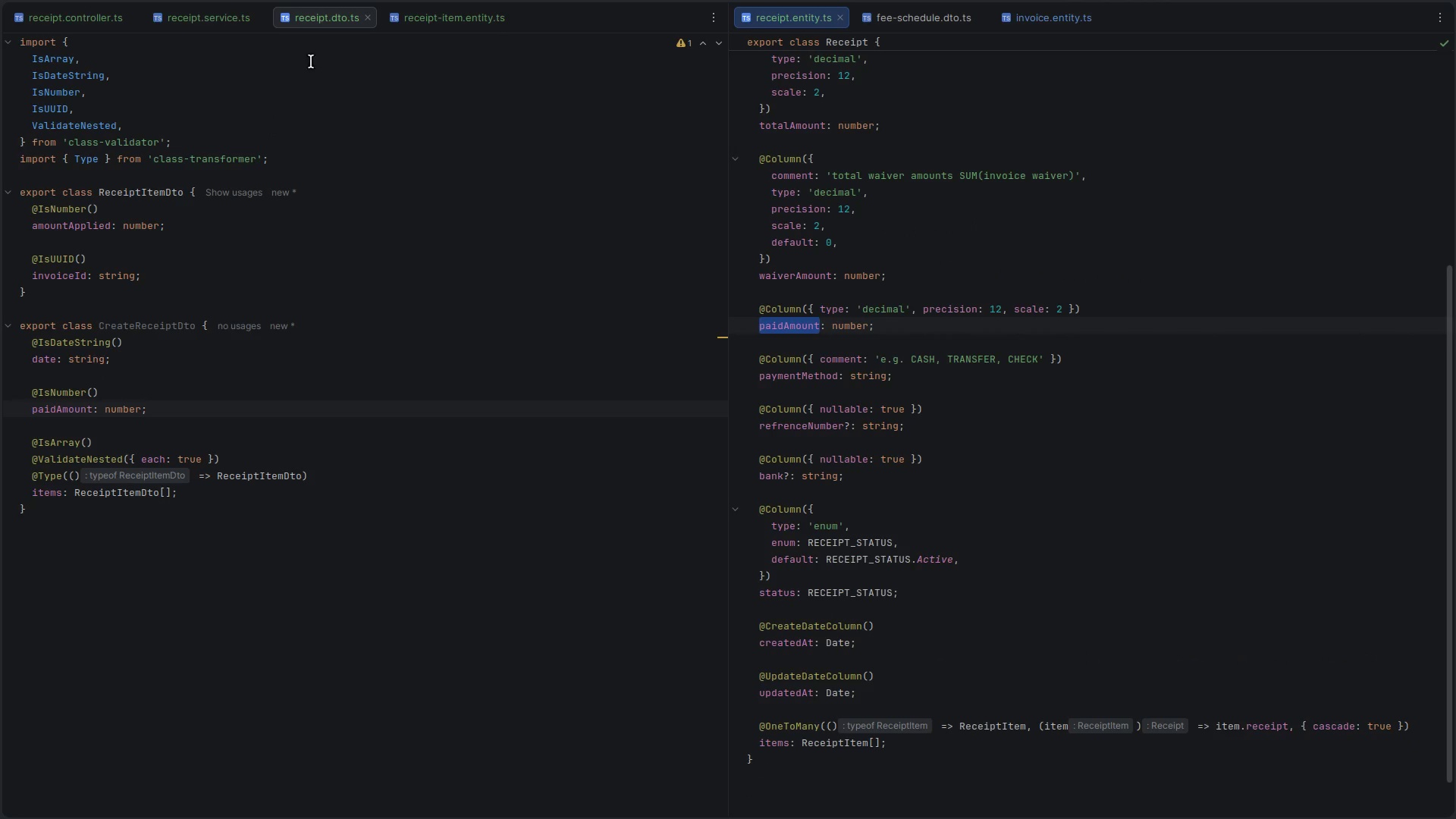 
wait(5.16)
 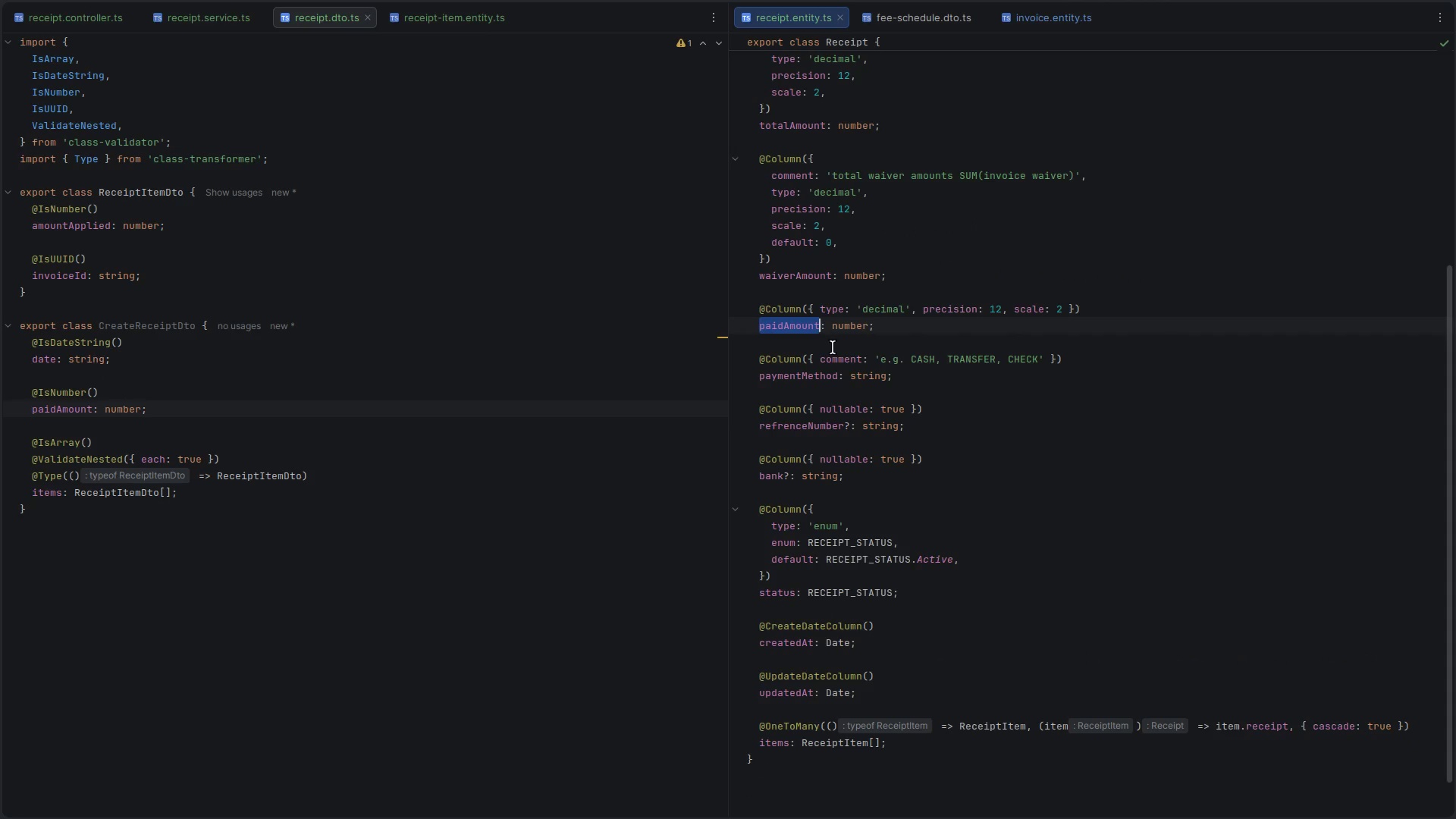 
double_click([783, 366])
 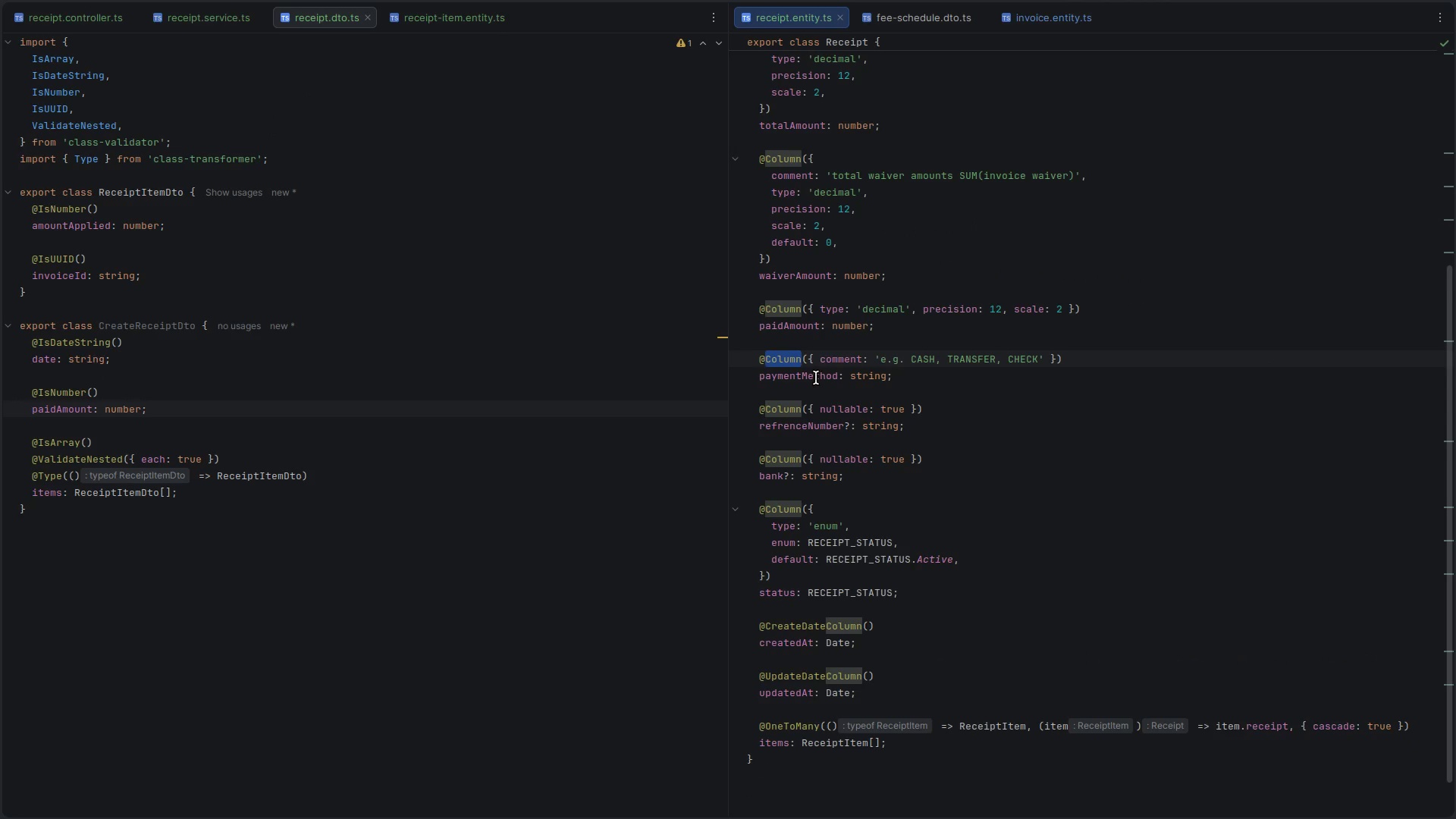 
double_click([816, 378])
 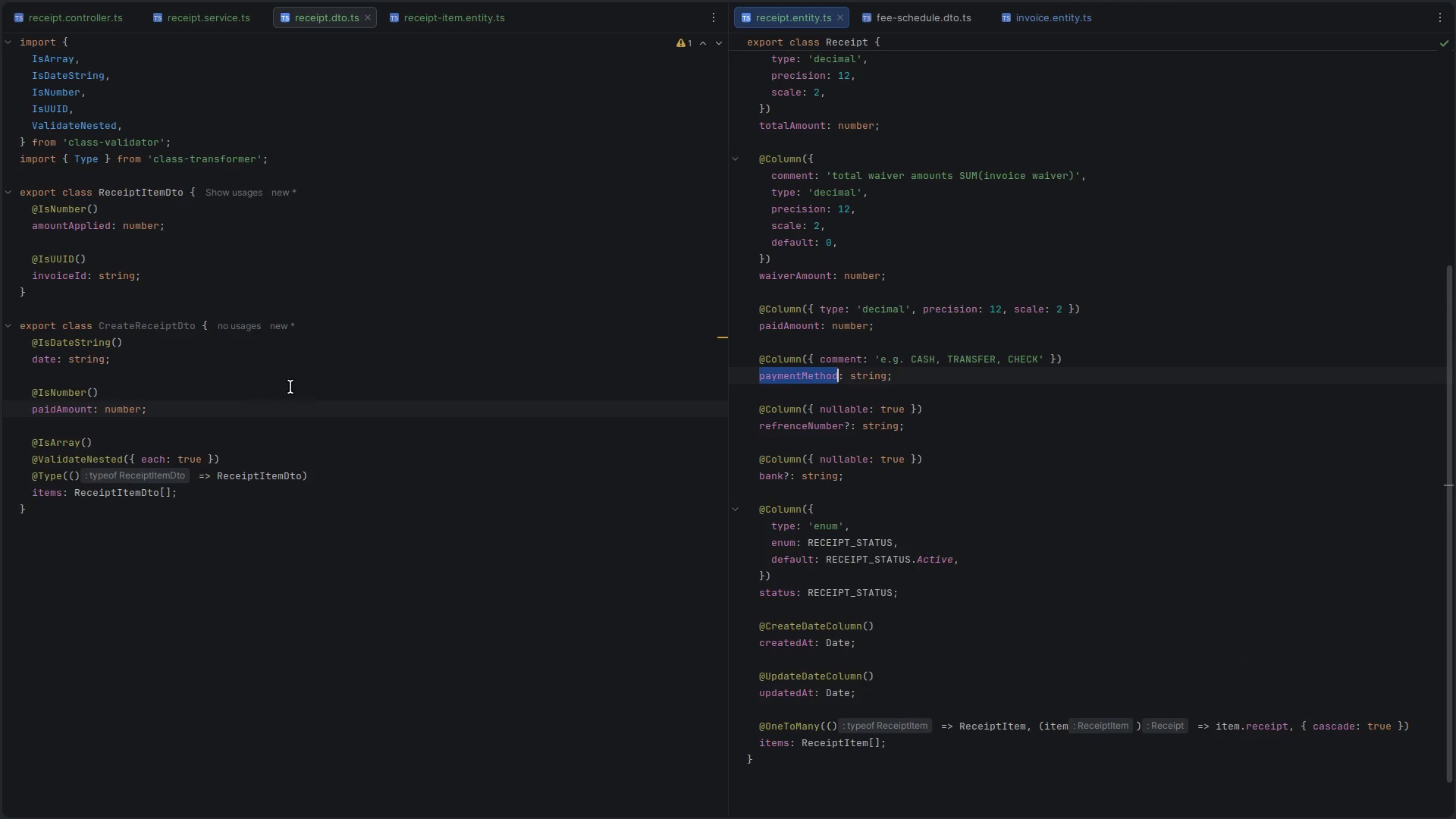 
key(Control+ControlLeft)
 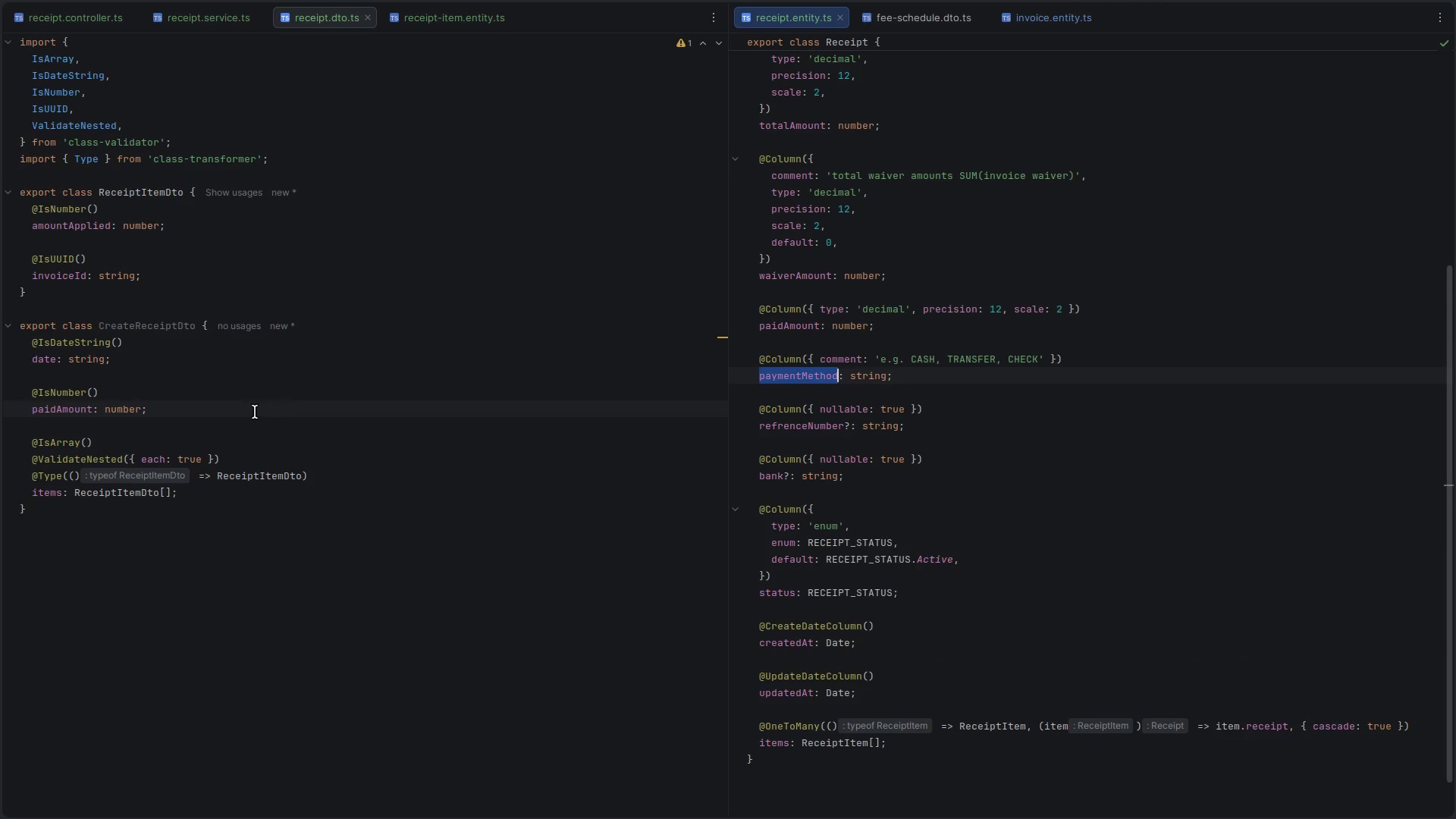 
key(Control+C)
 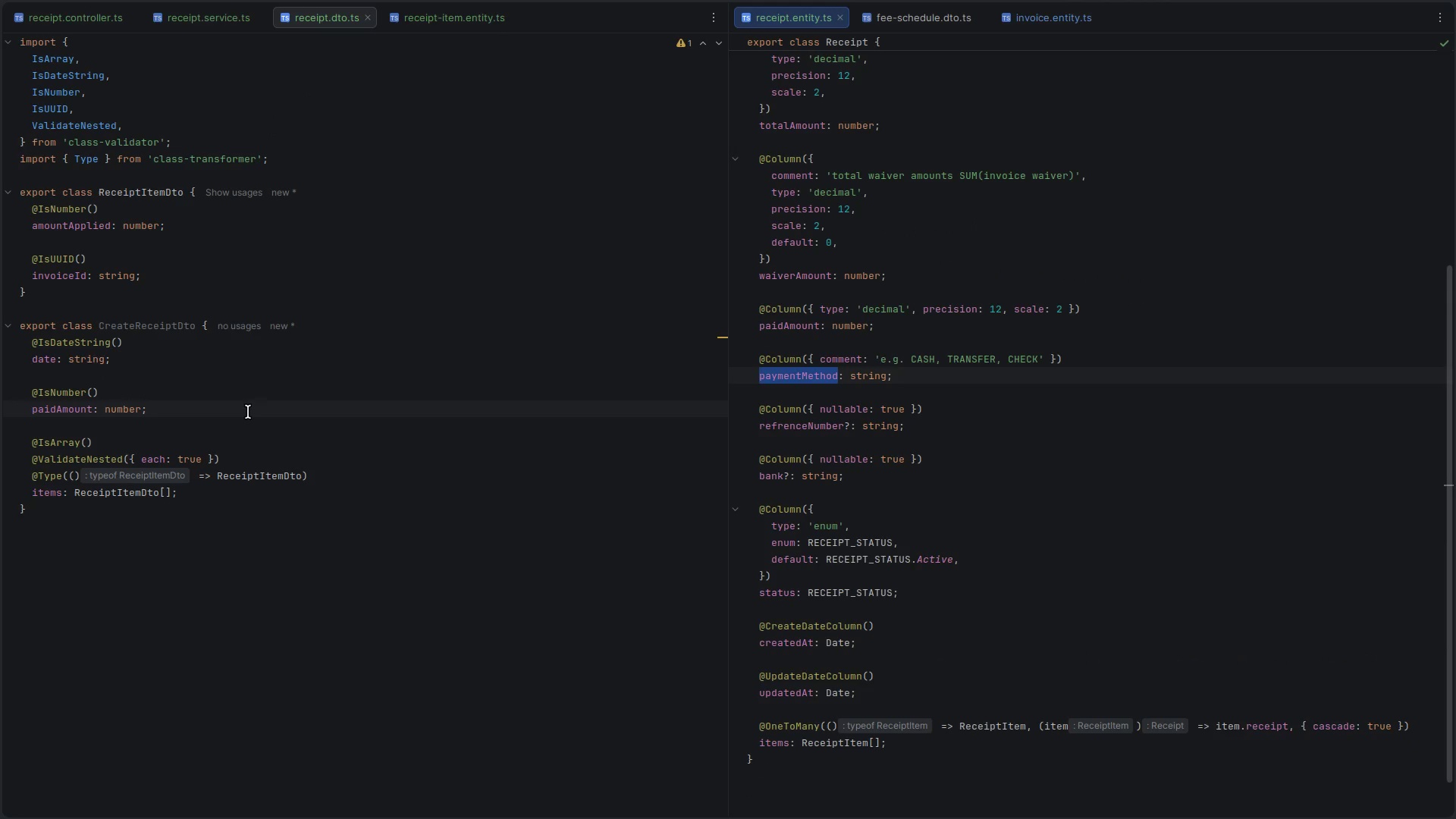 
left_click([248, 412])
 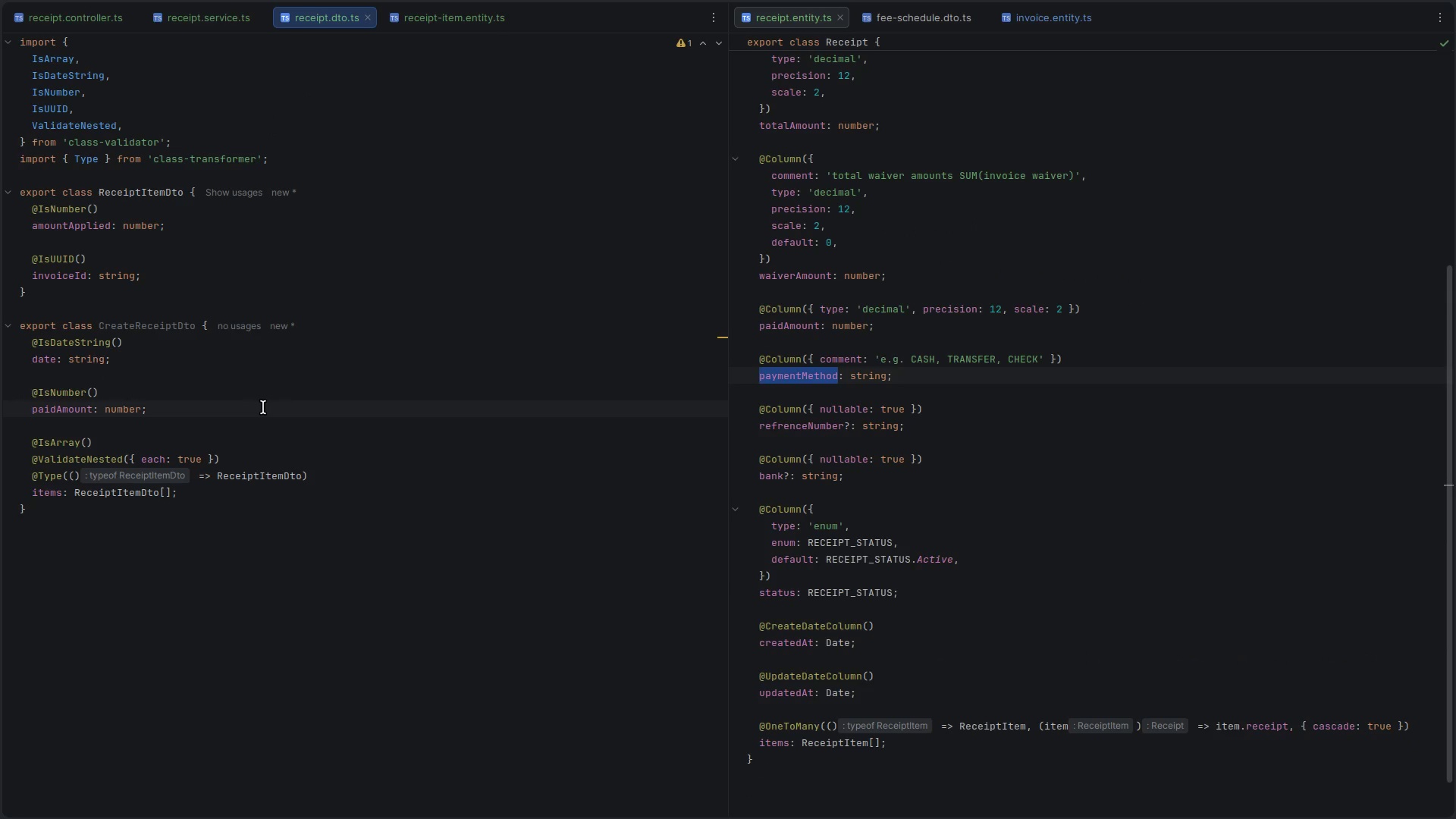 
key(Enter)
 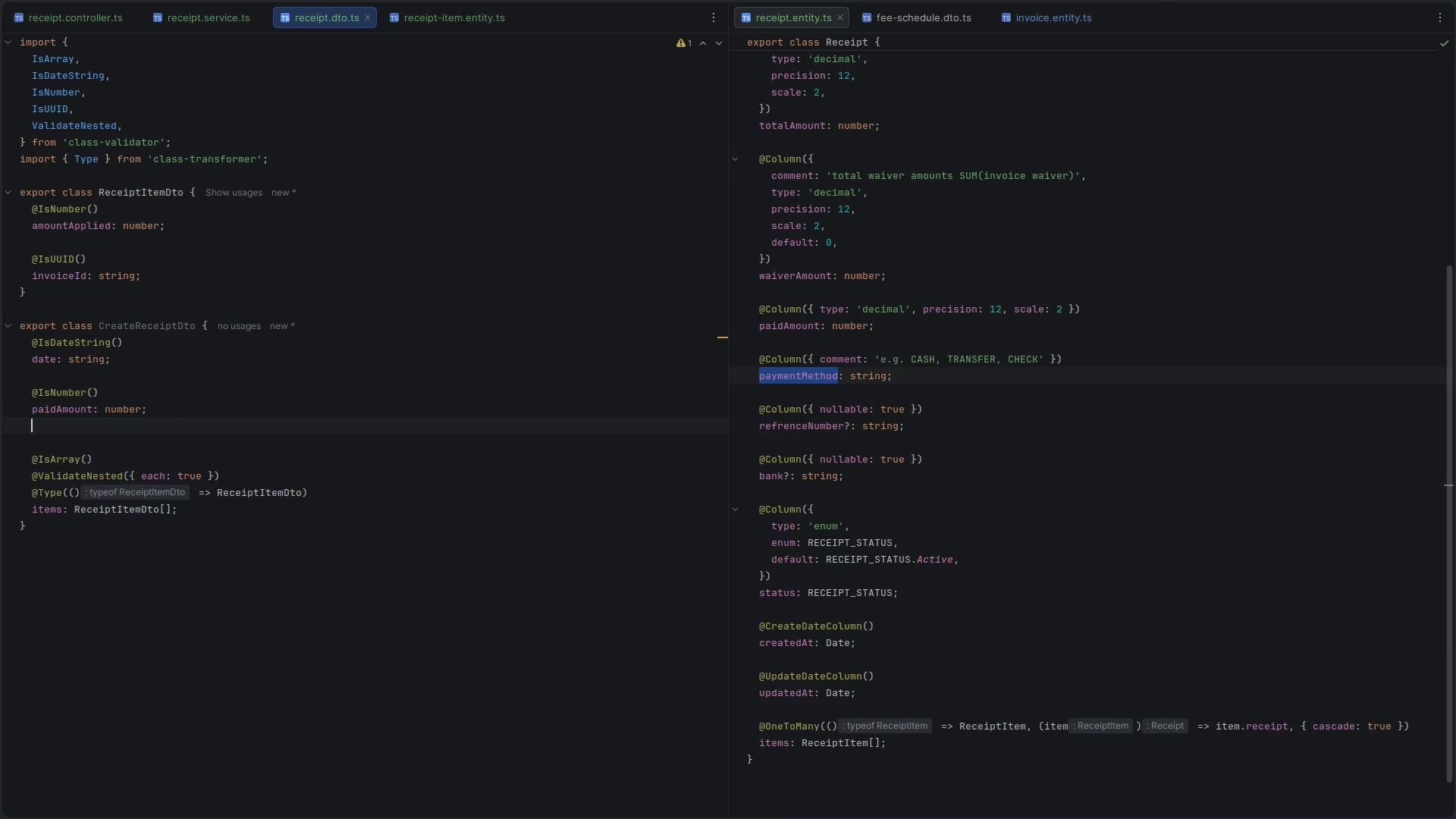 
key(Enter)
 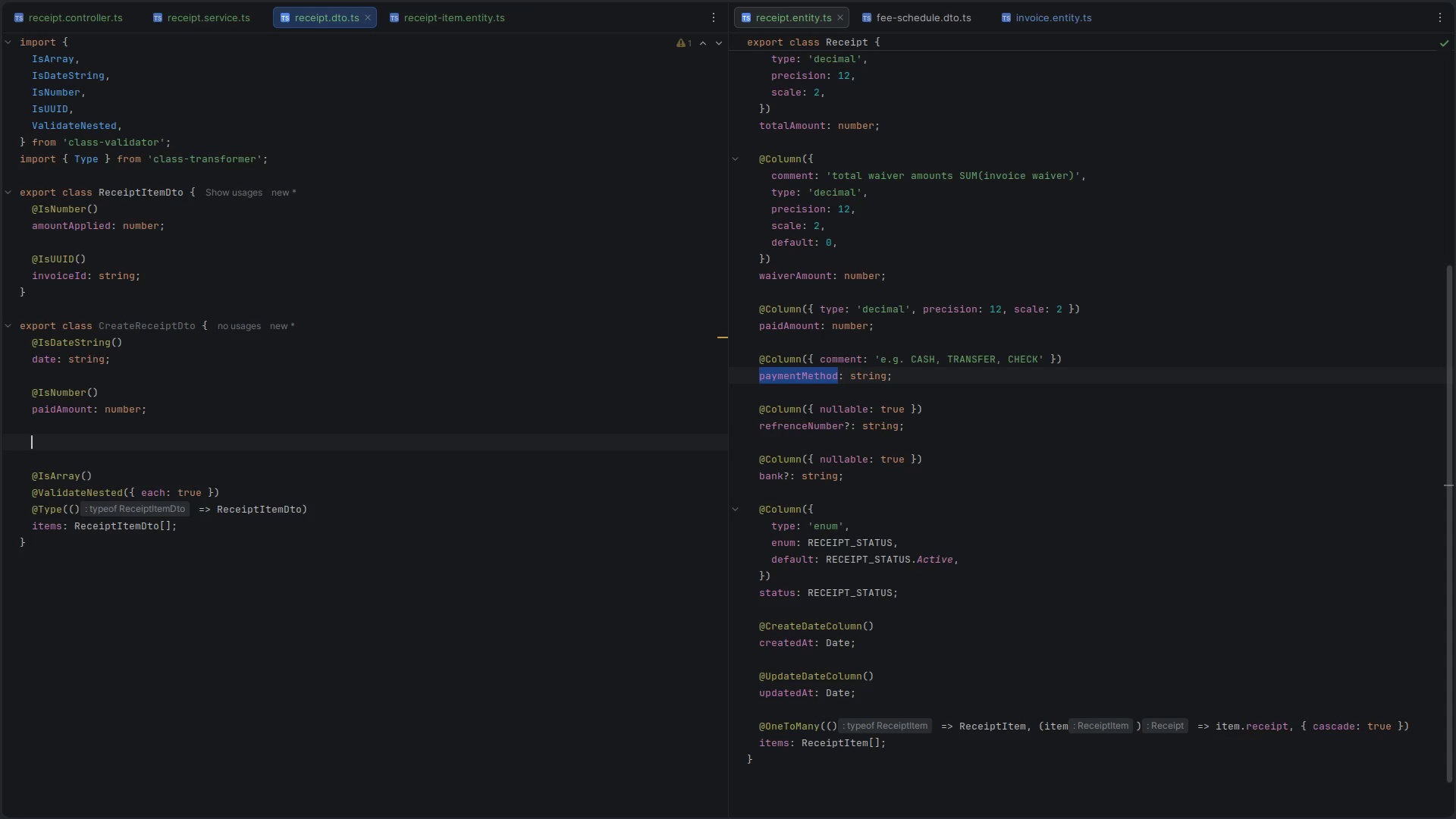 
type(@IsS)
 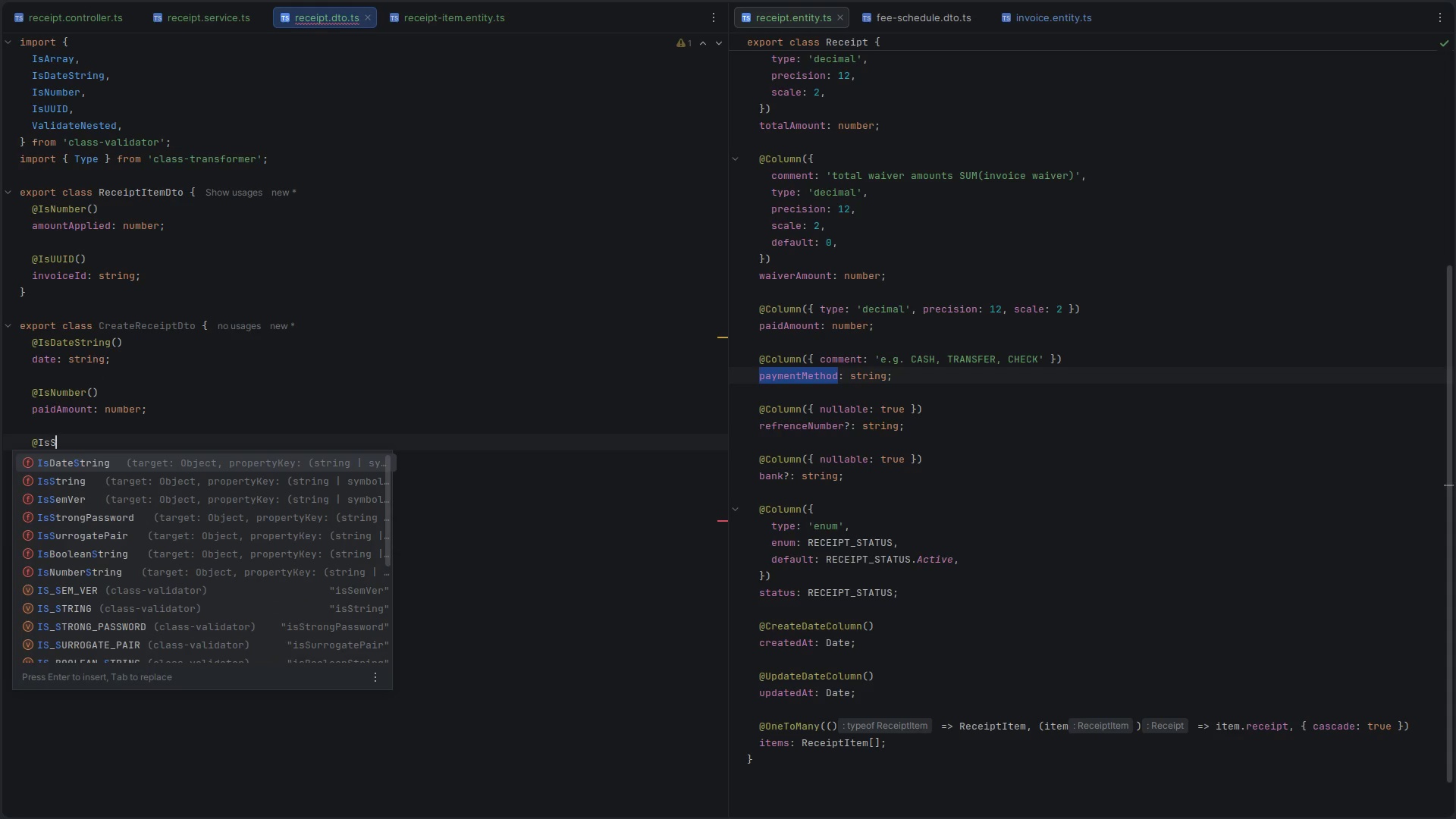 
key(Enter)
 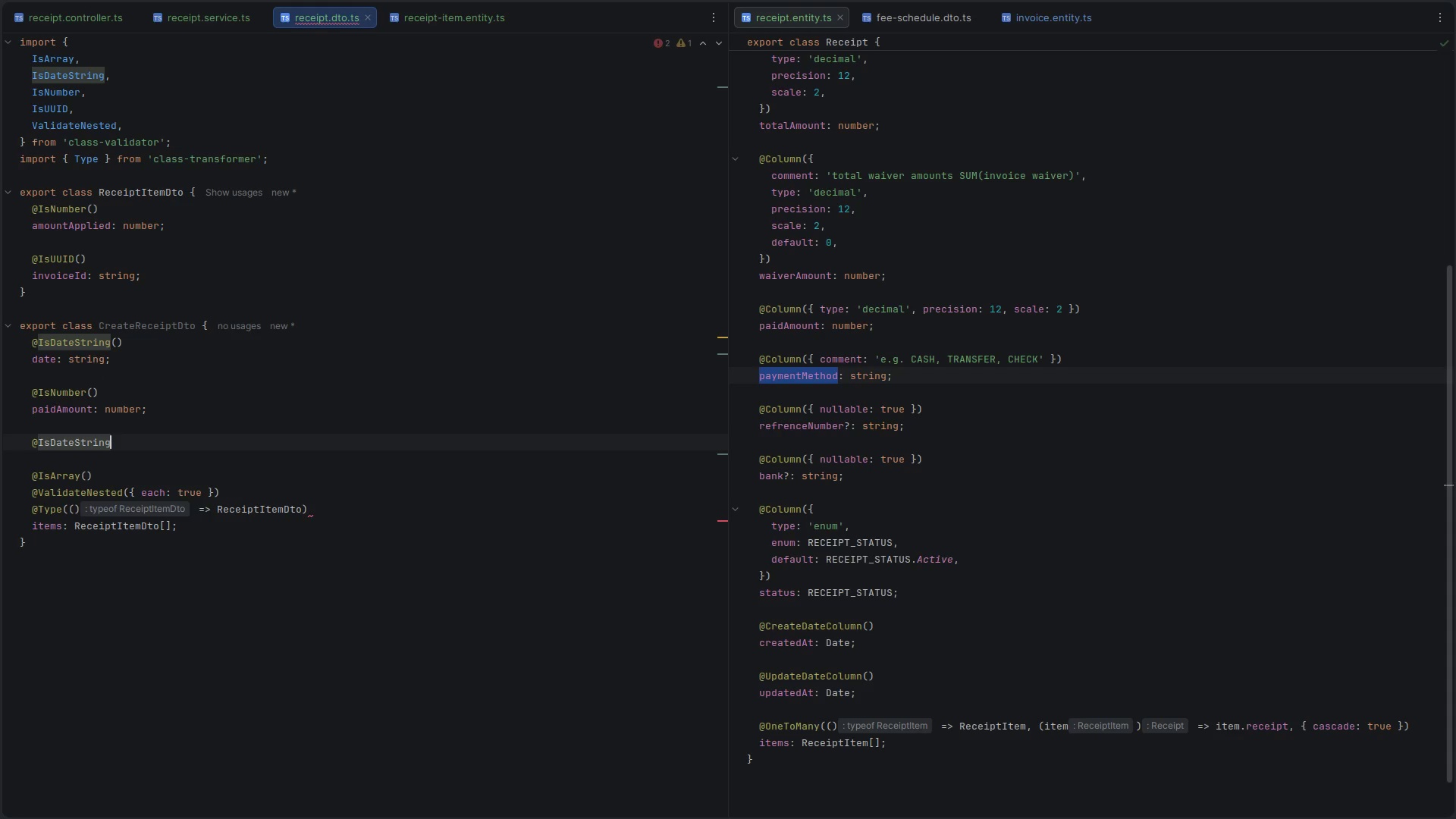 
type(())
 